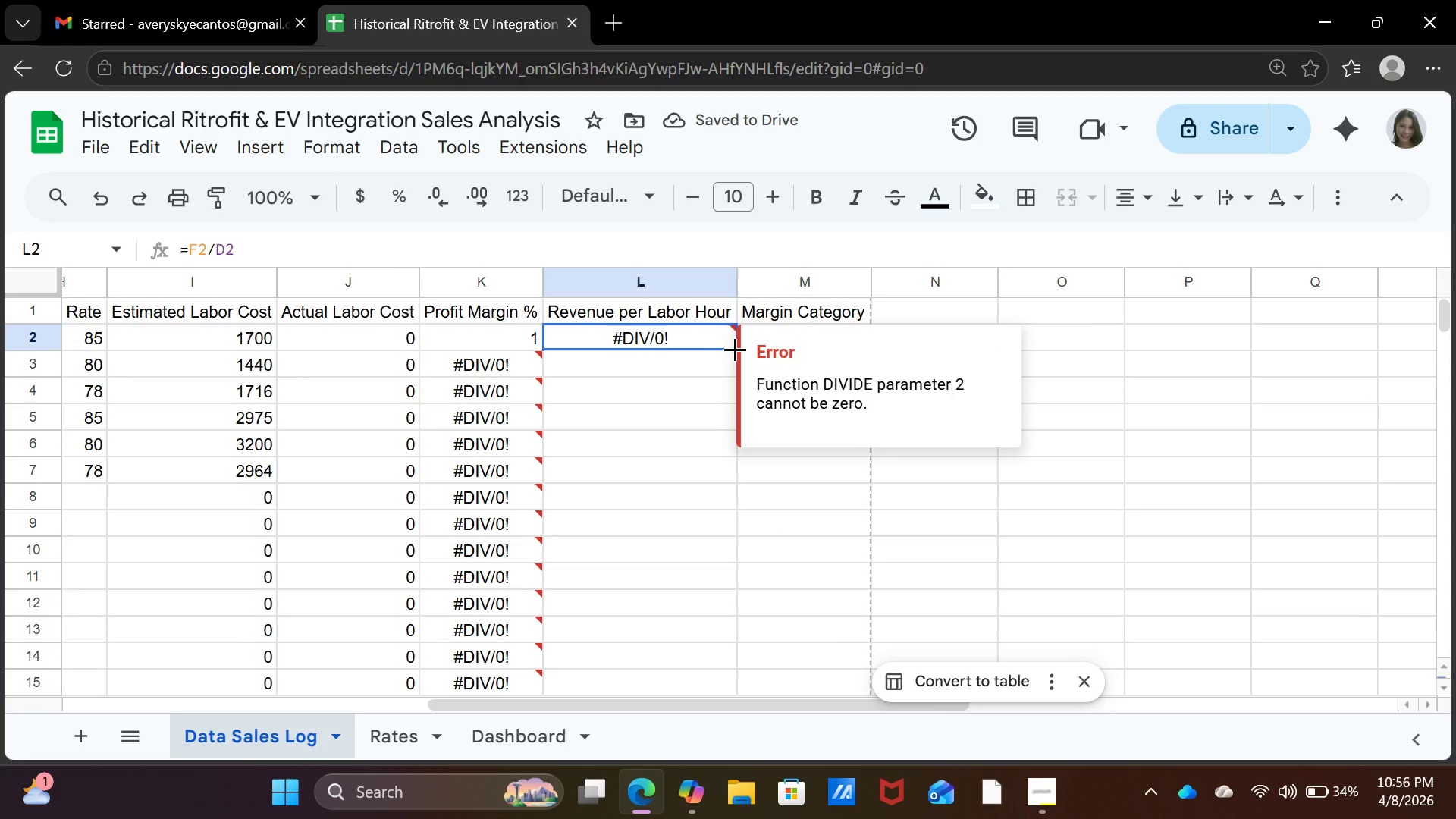 
left_click_drag(start_coordinate=[735, 349], to_coordinate=[689, 624])
 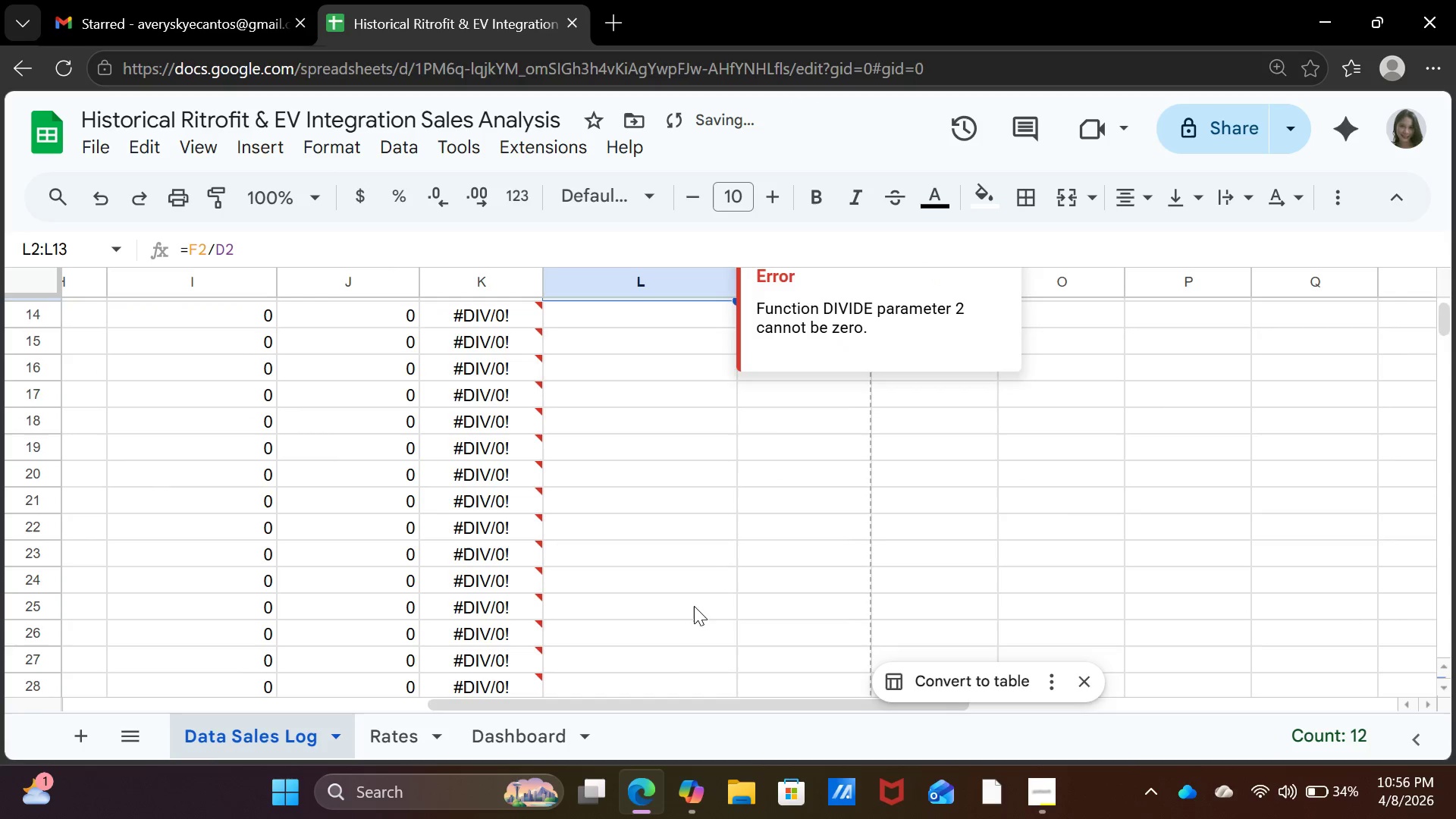 
scroll: coordinate [694, 606], scroll_direction: down, amount: 3.0
 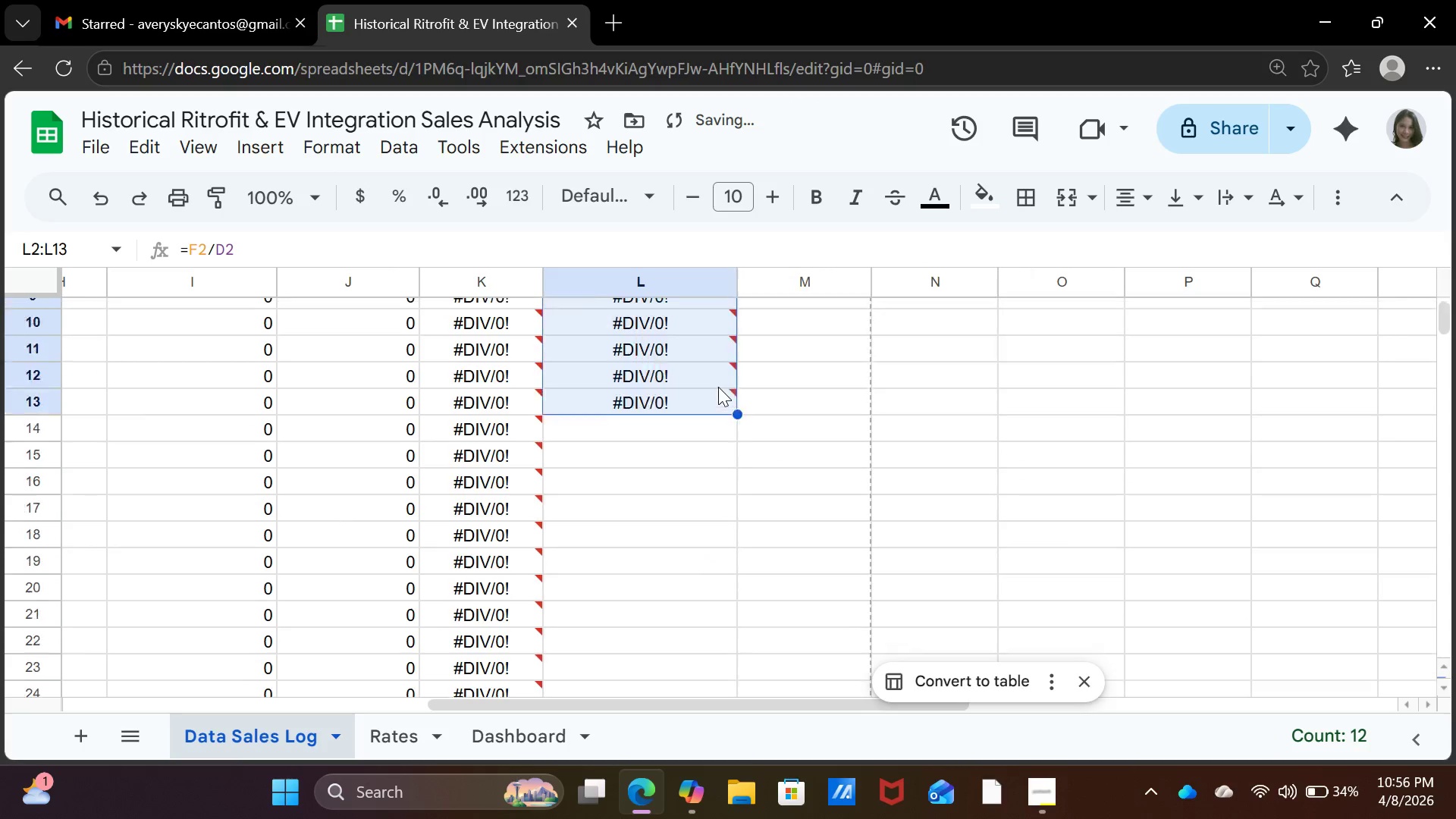 
scroll: coordinate [718, 387], scroll_direction: up, amount: 2.0
 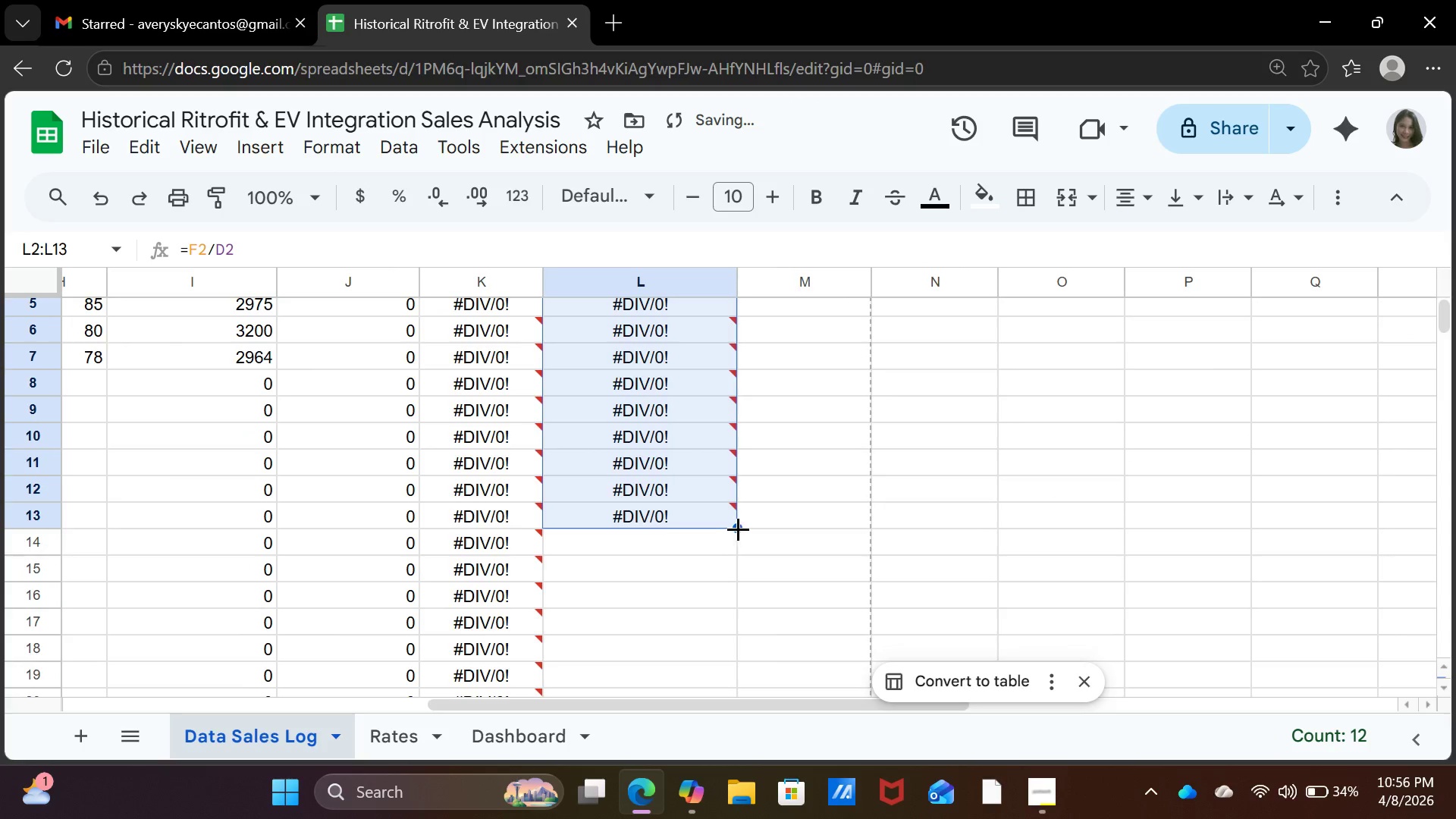 
left_click_drag(start_coordinate=[737, 529], to_coordinate=[711, 653])
 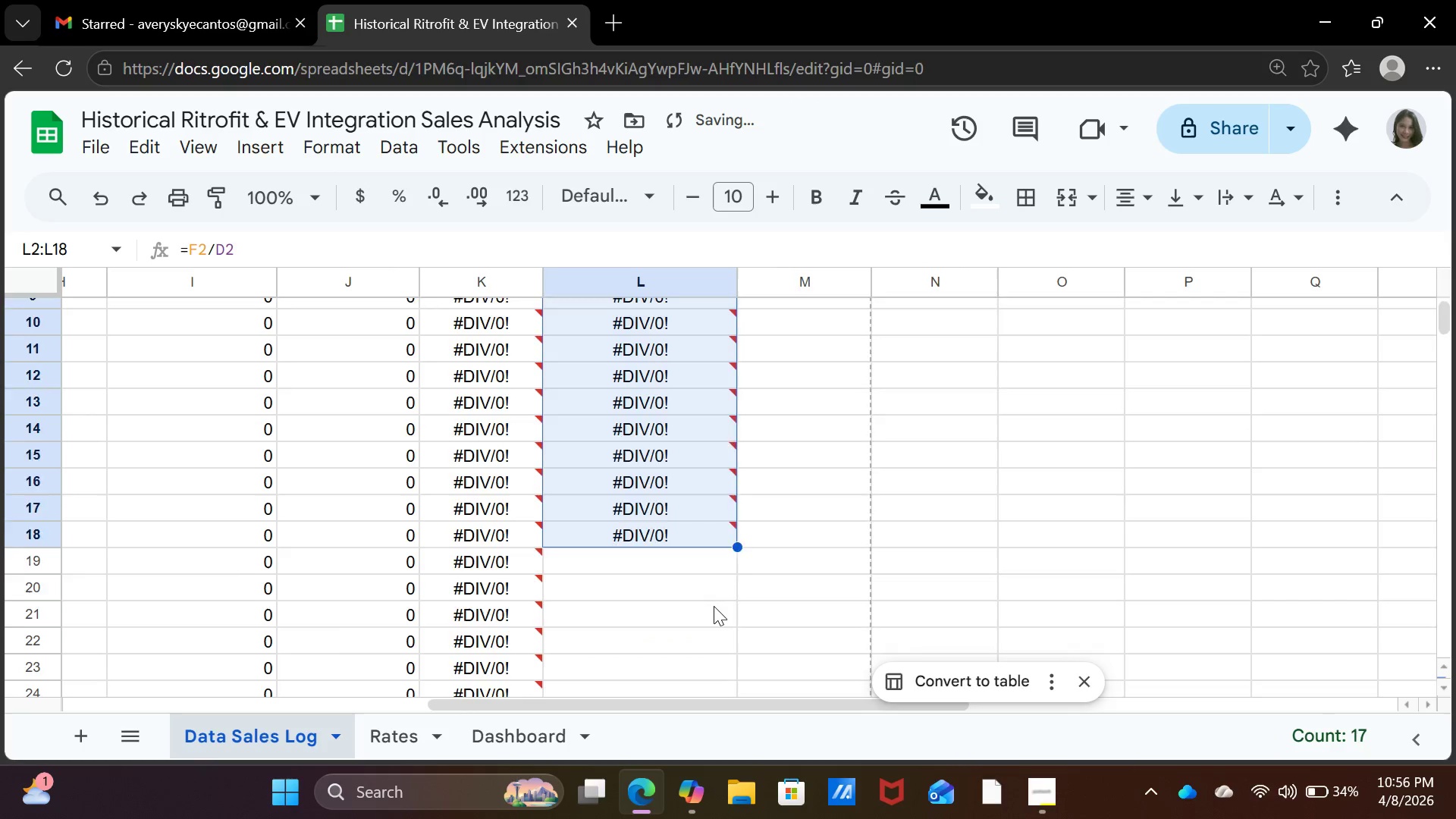 
scroll: coordinate [714, 606], scroll_direction: down, amount: 2.0
 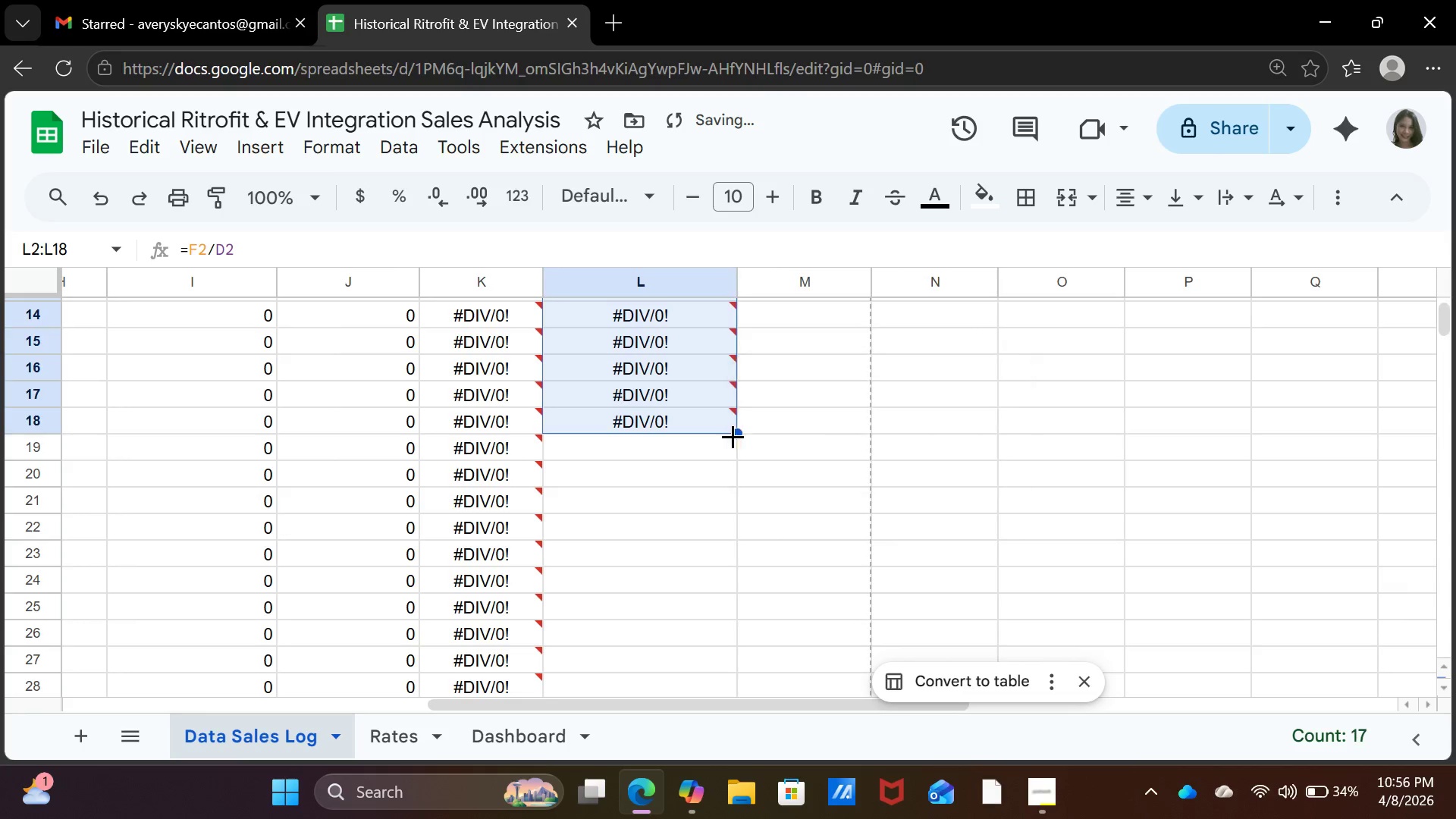 
left_click_drag(start_coordinate=[733, 435], to_coordinate=[700, 664])
 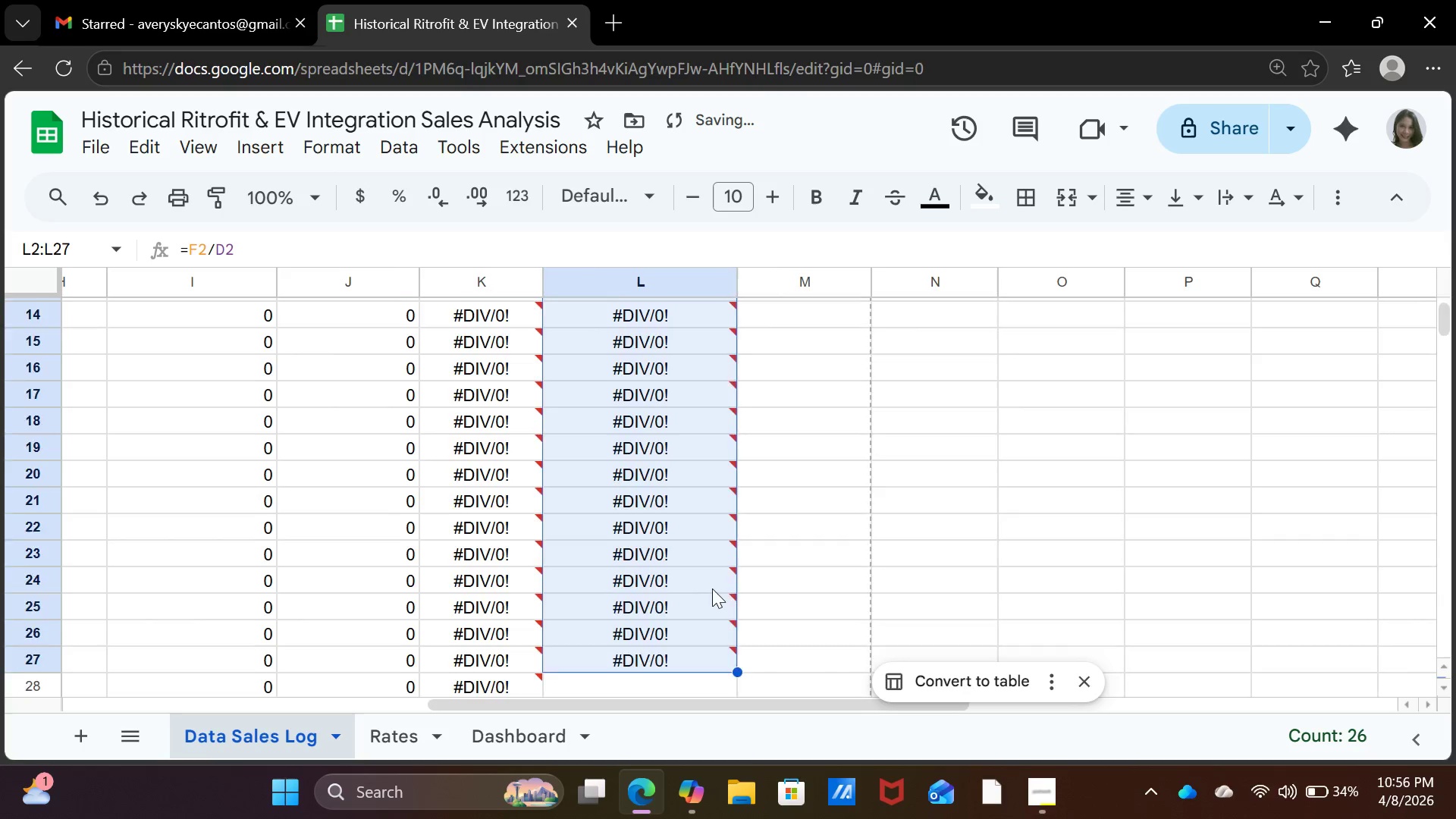 
scroll: coordinate [713, 587], scroll_direction: down, amount: 3.0
 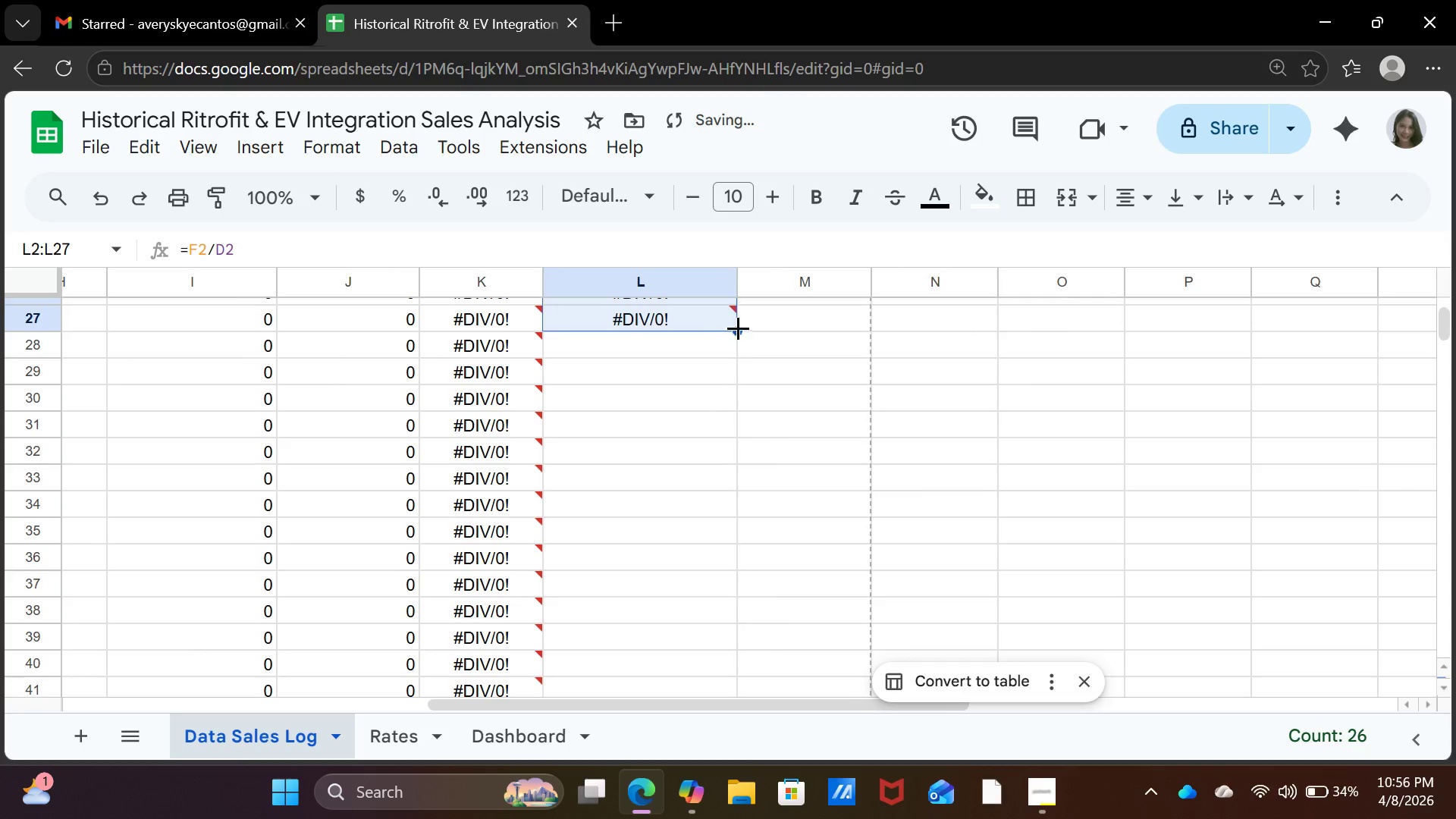 
left_click_drag(start_coordinate=[739, 327], to_coordinate=[705, 507])
 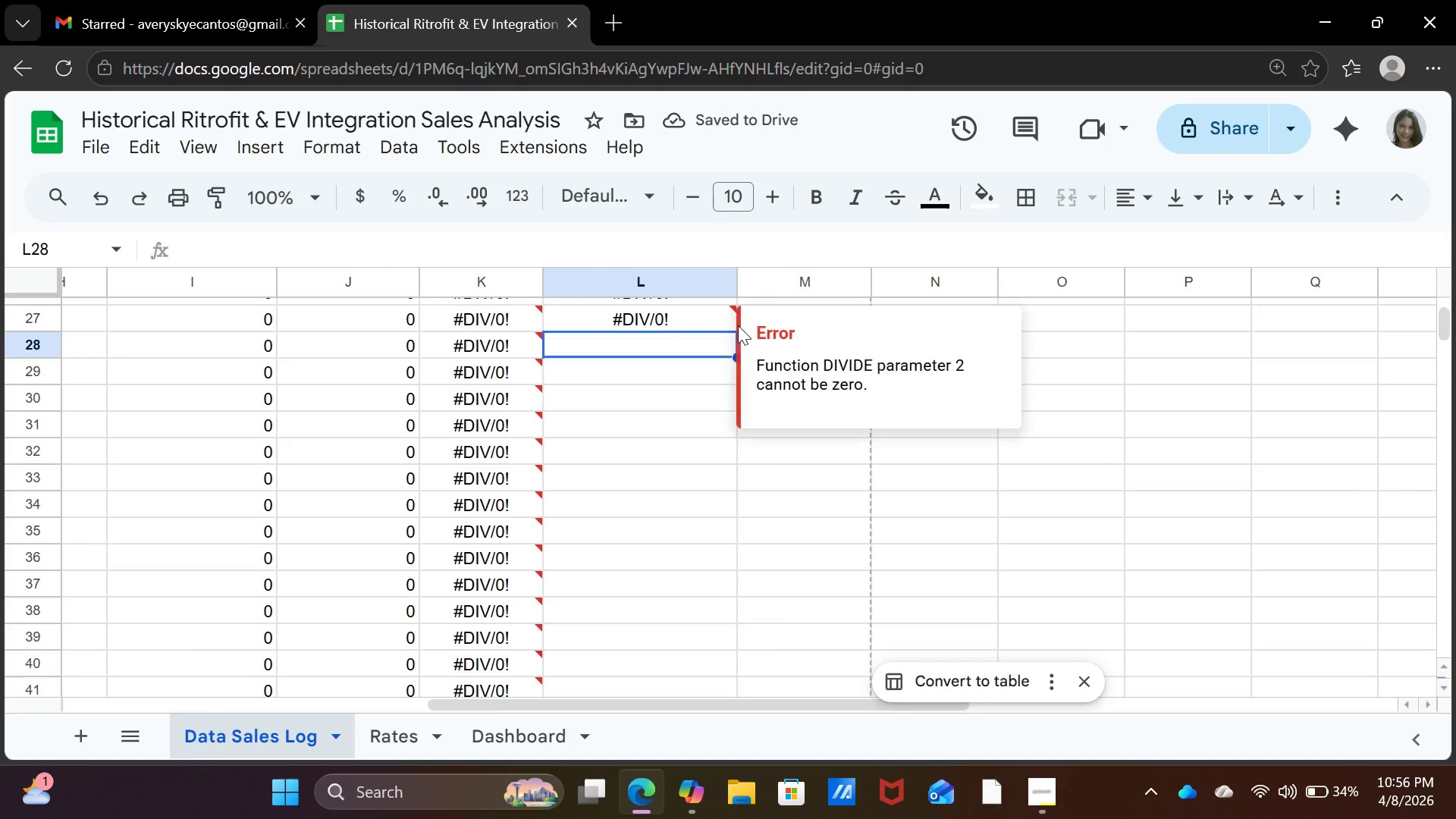 
left_click([659, 325])
 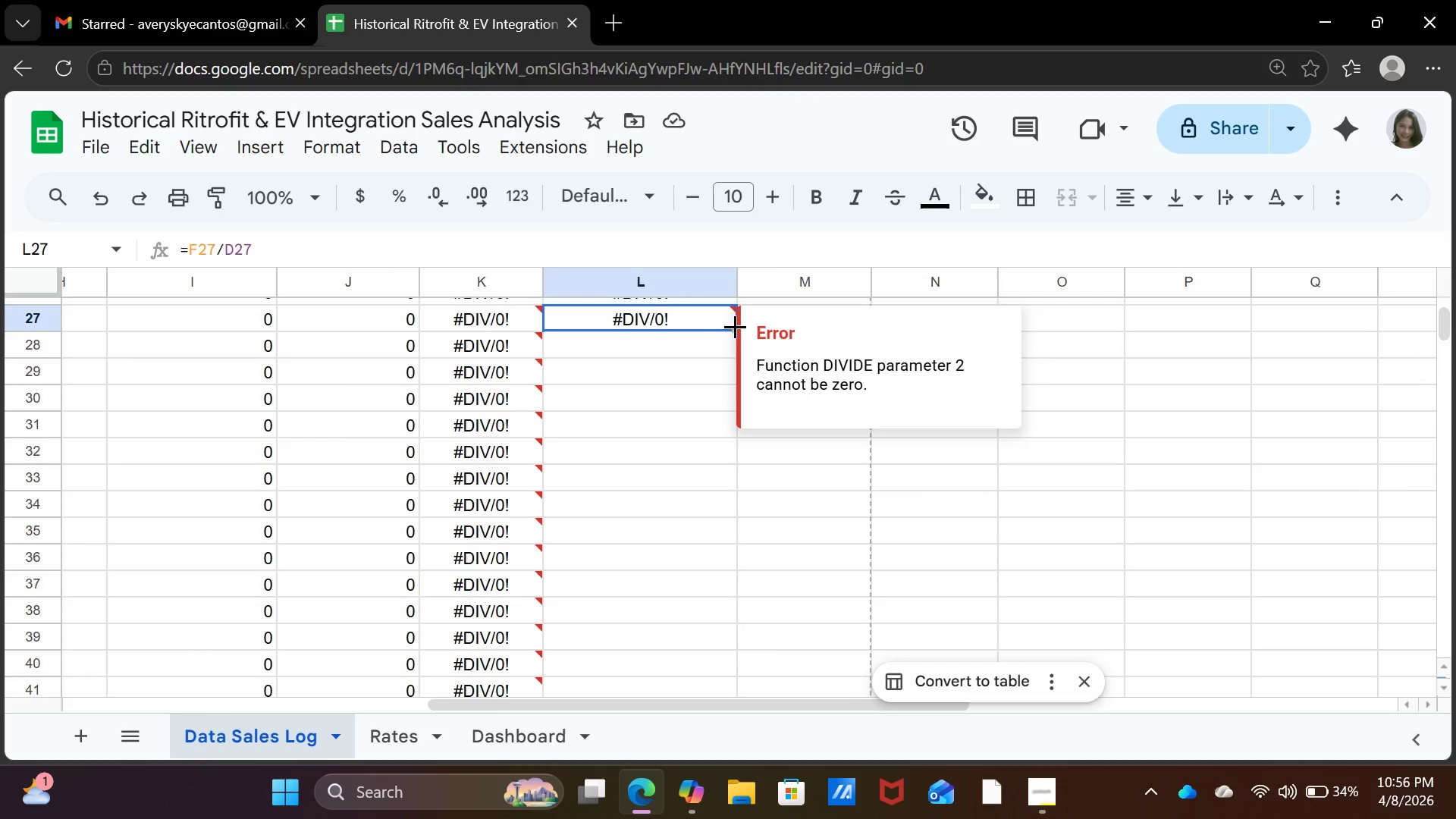 
left_click_drag(start_coordinate=[736, 328], to_coordinate=[715, 547])
 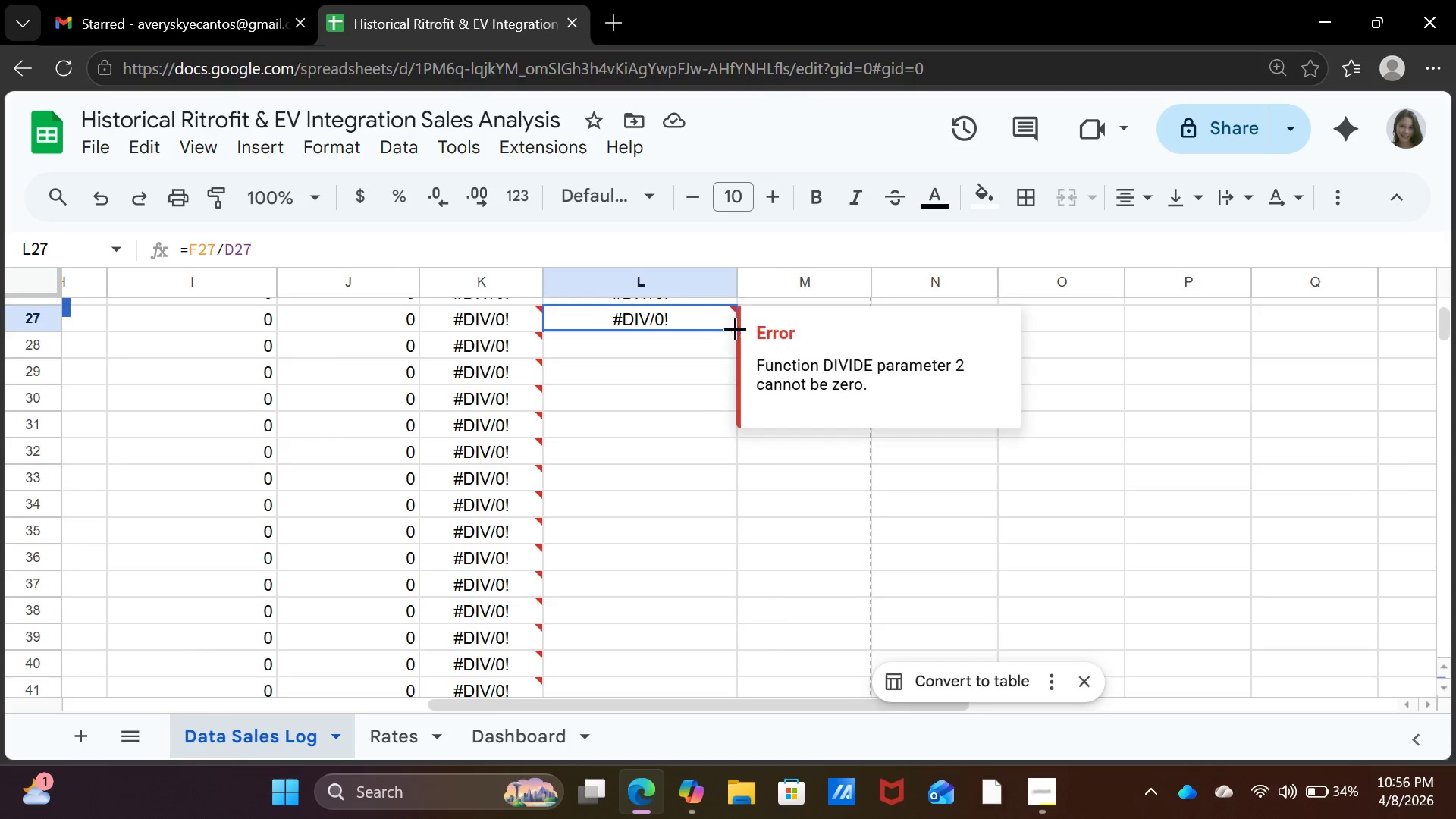 
left_click([739, 328])
 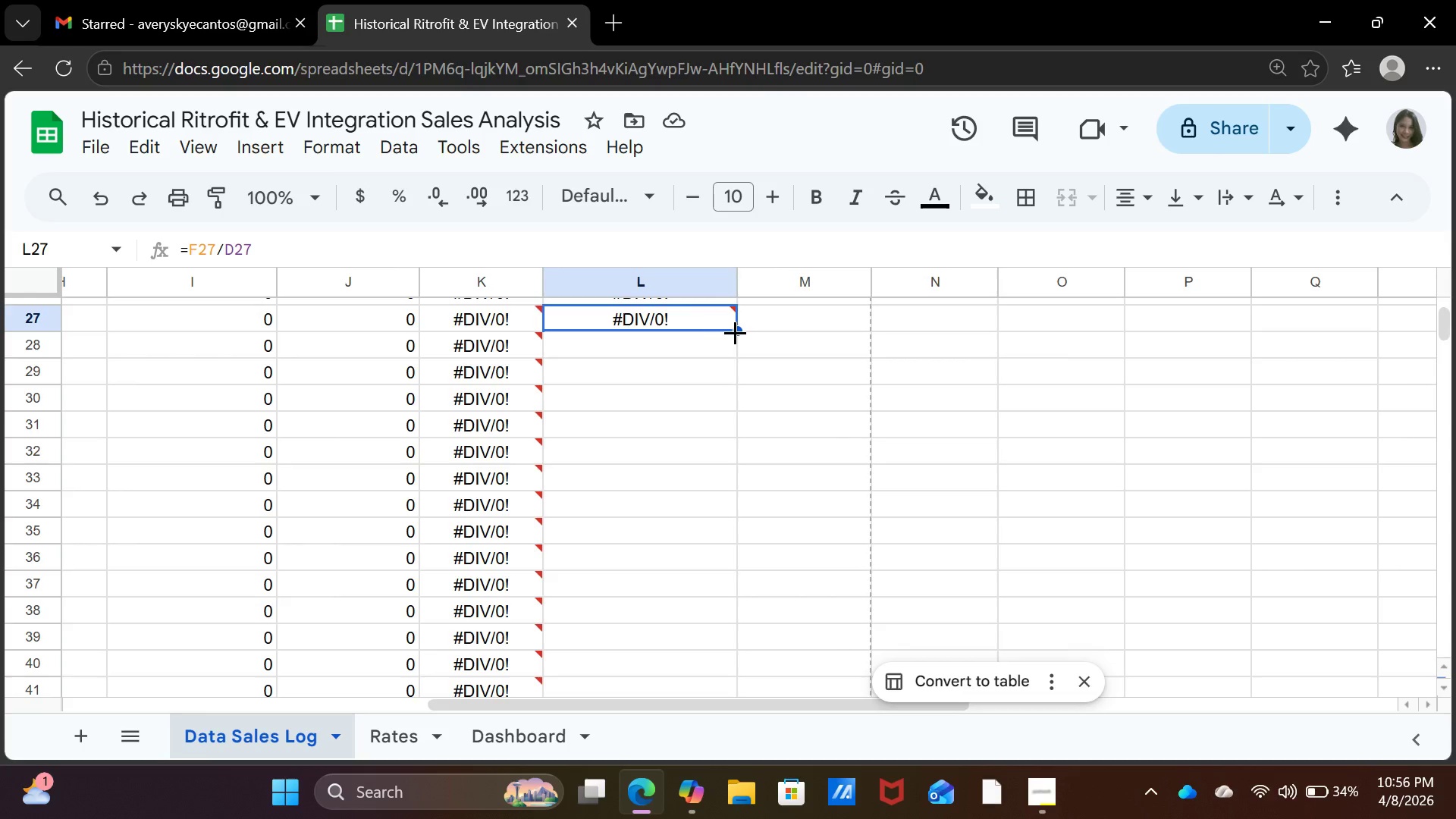 
left_click_drag(start_coordinate=[737, 333], to_coordinate=[709, 512])
 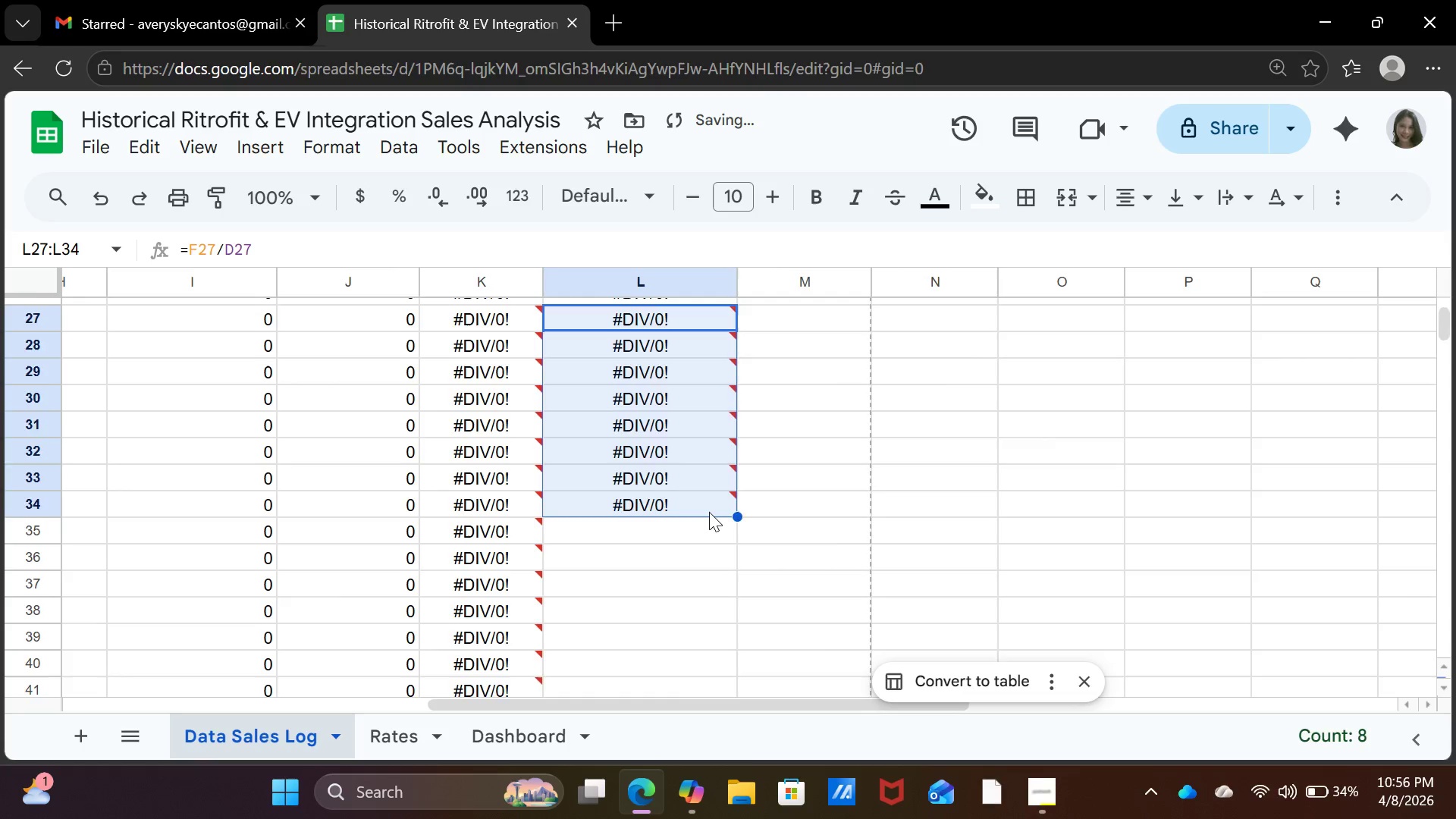 
scroll: coordinate [709, 512], scroll_direction: down, amount: 2.0
 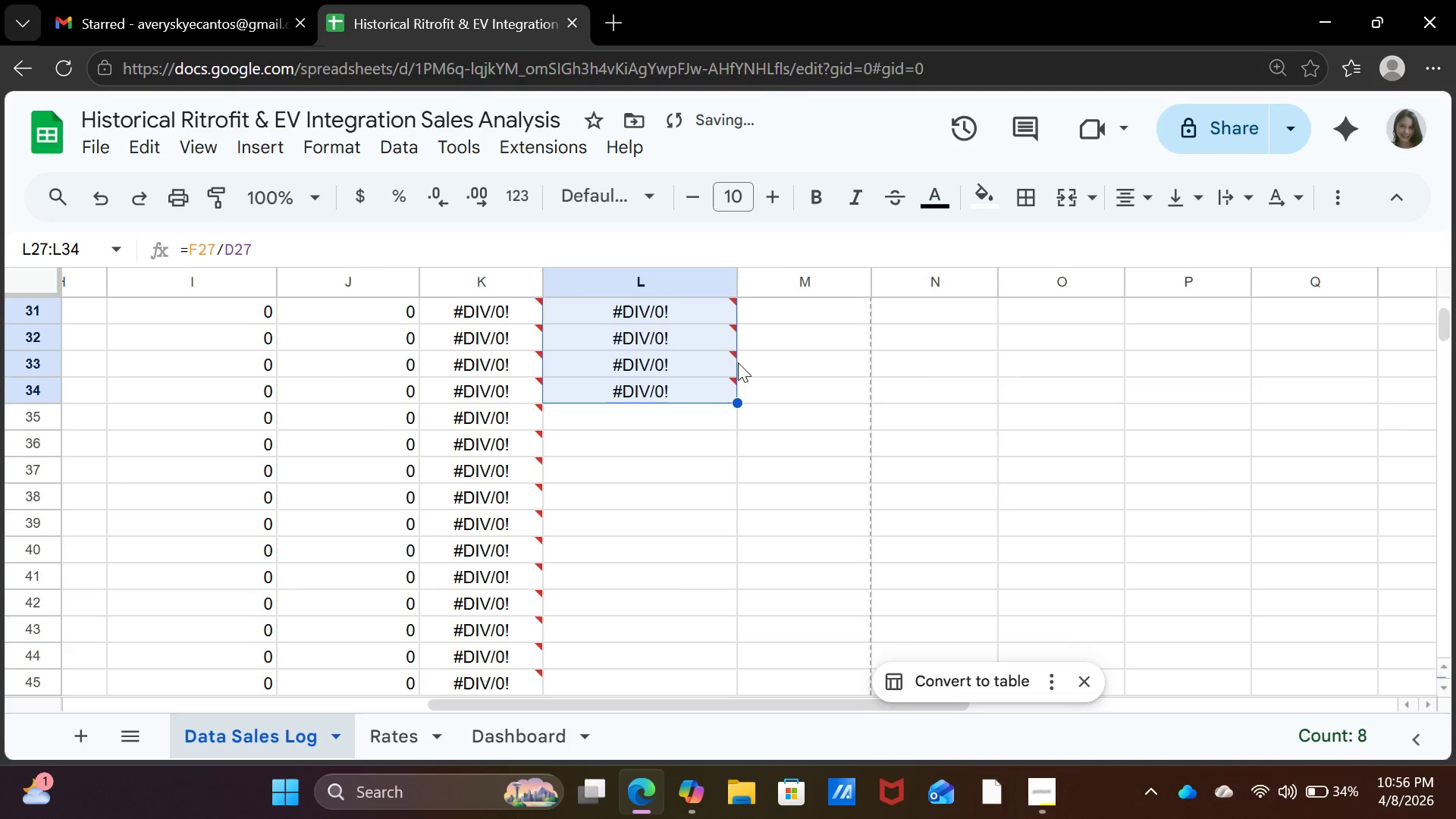 
scroll: coordinate [738, 362], scroll_direction: up, amount: 1.0
 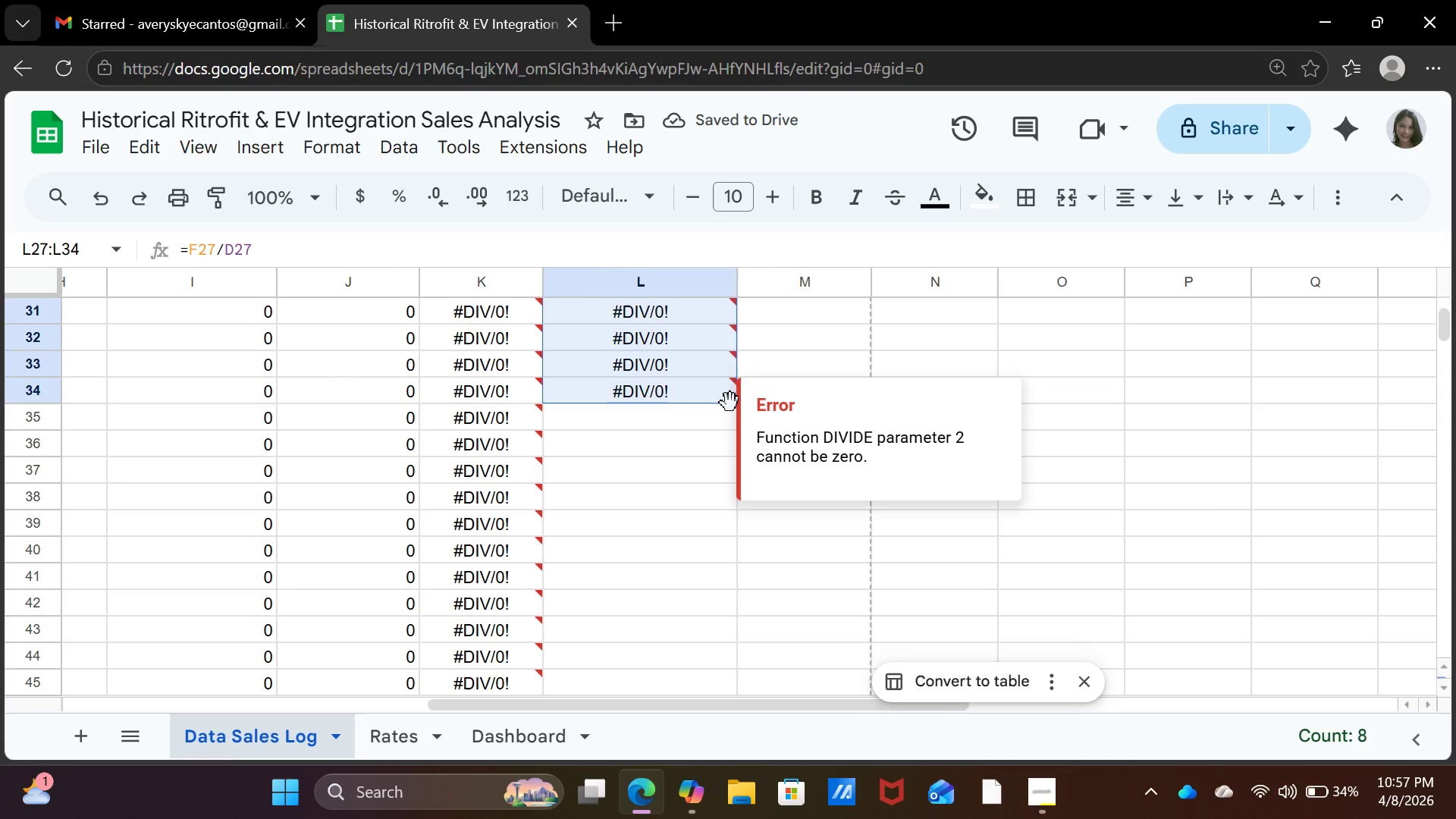 
left_click_drag(start_coordinate=[736, 404], to_coordinate=[697, 600])
 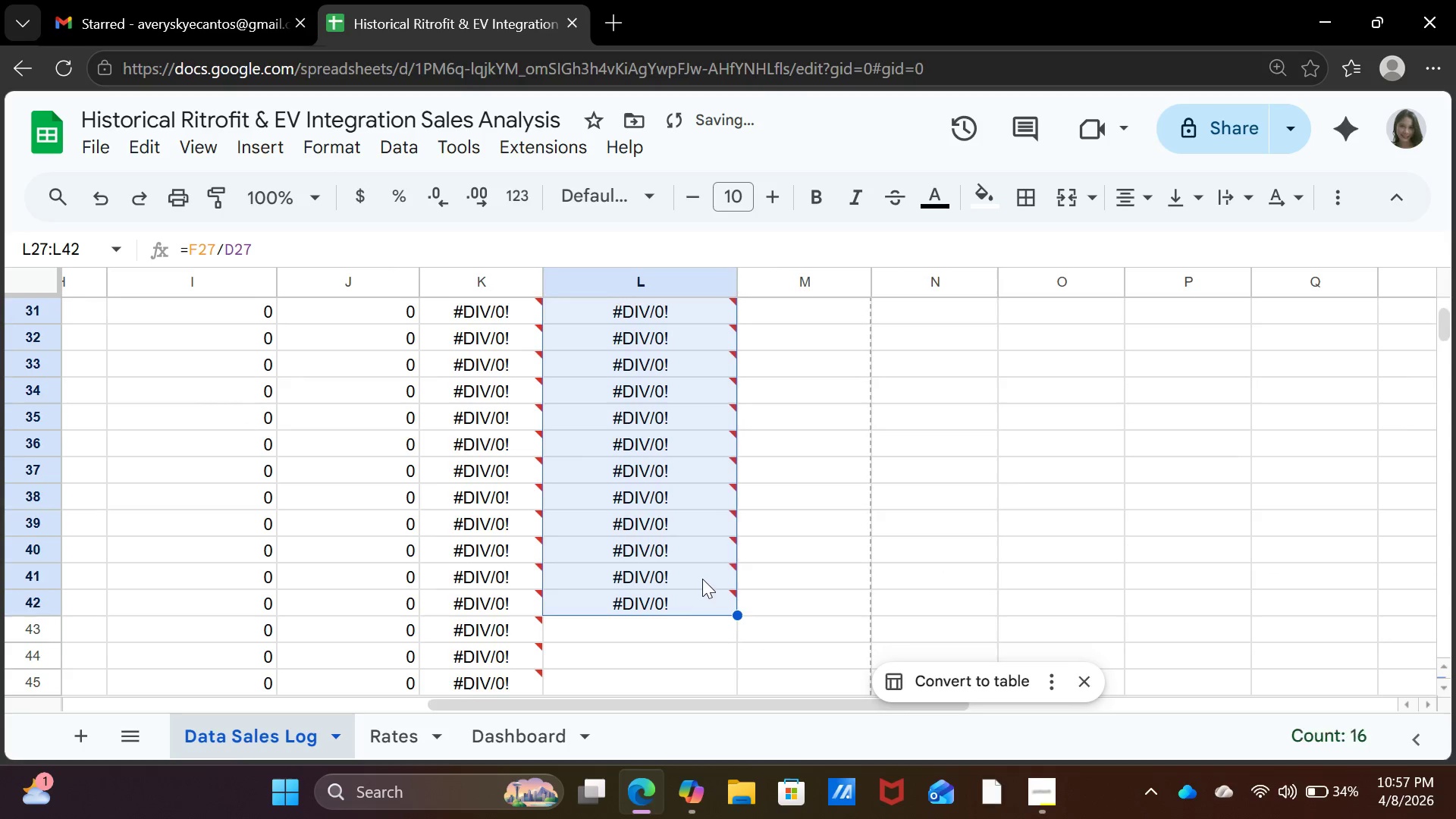 
scroll: coordinate [731, 487], scroll_direction: down, amount: 1.0
 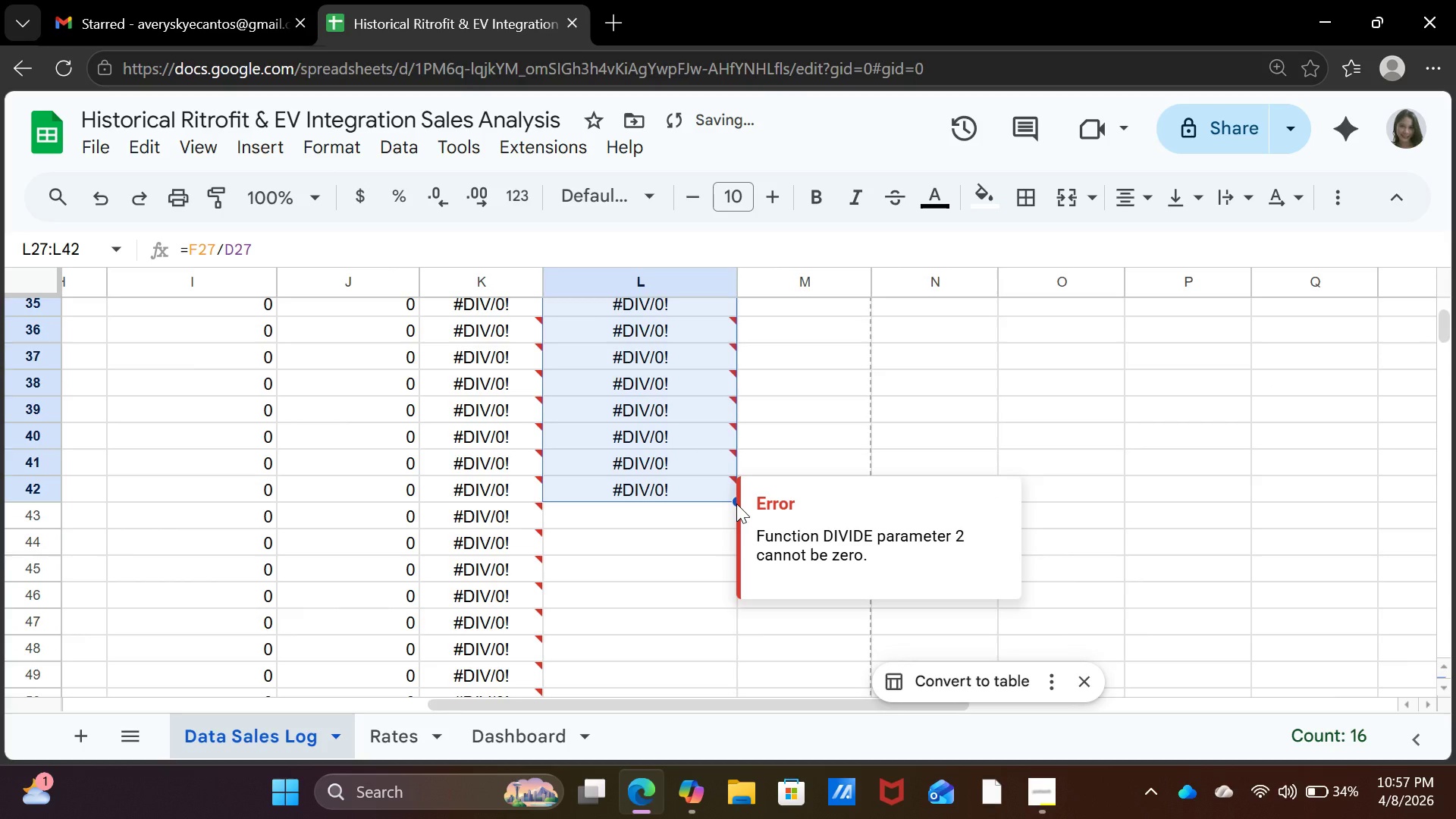 
left_click([736, 504])
 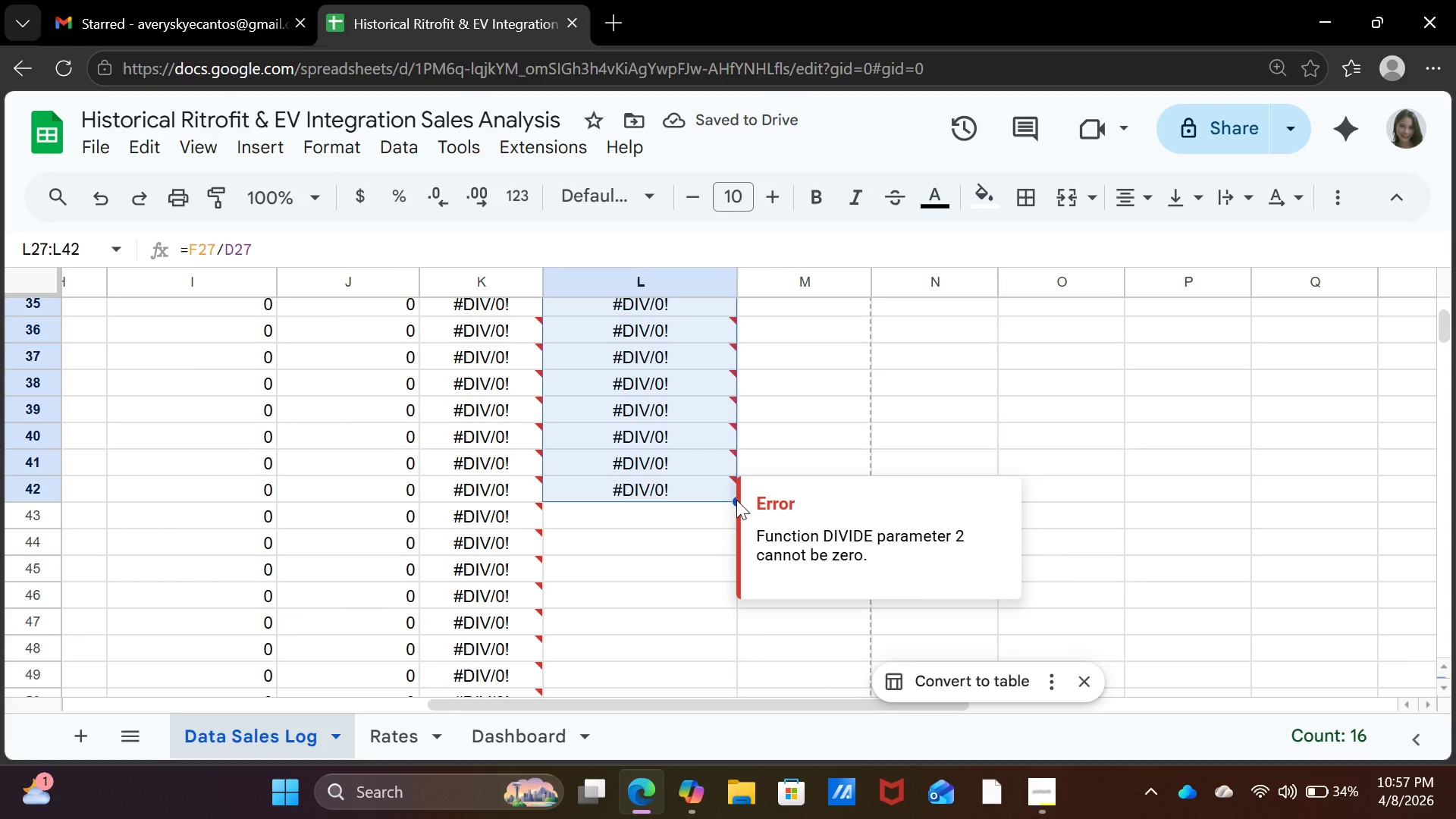 
left_click_drag(start_coordinate=[736, 500], to_coordinate=[725, 574])
 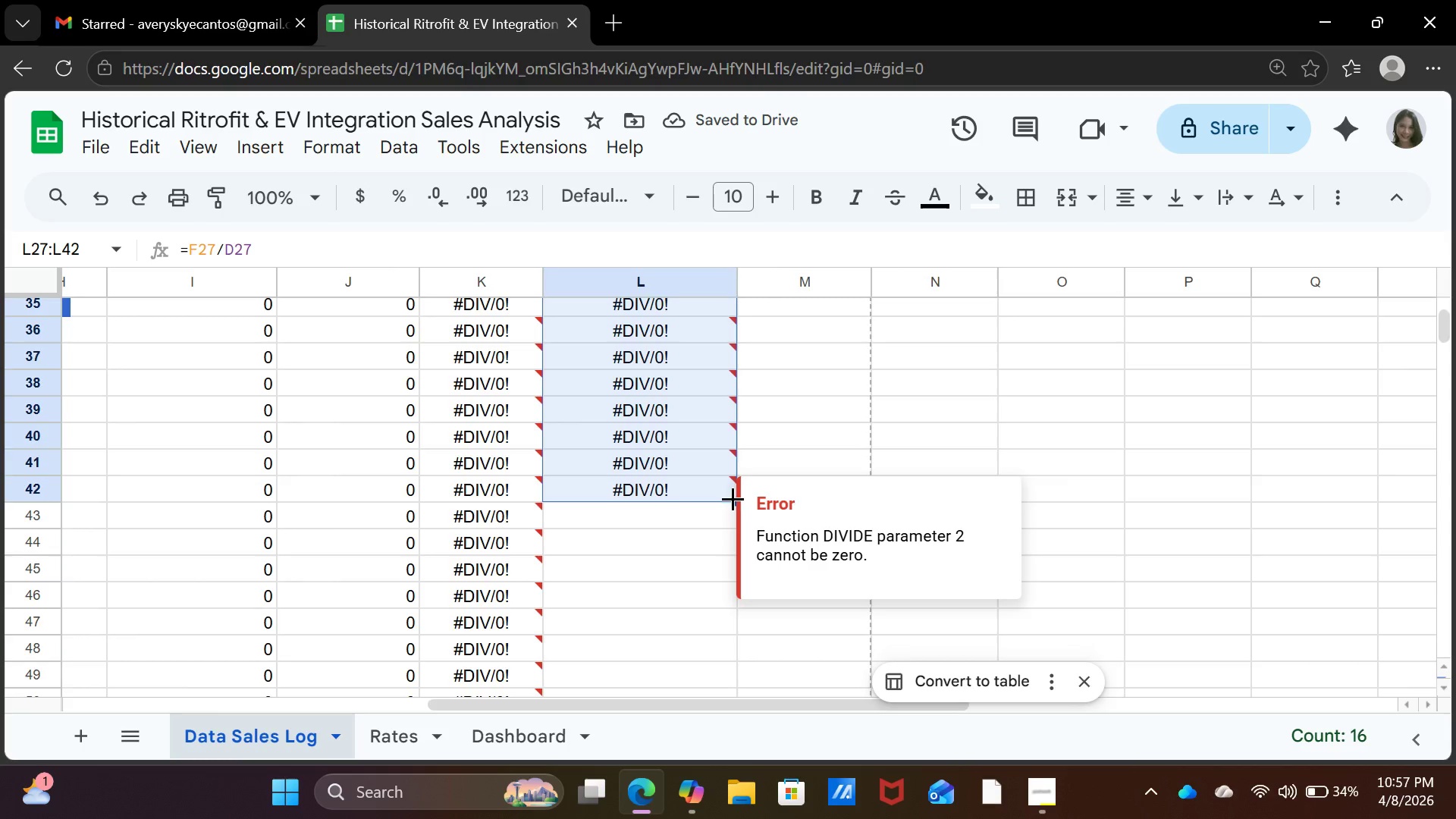 
left_click_drag(start_coordinate=[735, 502], to_coordinate=[714, 620])
 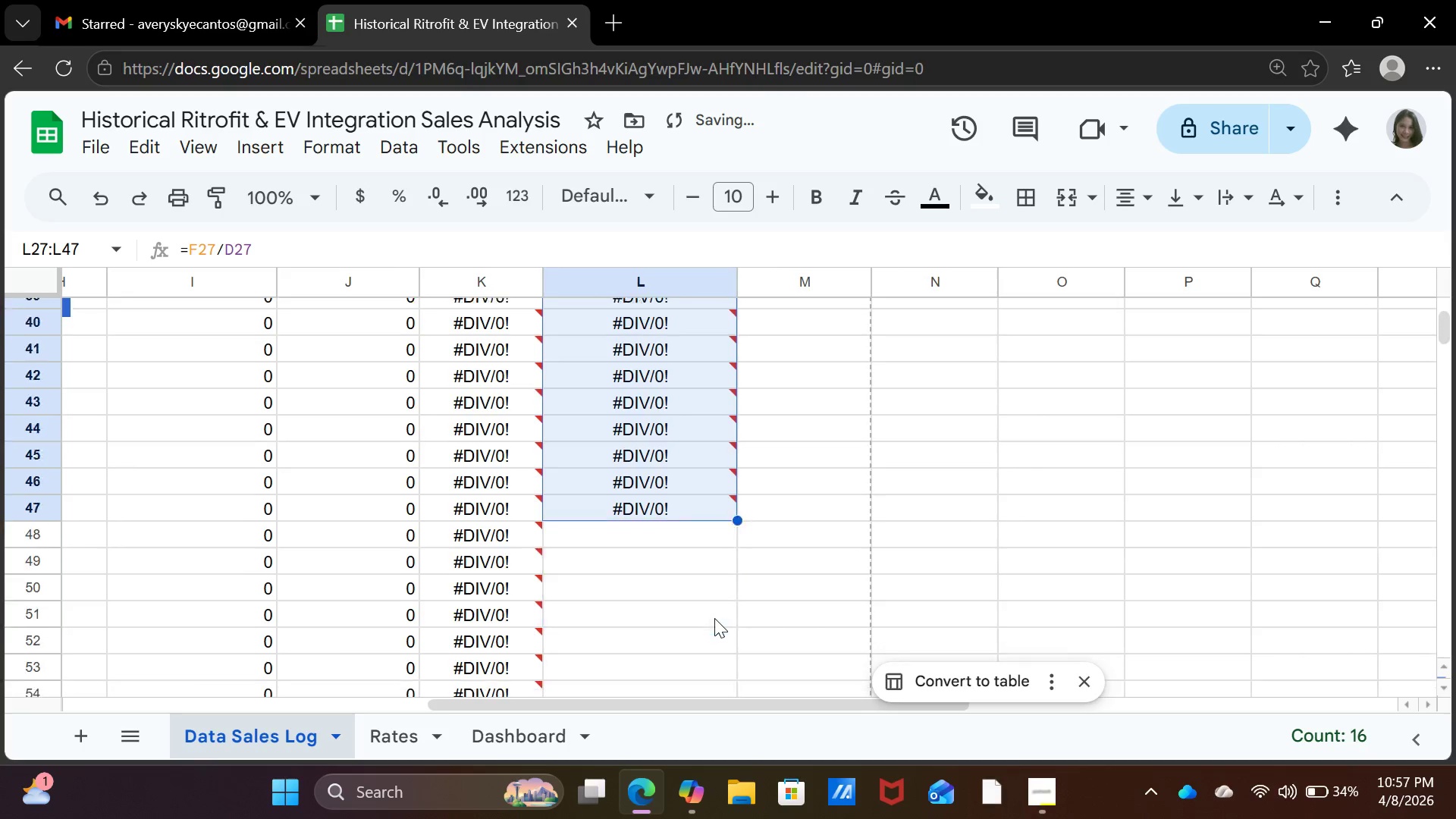 
scroll: coordinate [714, 618], scroll_direction: down, amount: 2.0
 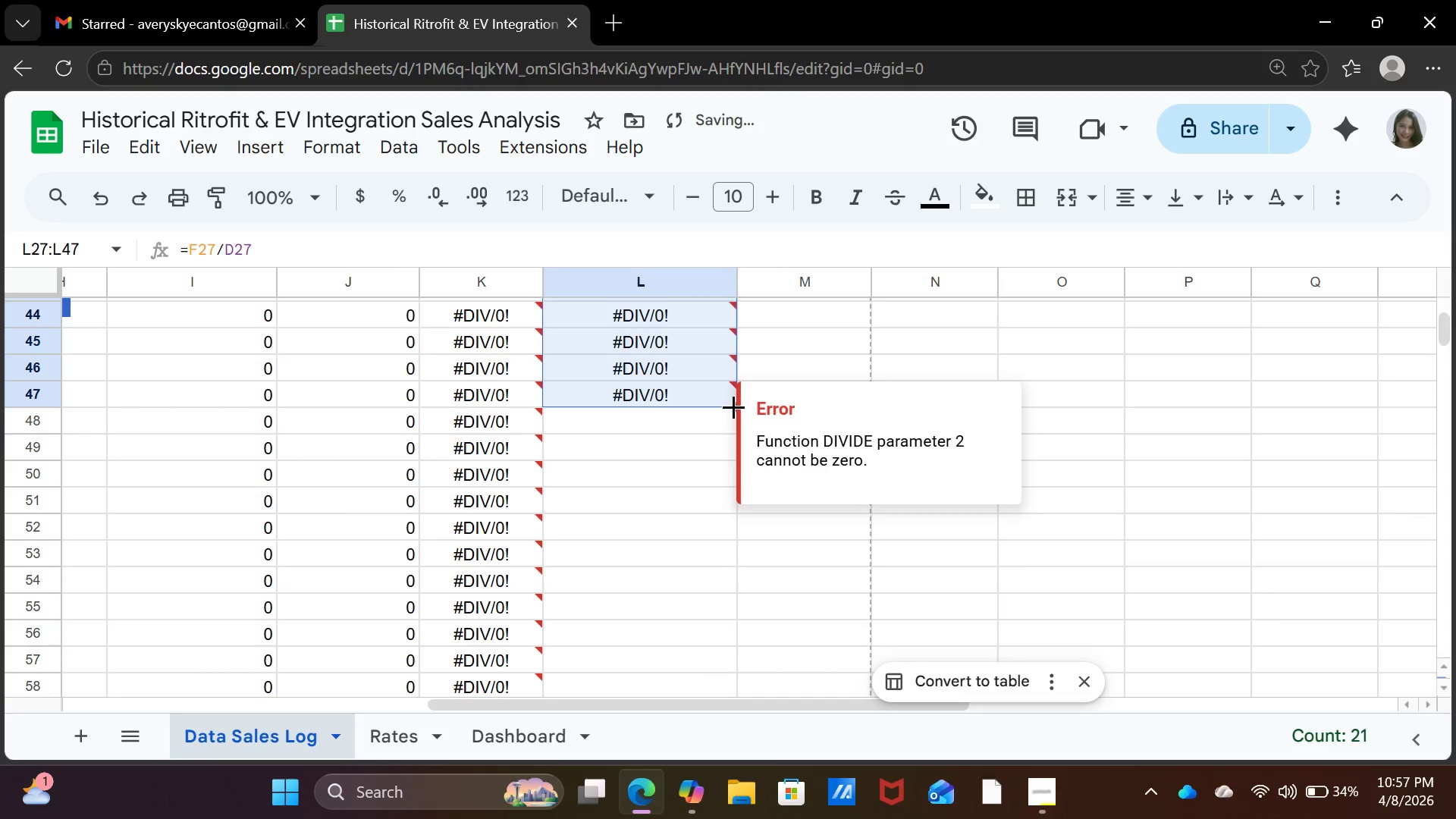 
left_click_drag(start_coordinate=[733, 406], to_coordinate=[693, 584])
 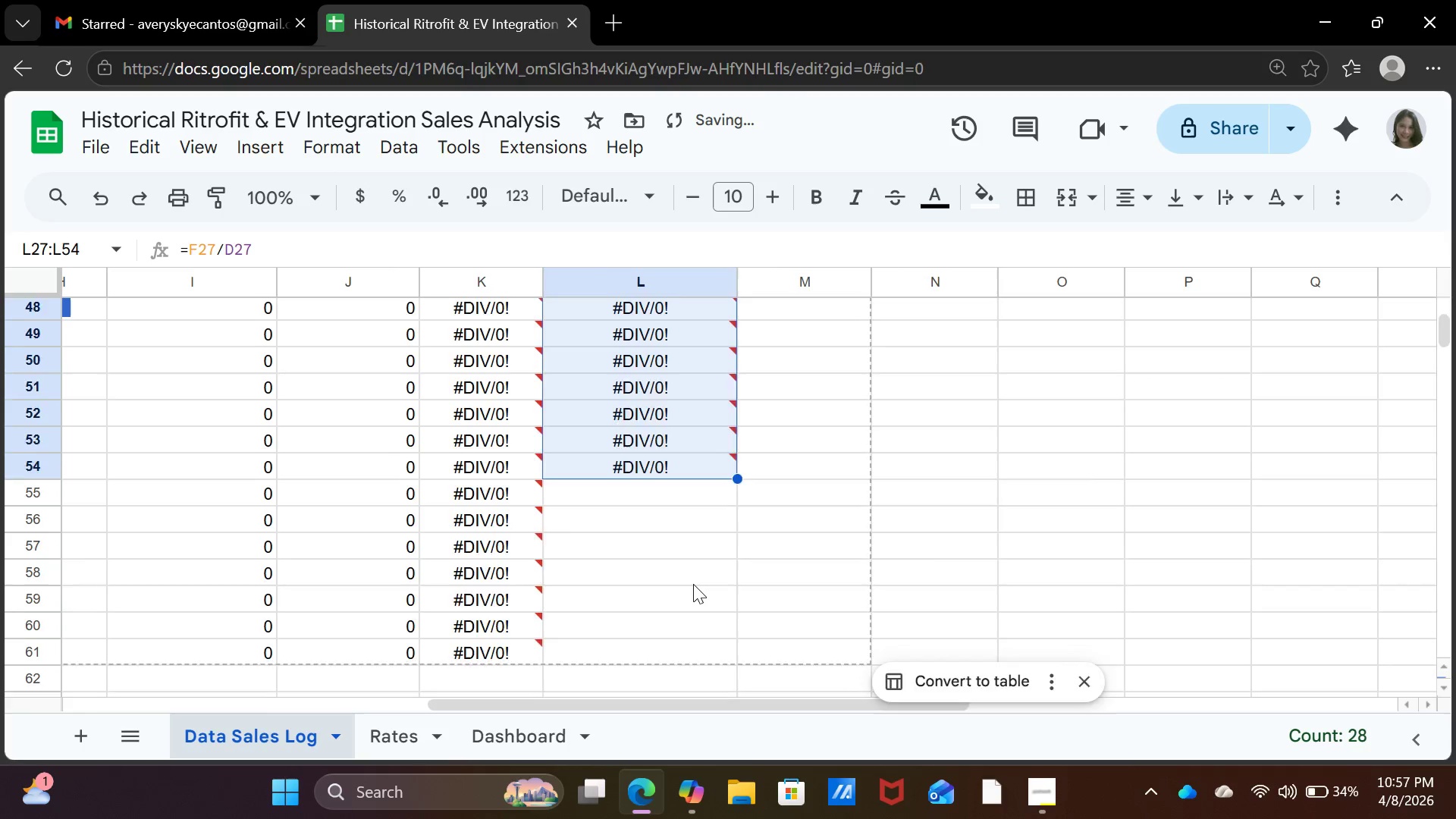 
scroll: coordinate [693, 584], scroll_direction: down, amount: 2.0
 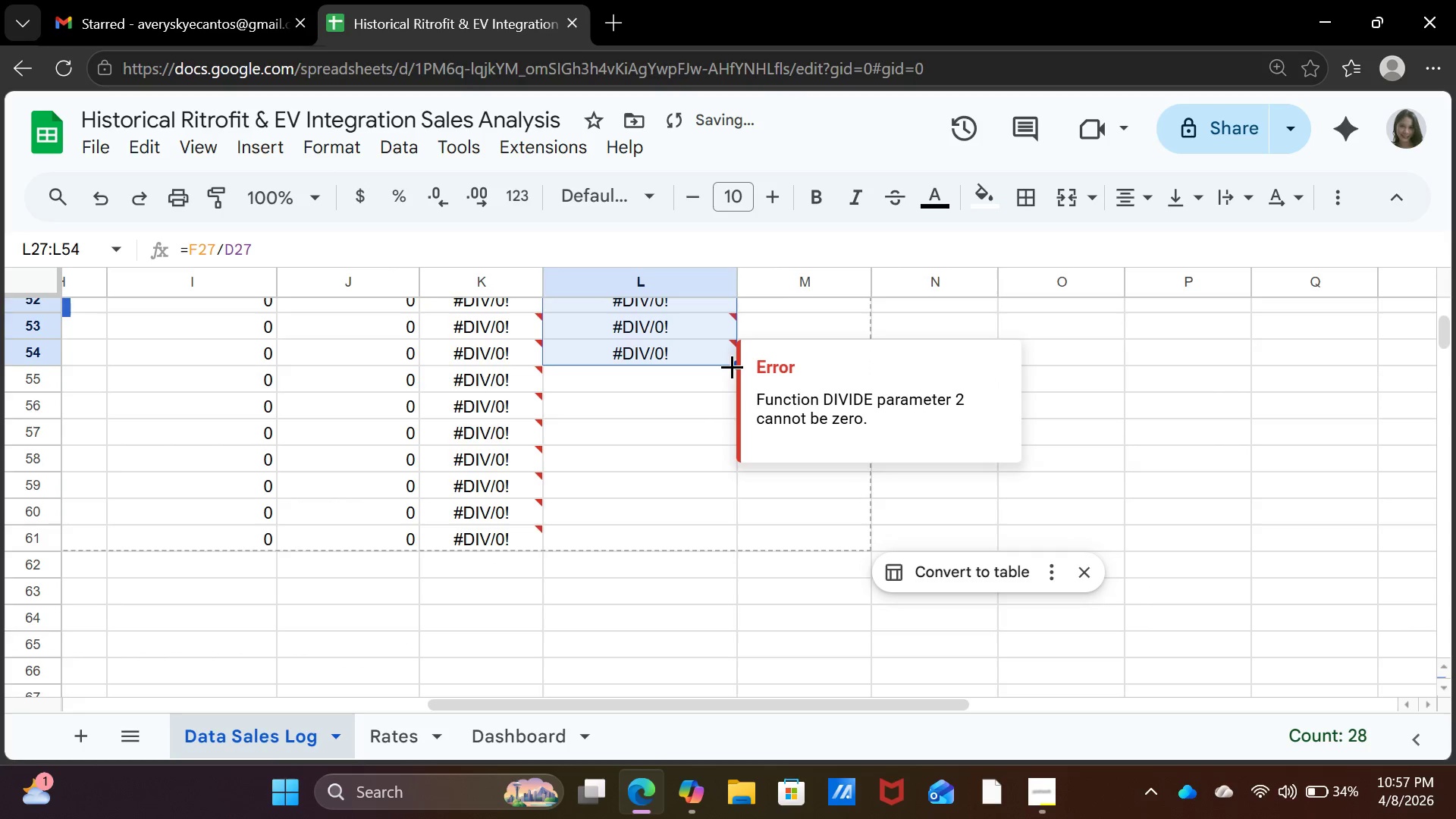 
left_click_drag(start_coordinate=[732, 366], to_coordinate=[689, 540])
 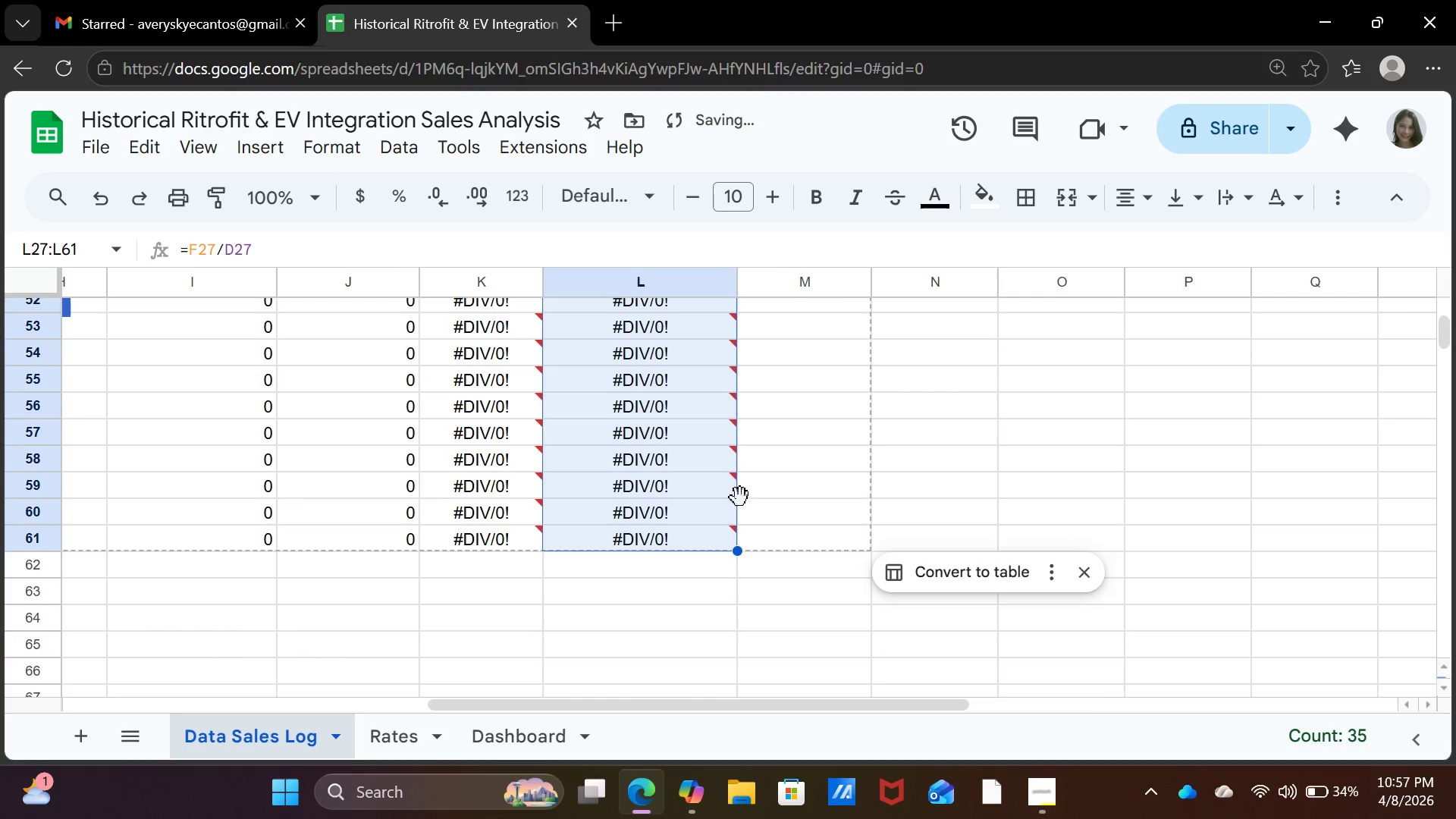 
scroll: coordinate [753, 485], scroll_direction: up, amount: 13.0
 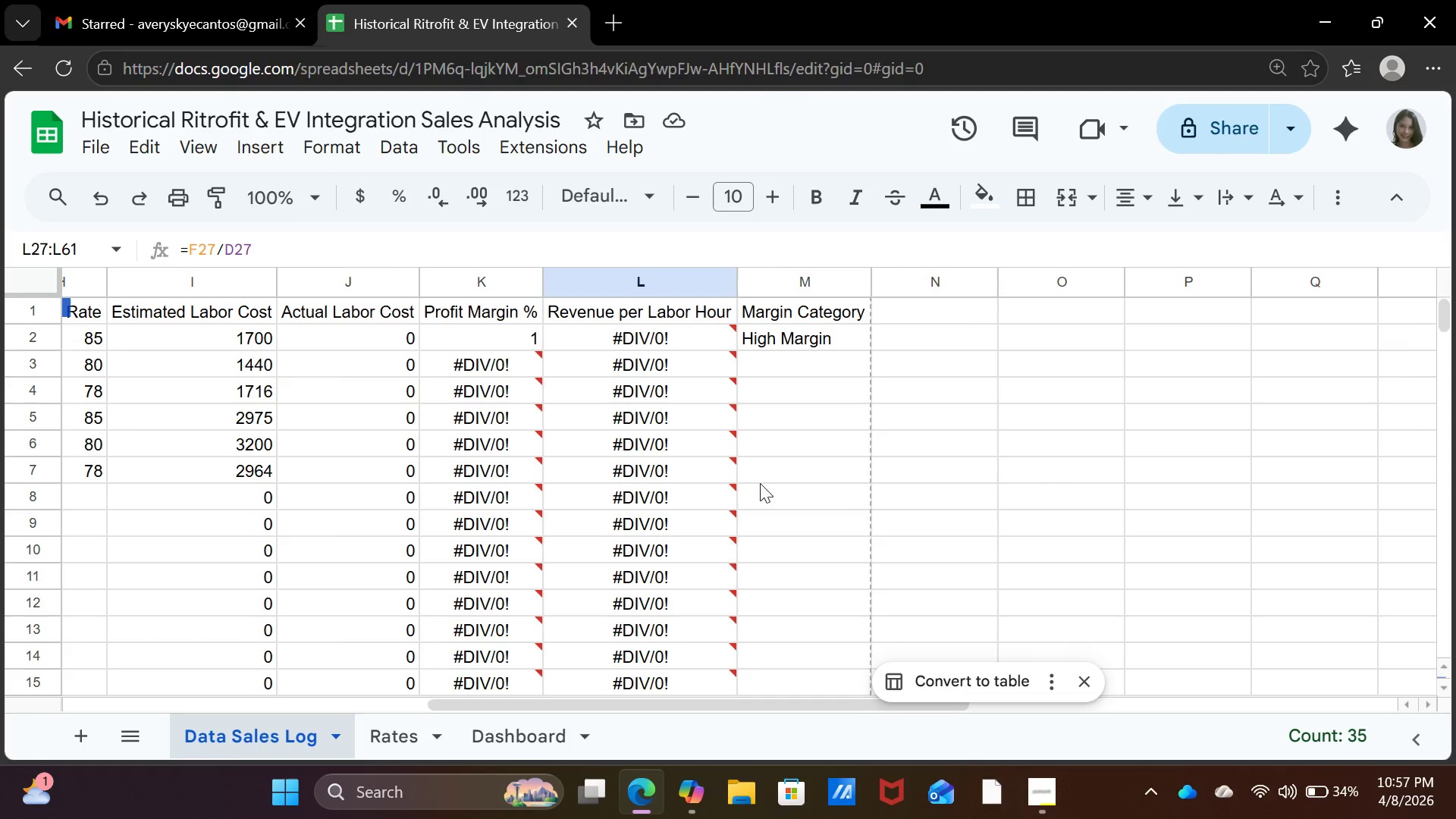 
left_click([812, 335])
 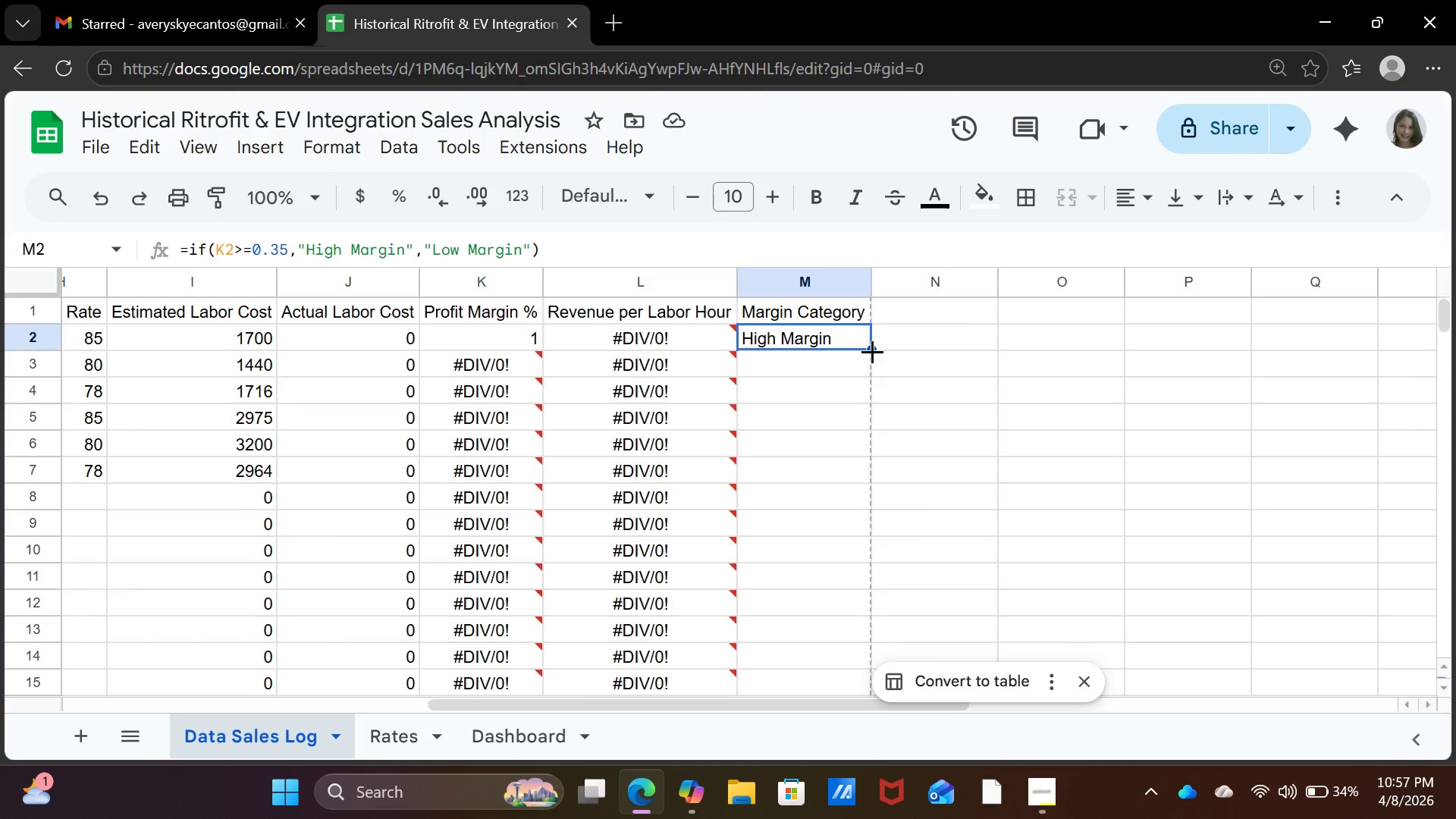 
left_click_drag(start_coordinate=[872, 351], to_coordinate=[839, 524])
 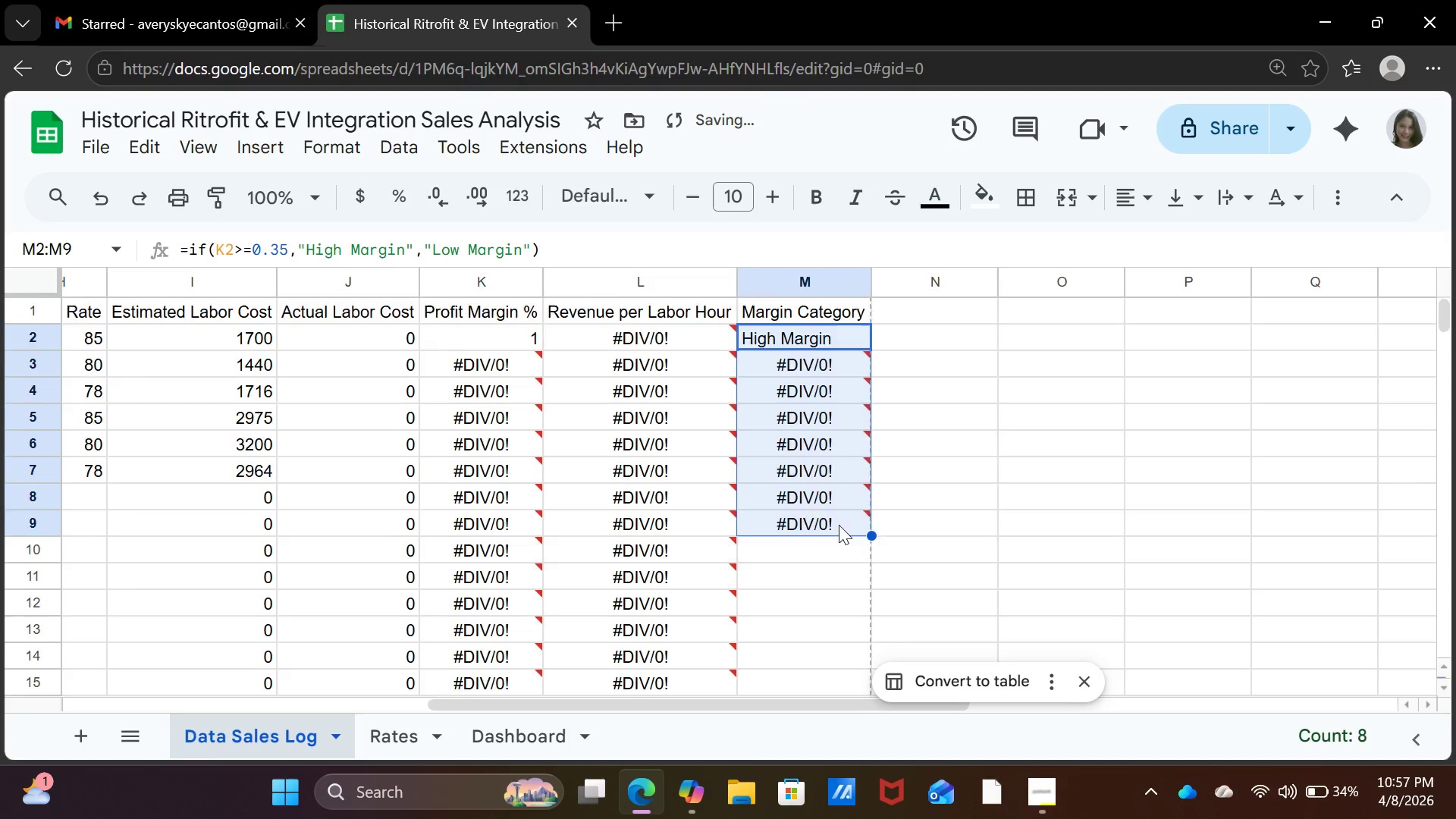 
scroll: coordinate [839, 525], scroll_direction: down, amount: 1.0
 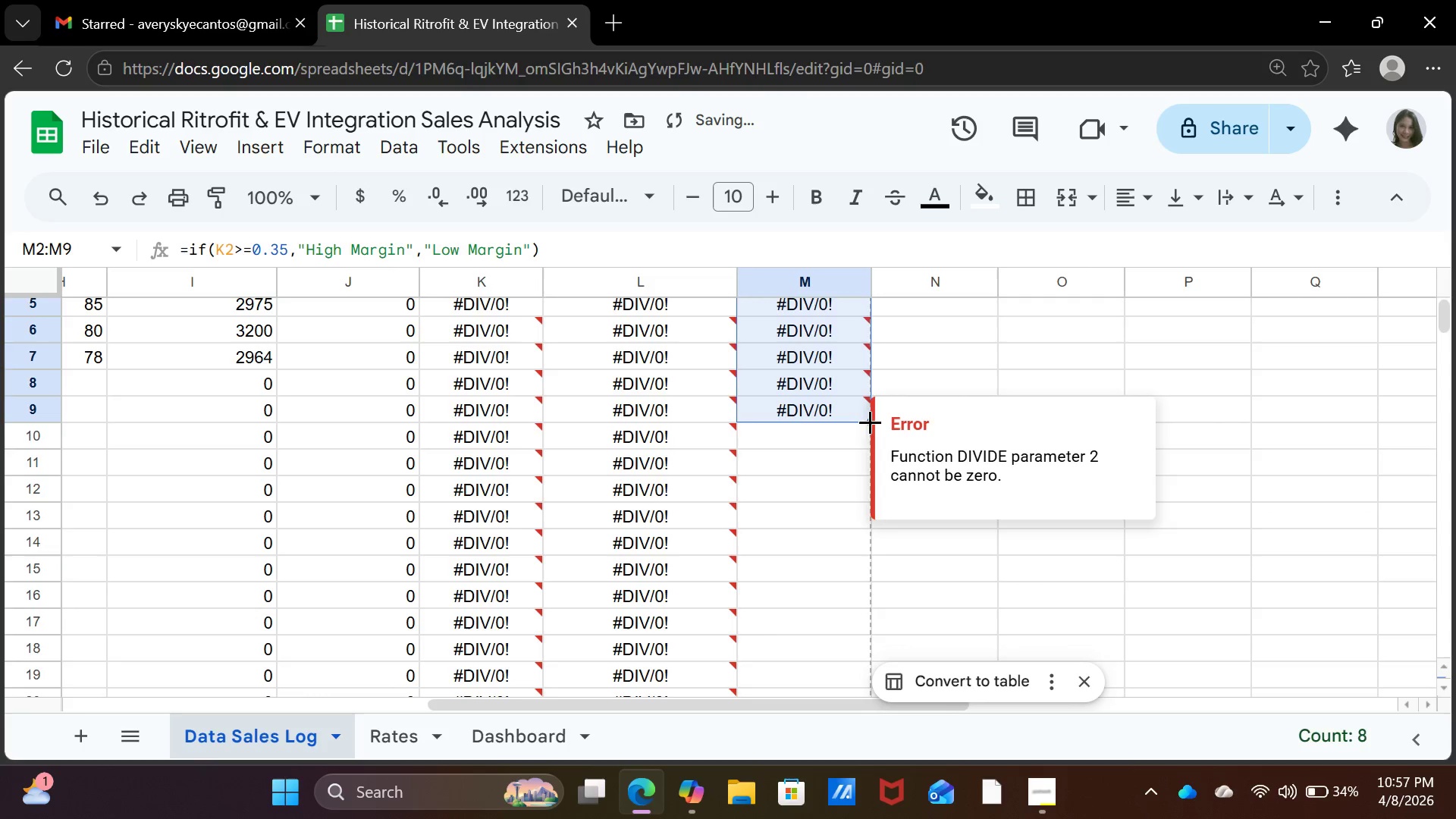 
left_click_drag(start_coordinate=[869, 422], to_coordinate=[849, 551])
 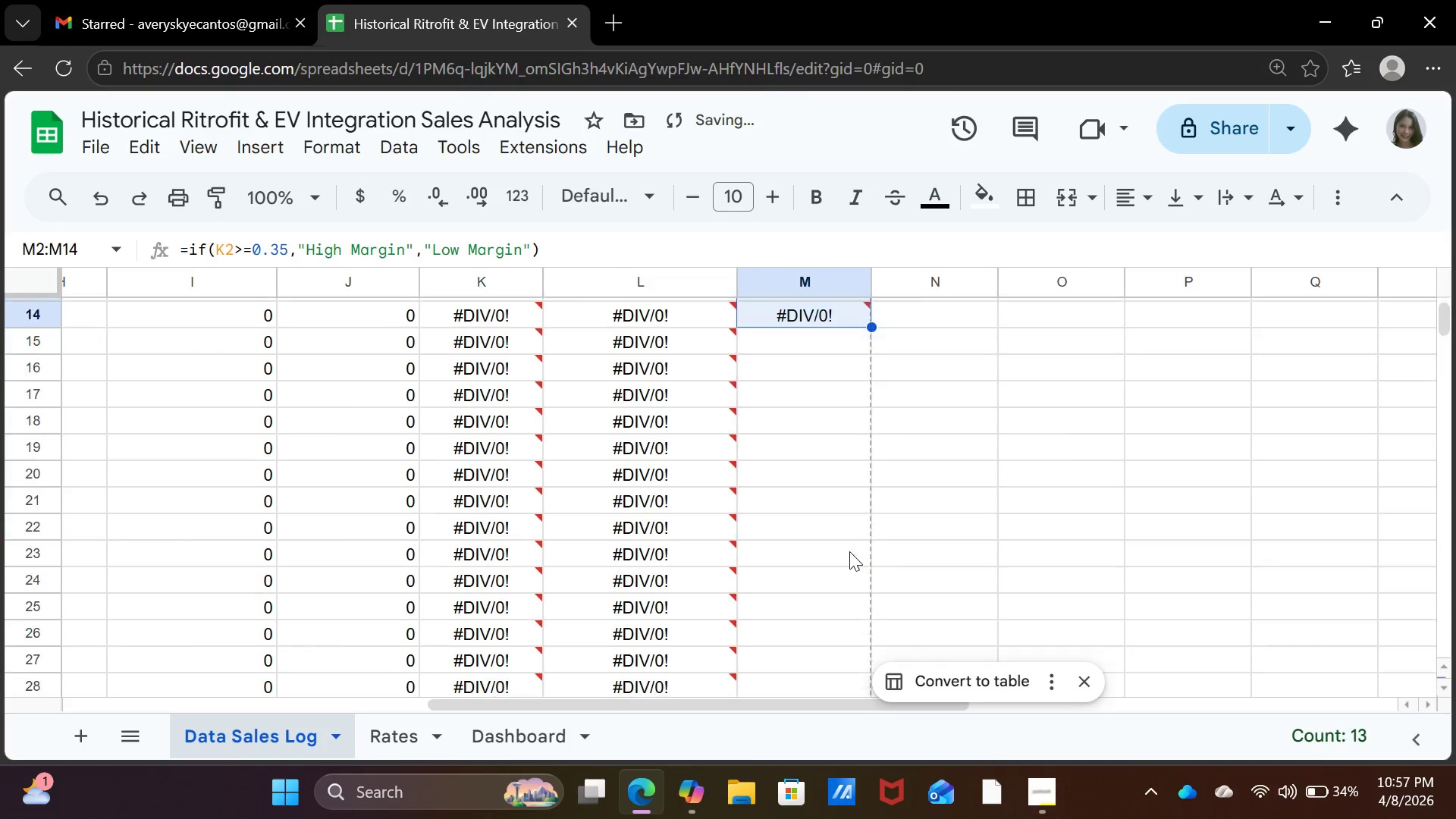 
scroll: coordinate [849, 551], scroll_direction: down, amount: 2.0
 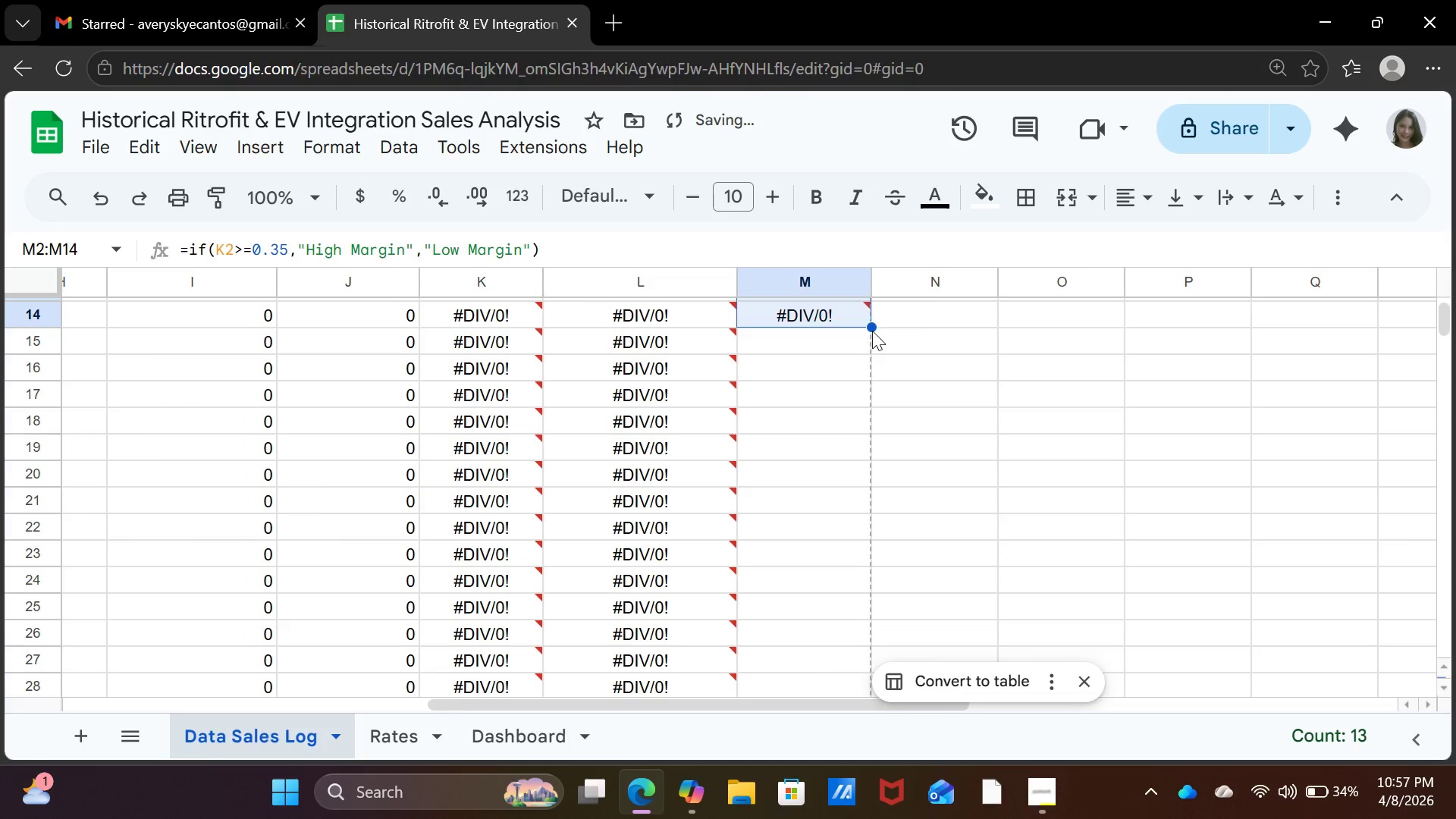 
left_click_drag(start_coordinate=[873, 331], to_coordinate=[864, 427])
 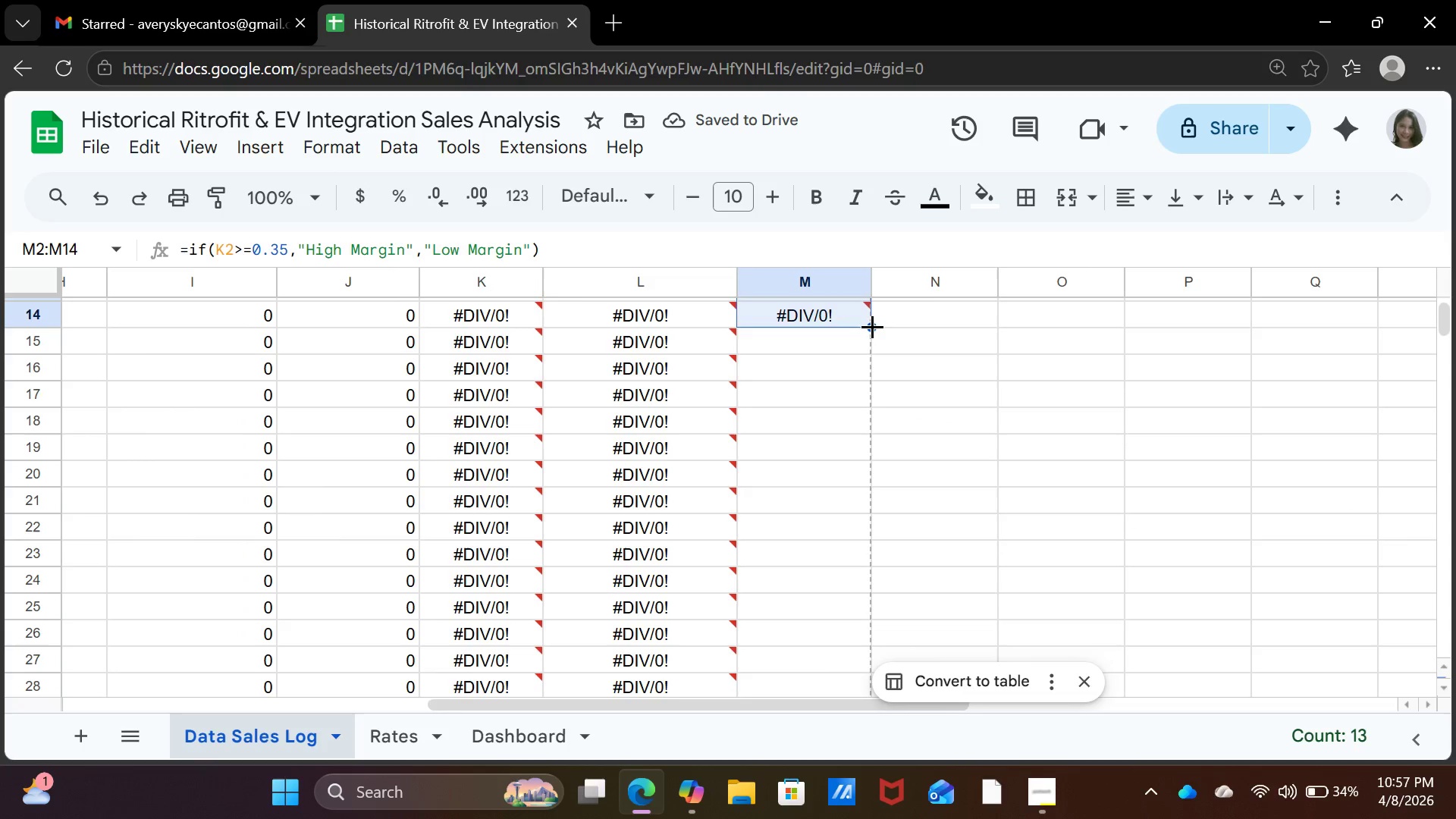 
left_click_drag(start_coordinate=[874, 327], to_coordinate=[849, 503])
 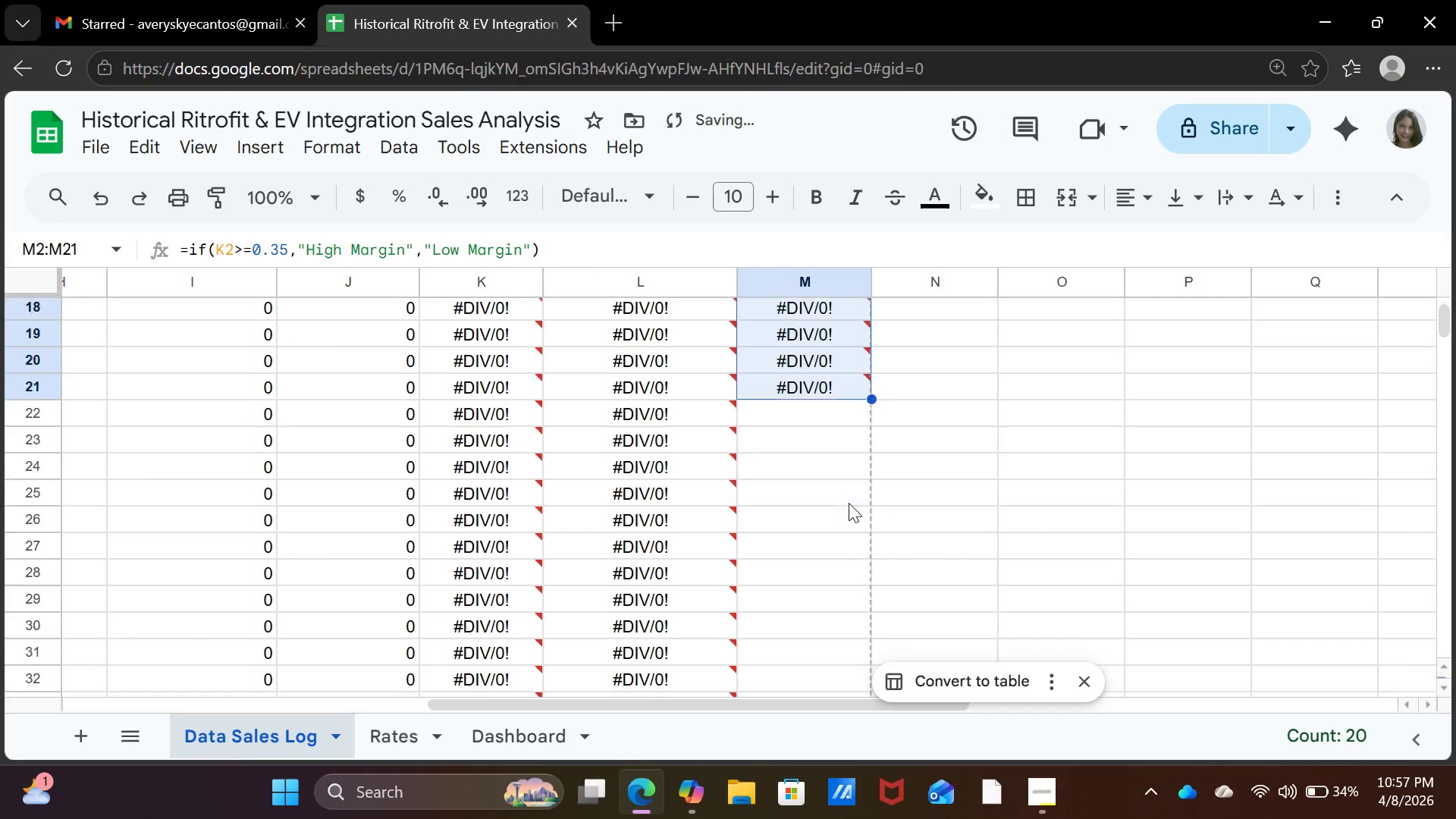 
scroll: coordinate [849, 503], scroll_direction: down, amount: 2.0
 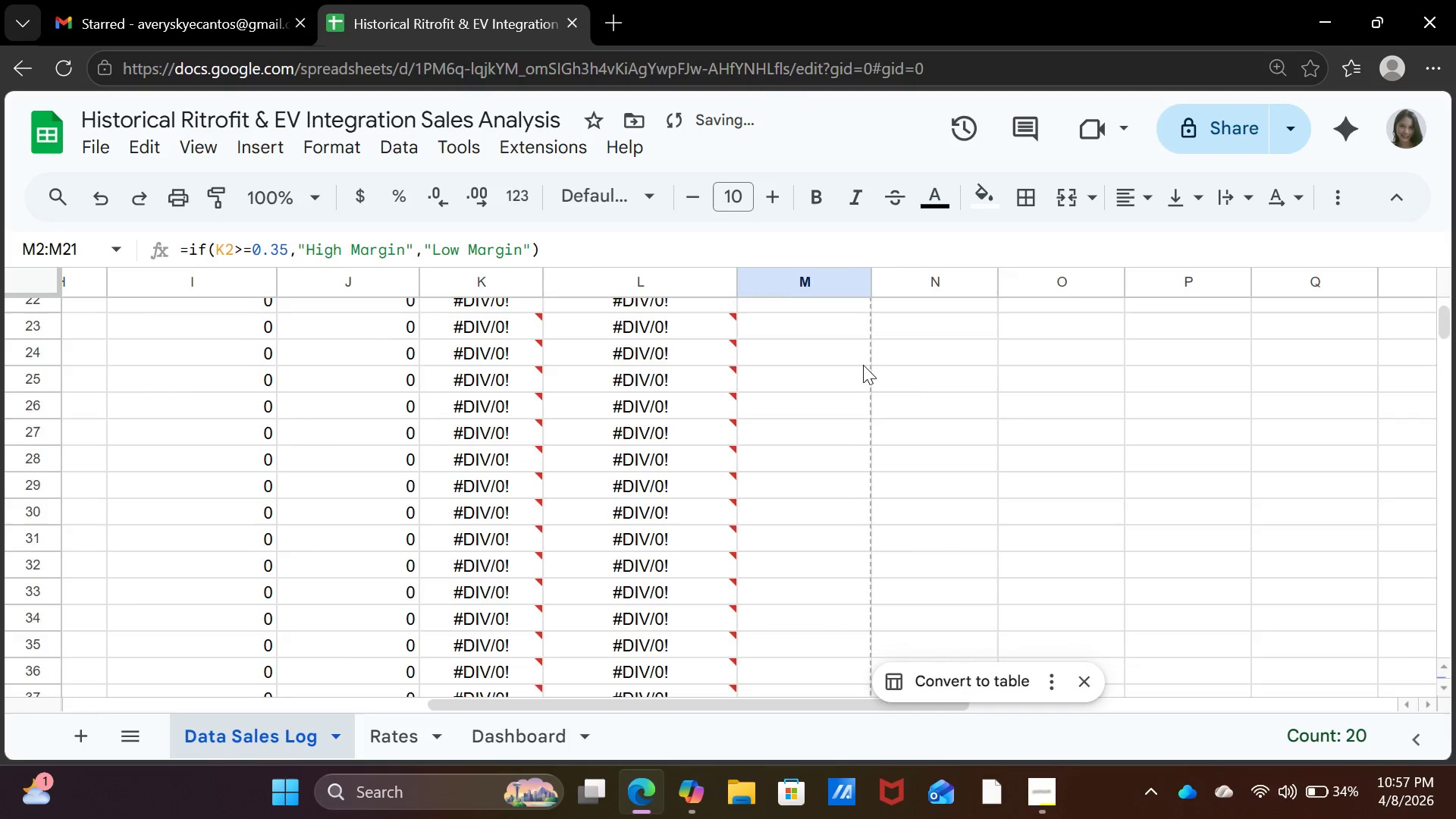 
scroll: coordinate [863, 365], scroll_direction: up, amount: 1.0
 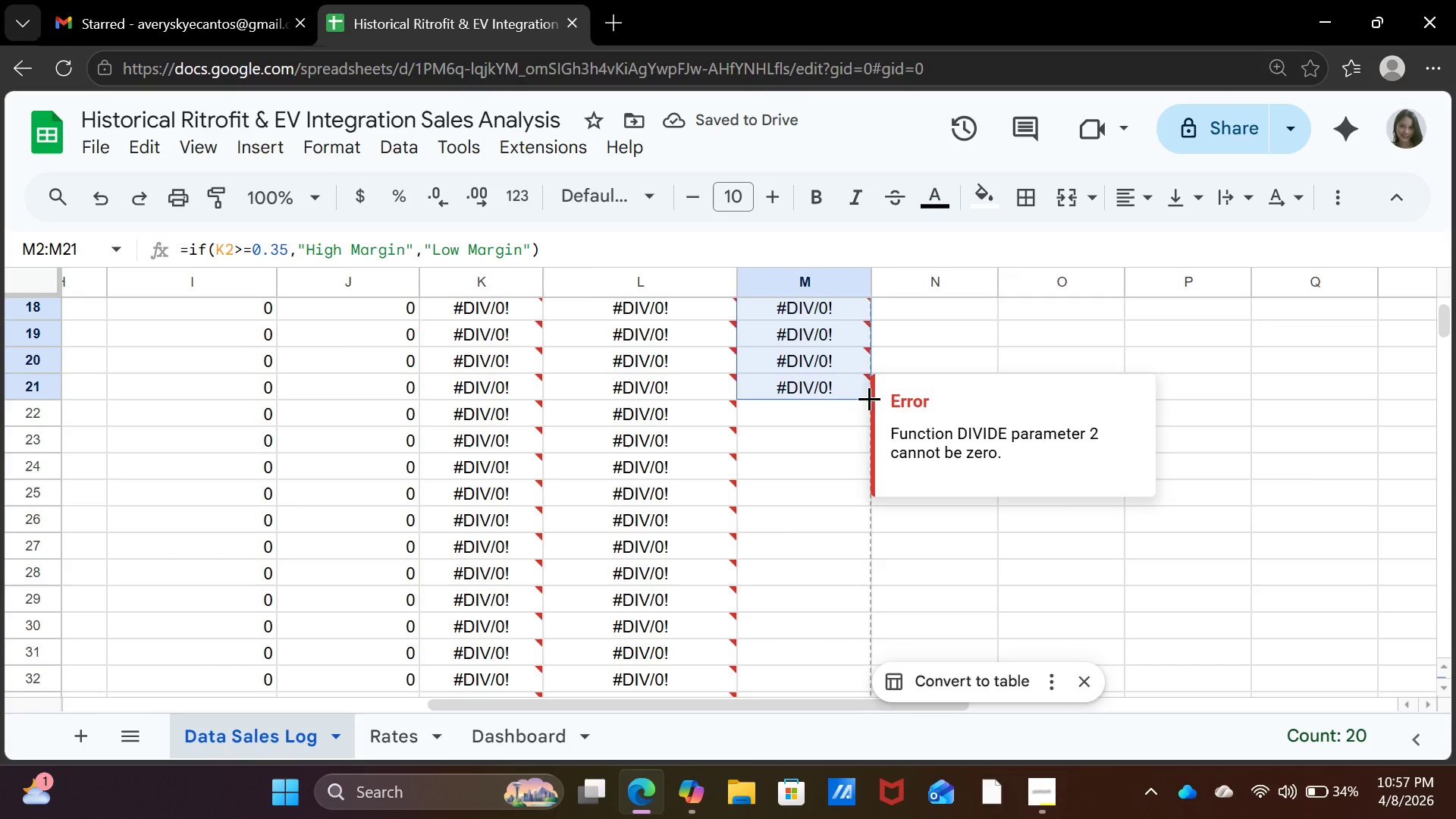 
left_click_drag(start_coordinate=[868, 398], to_coordinate=[847, 538])
 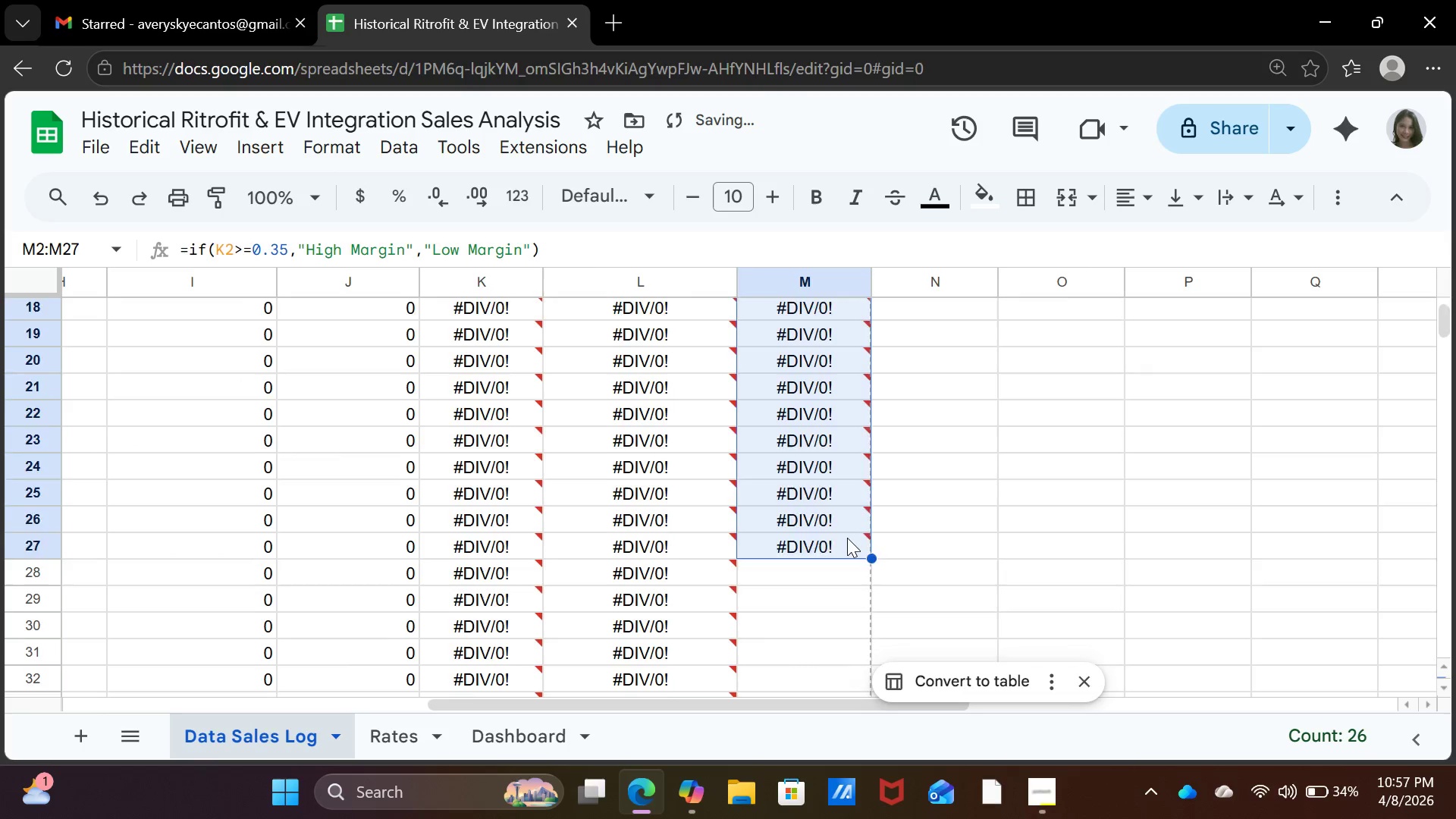 
scroll: coordinate [847, 538], scroll_direction: down, amount: 1.0
 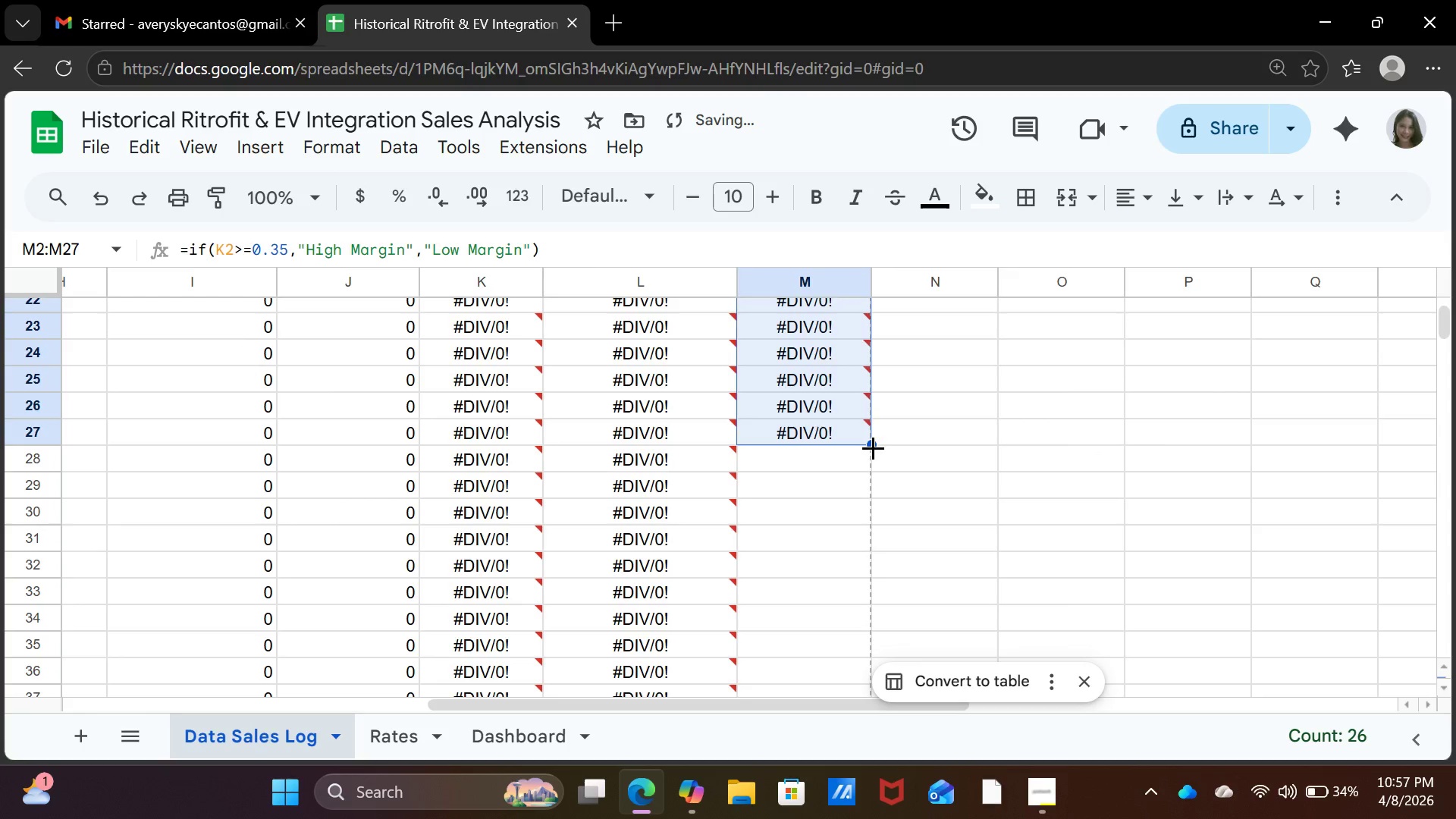 
left_click_drag(start_coordinate=[873, 447], to_coordinate=[852, 581])
 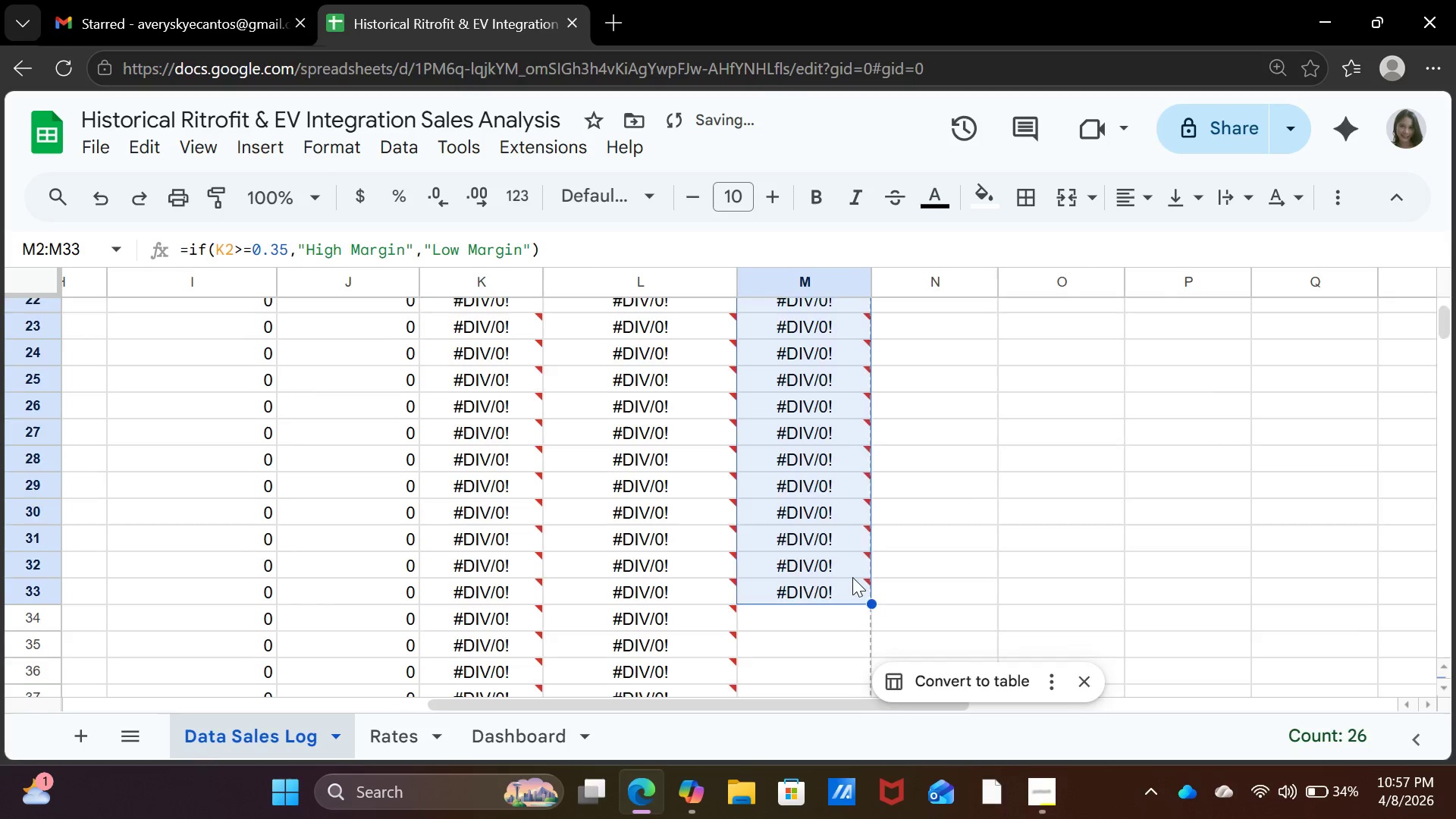 
scroll: coordinate [852, 577], scroll_direction: down, amount: 1.0
 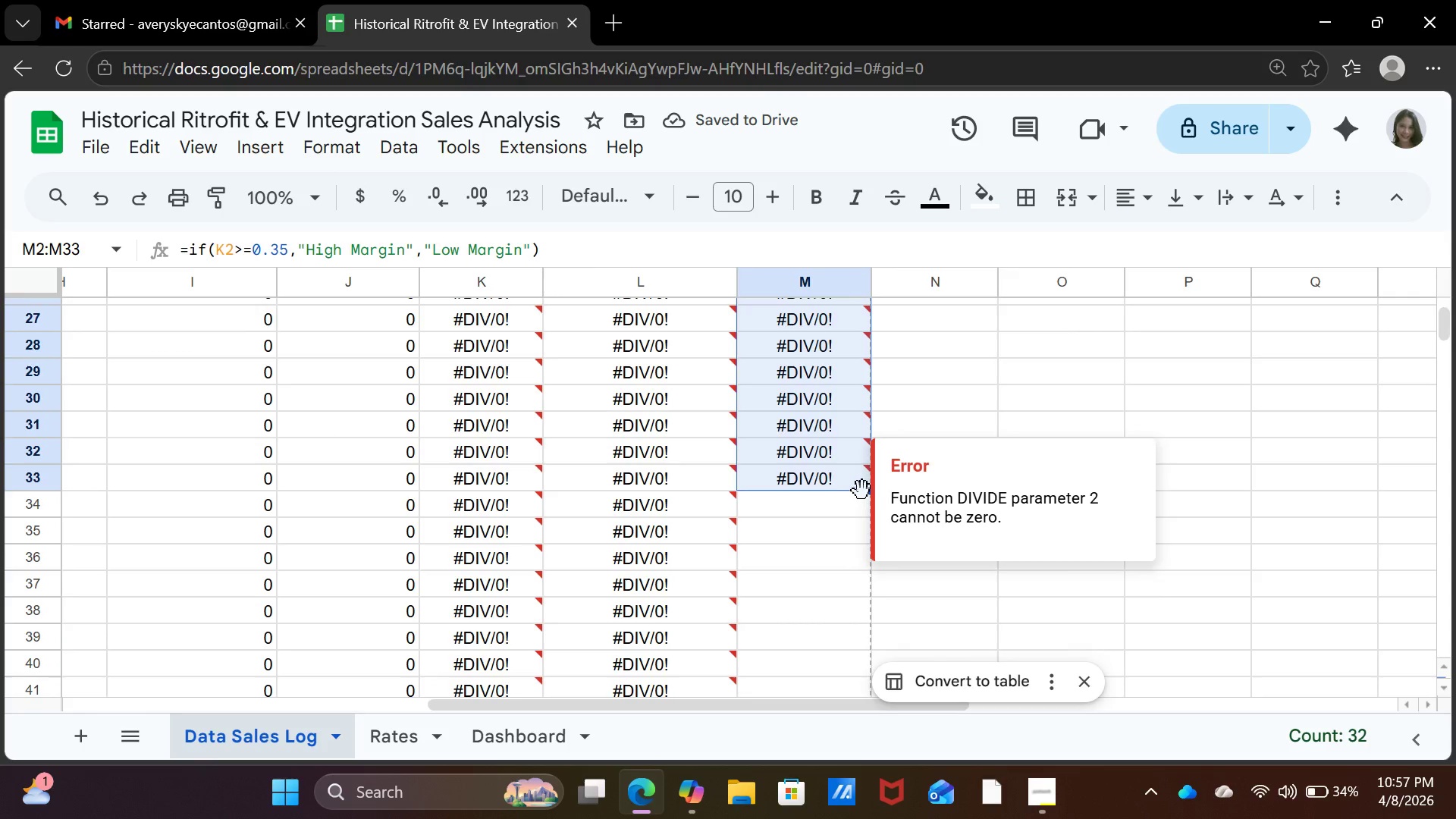 
left_click_drag(start_coordinate=[870, 489], to_coordinate=[835, 623])
 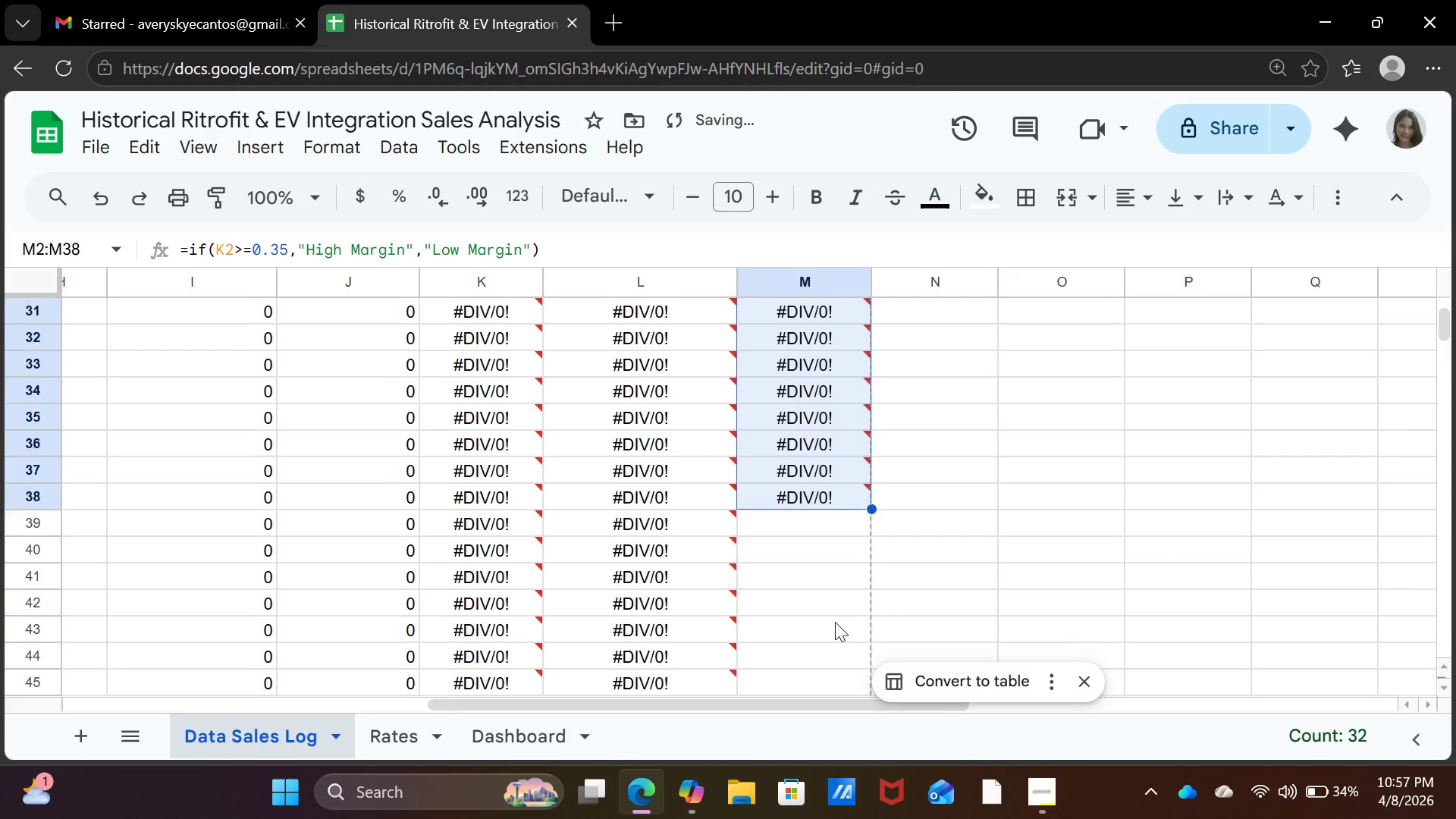 
scroll: coordinate [835, 622], scroll_direction: down, amount: 2.0
 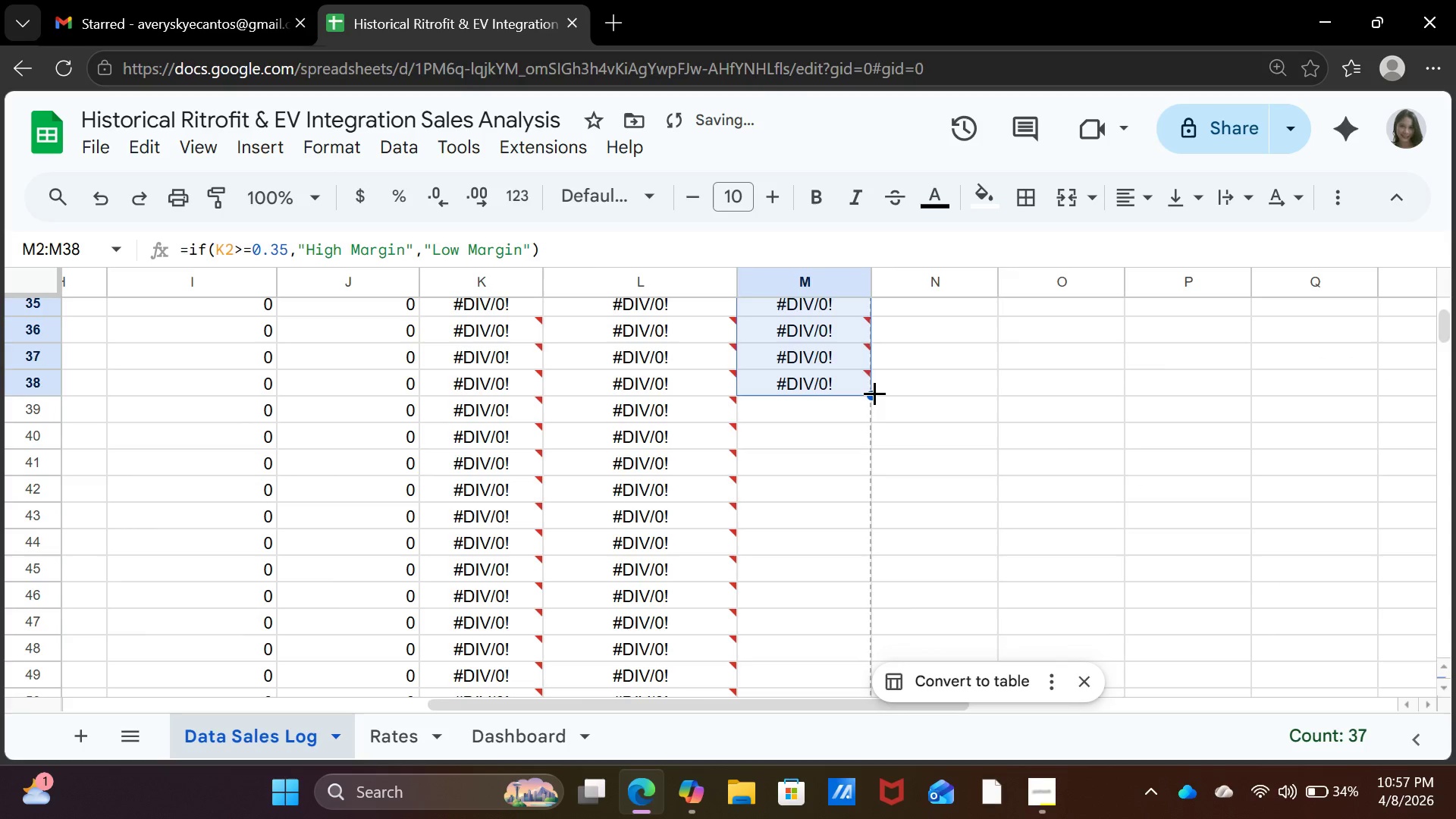 
left_click_drag(start_coordinate=[874, 393], to_coordinate=[836, 585])
 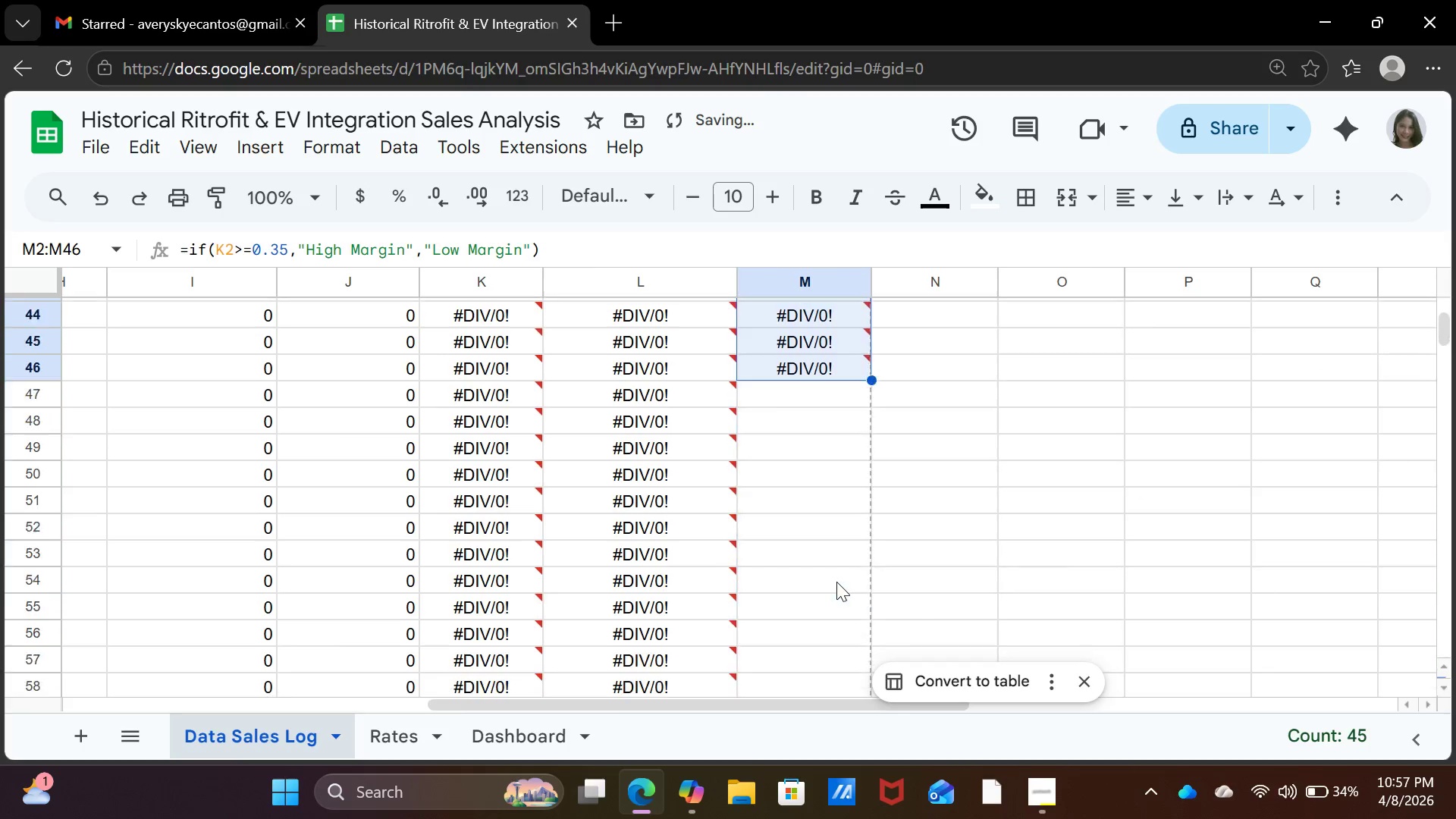 
scroll: coordinate [836, 582], scroll_direction: down, amount: 2.0
 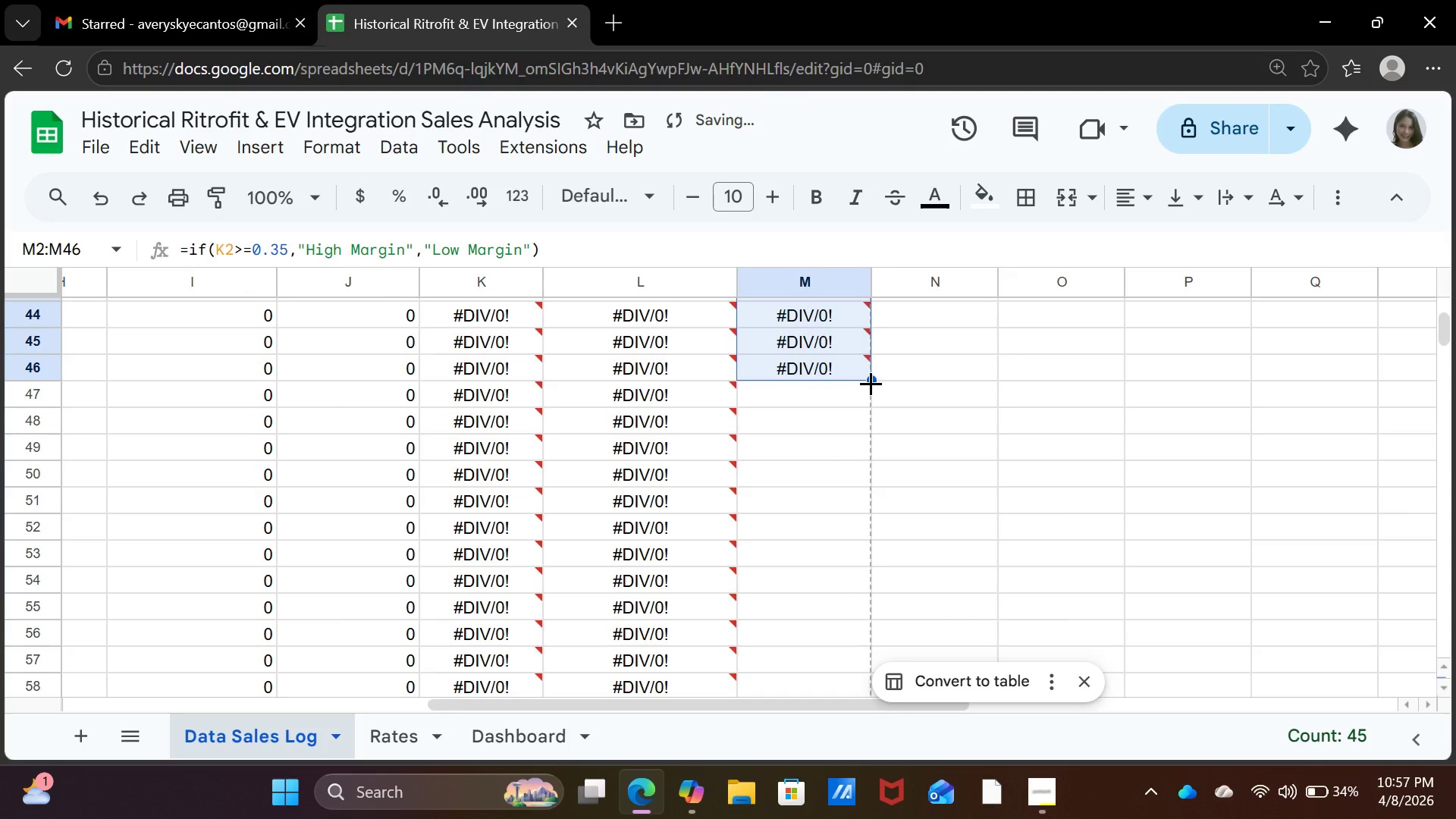 
left_click_drag(start_coordinate=[871, 383], to_coordinate=[837, 567])
 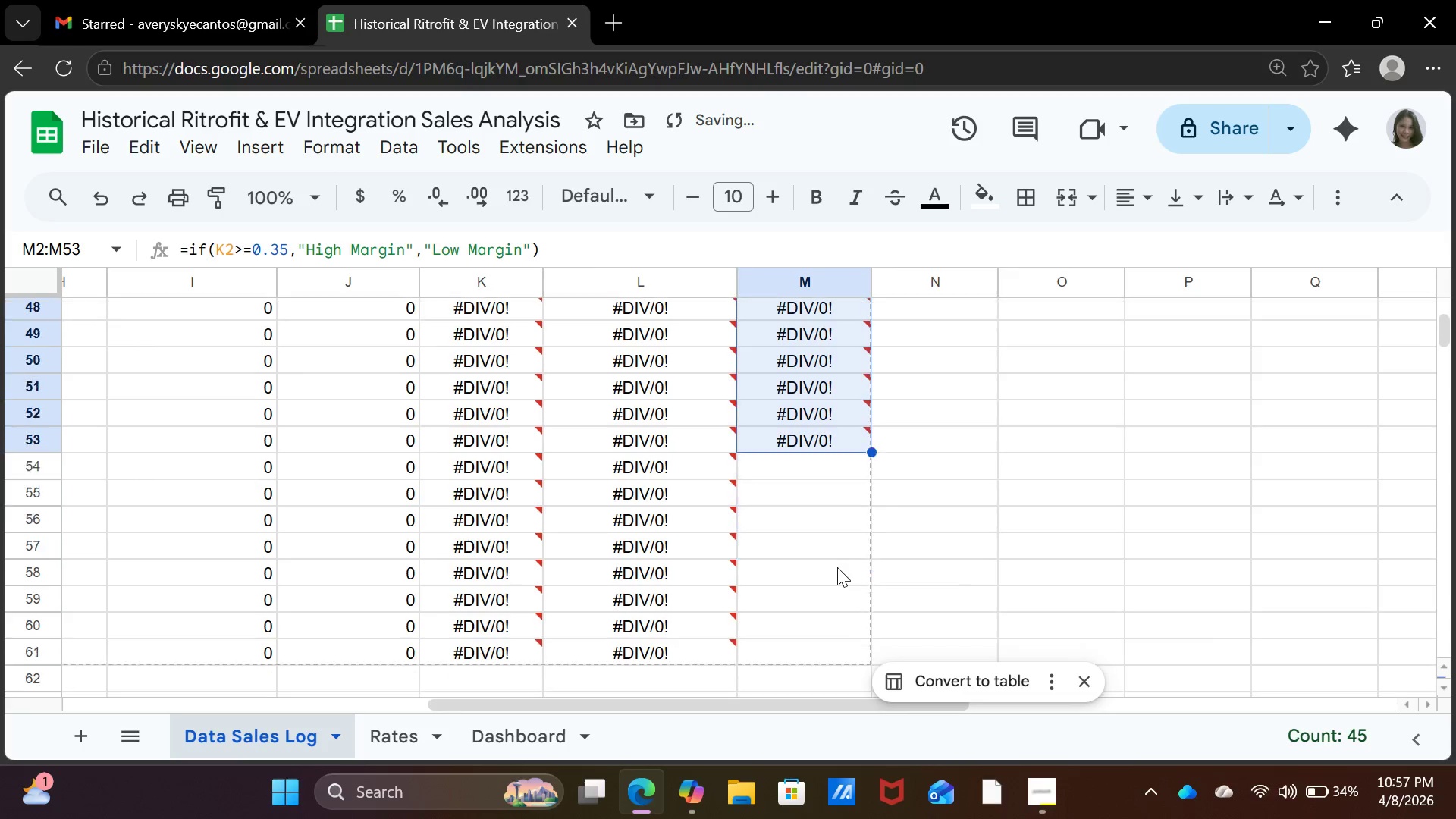 
scroll: coordinate [837, 567], scroll_direction: down, amount: 1.0
 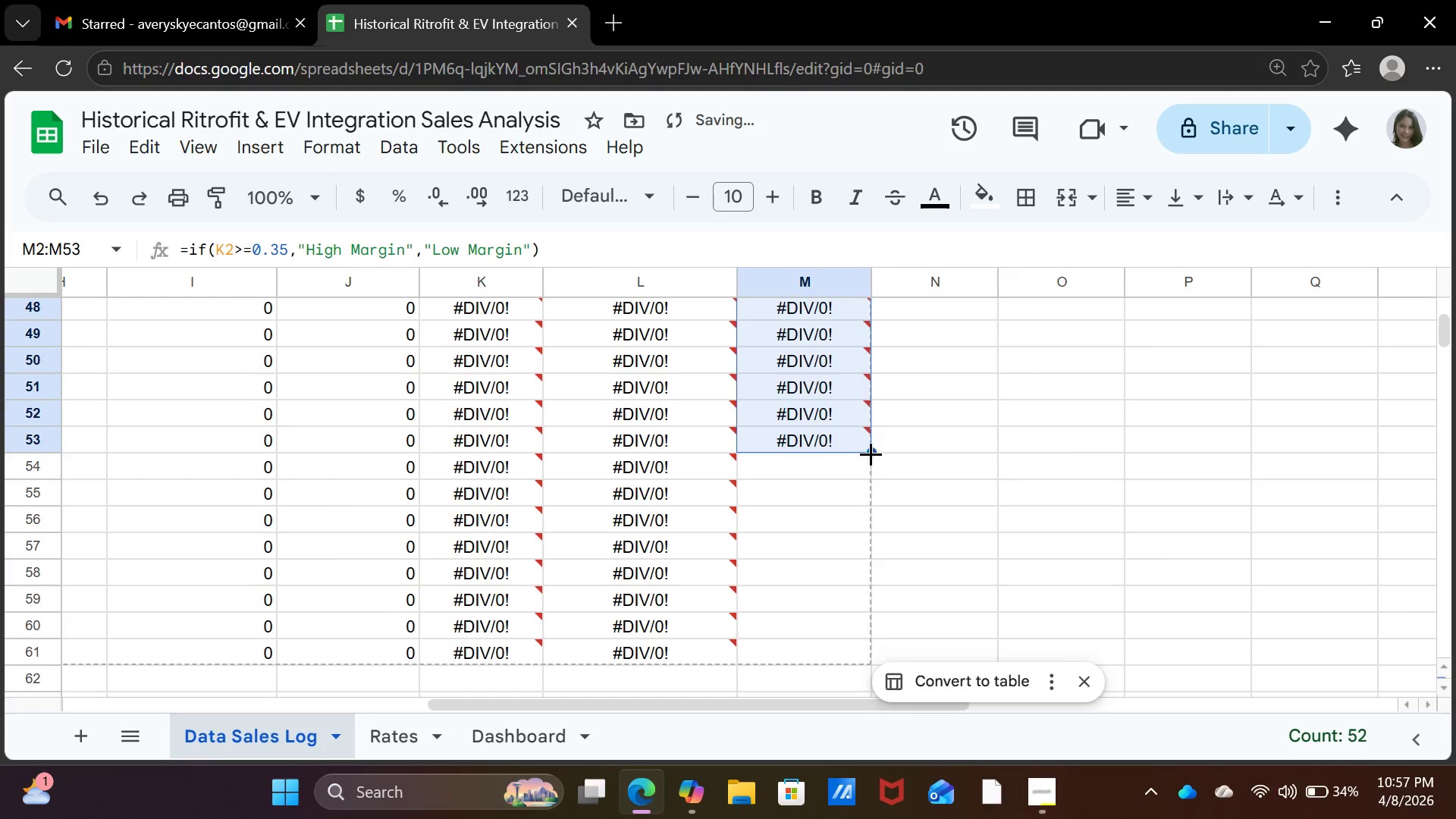 
left_click_drag(start_coordinate=[870, 453], to_coordinate=[837, 604])
 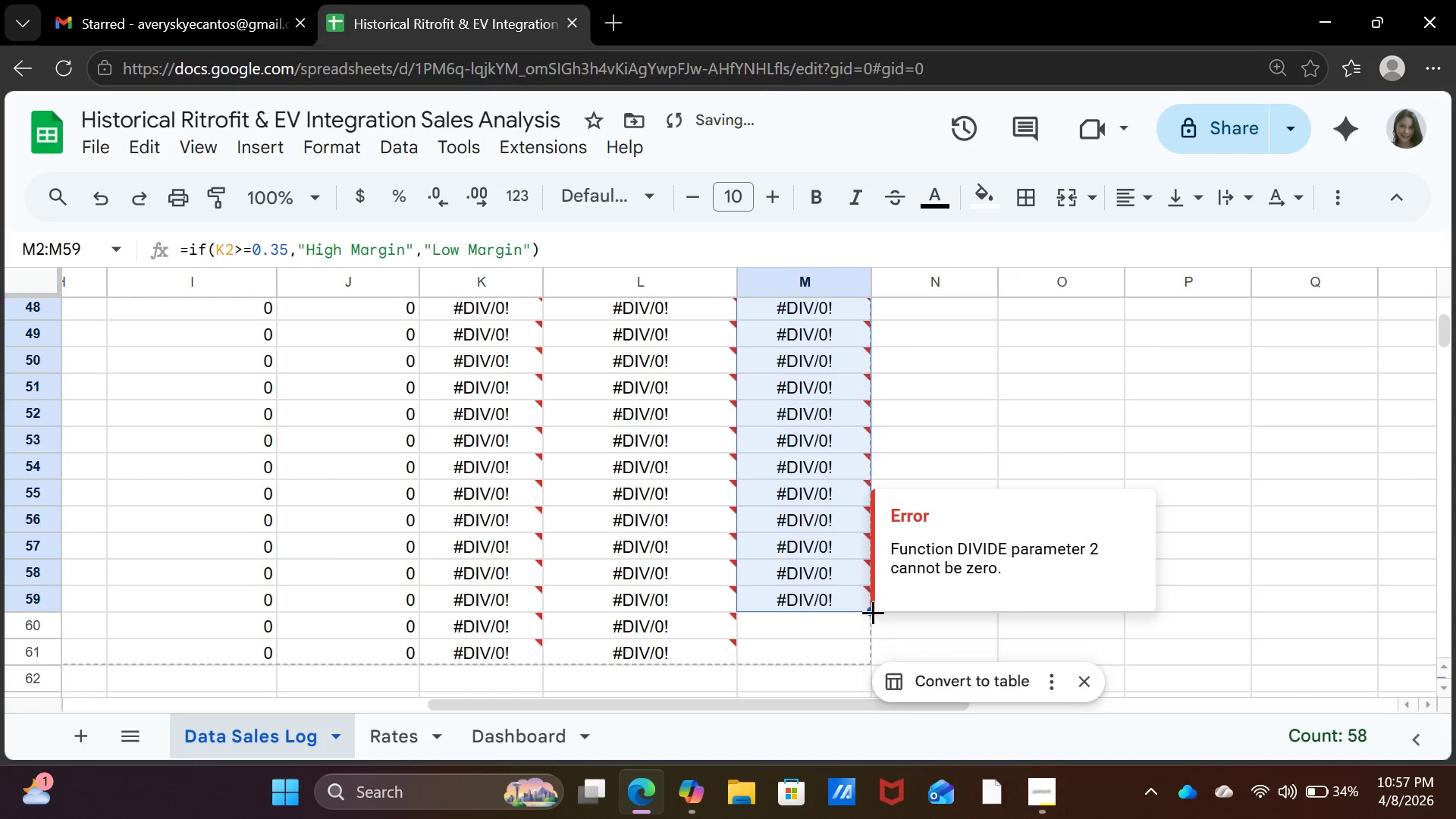 
left_click_drag(start_coordinate=[871, 612], to_coordinate=[864, 655])
 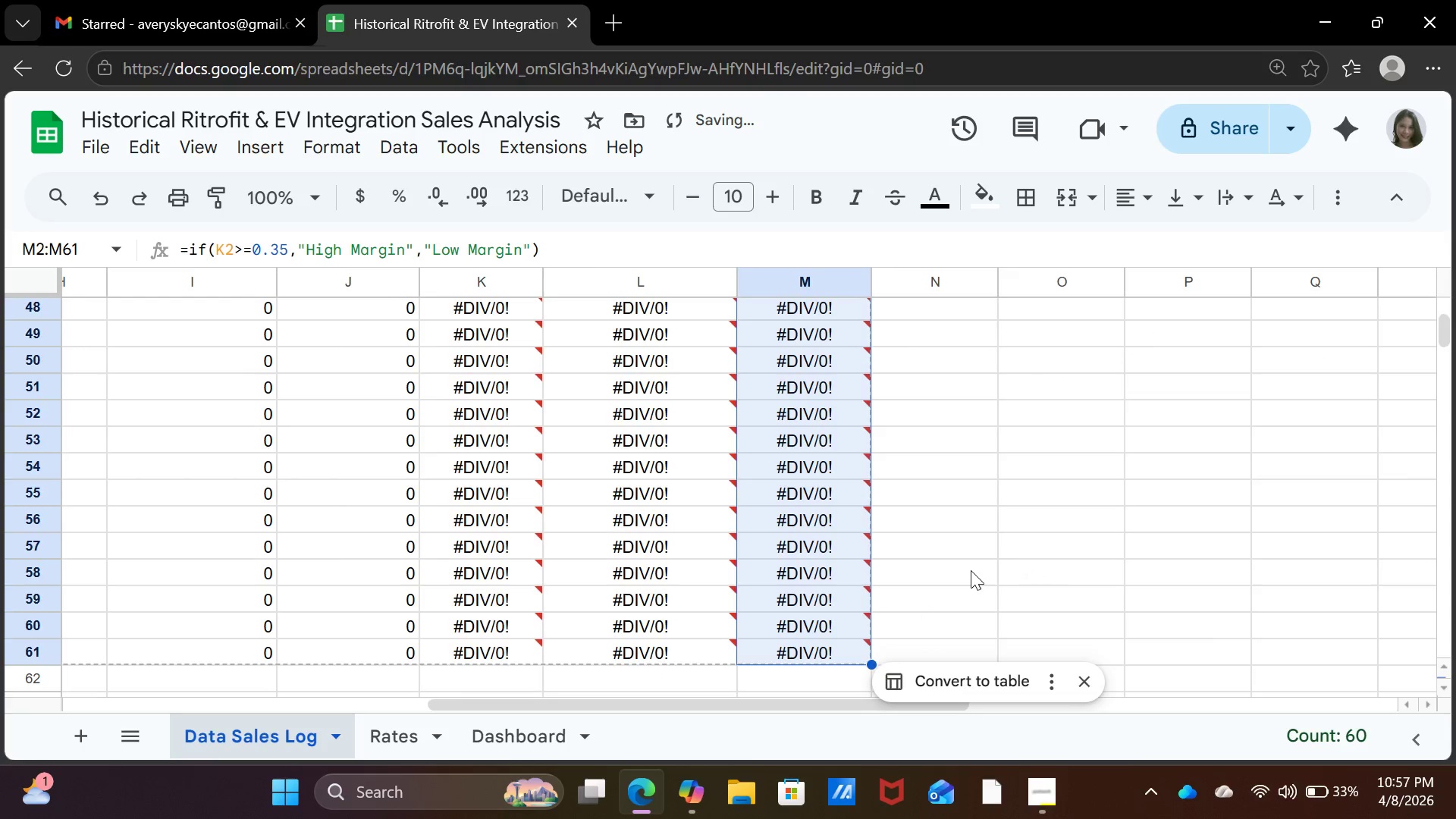 
left_click([972, 570])
 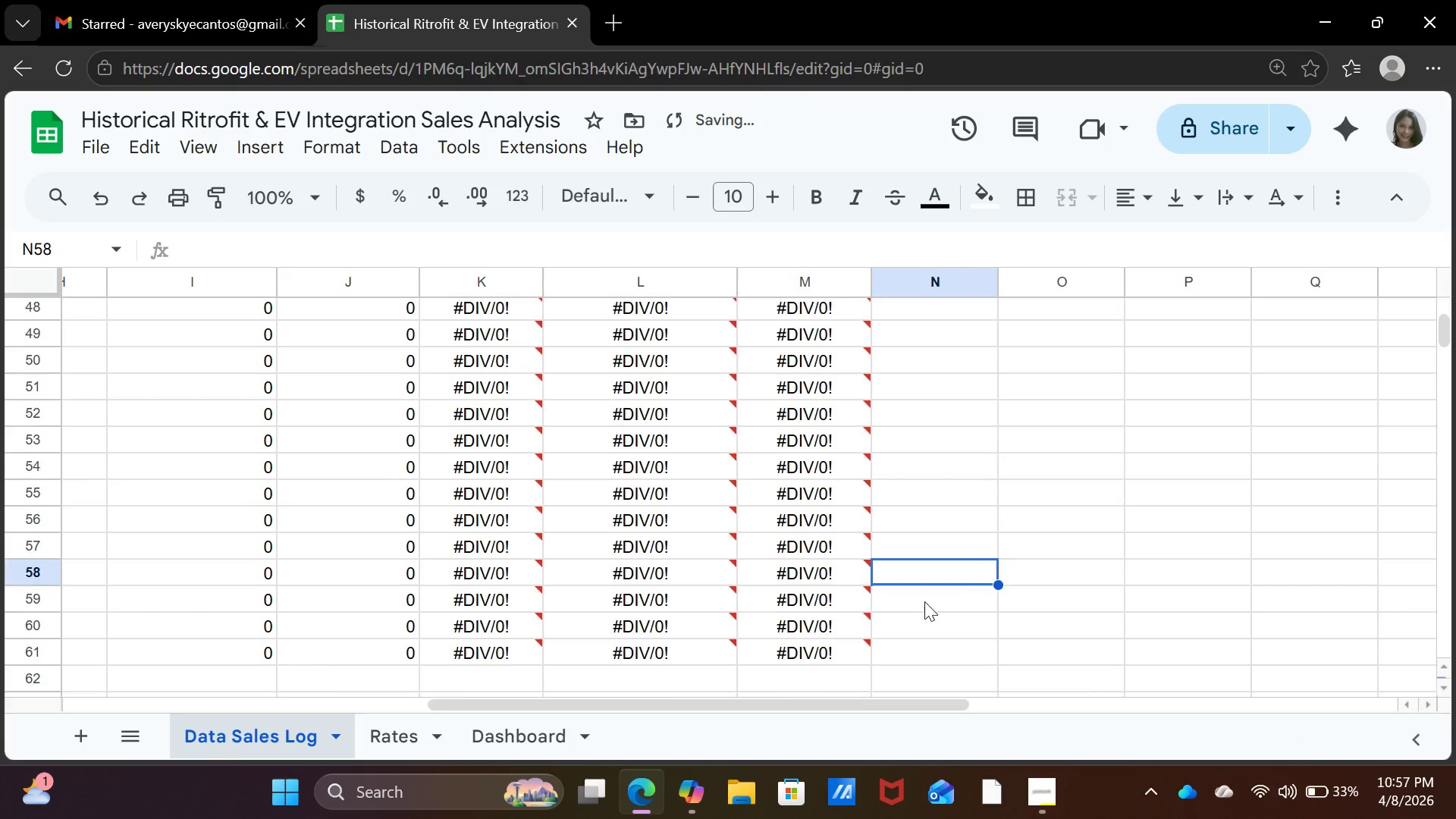 
scroll: coordinate [868, 595], scroll_direction: up, amount: 18.0
 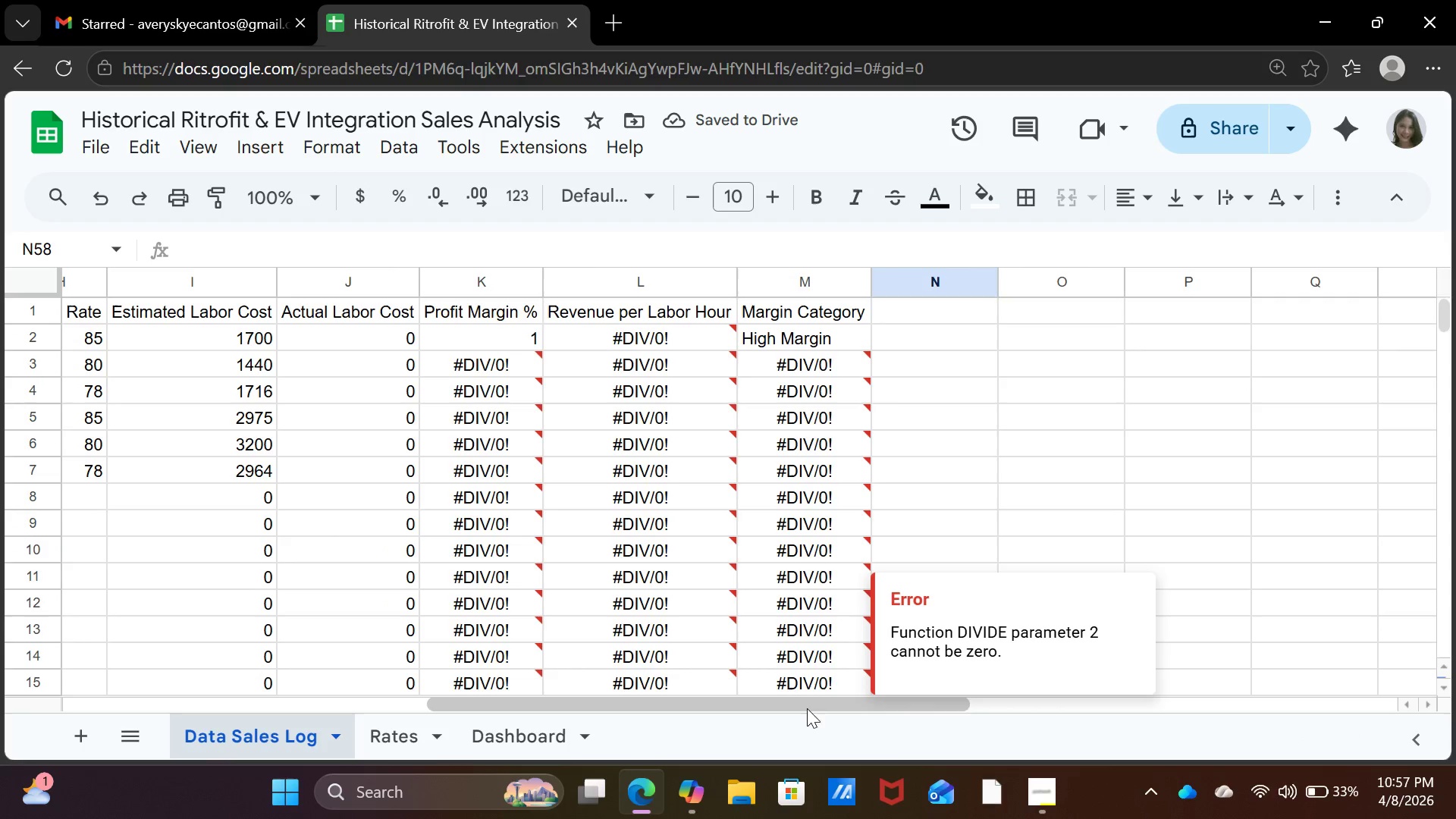 
left_click_drag(start_coordinate=[807, 705], to_coordinate=[618, 735])
 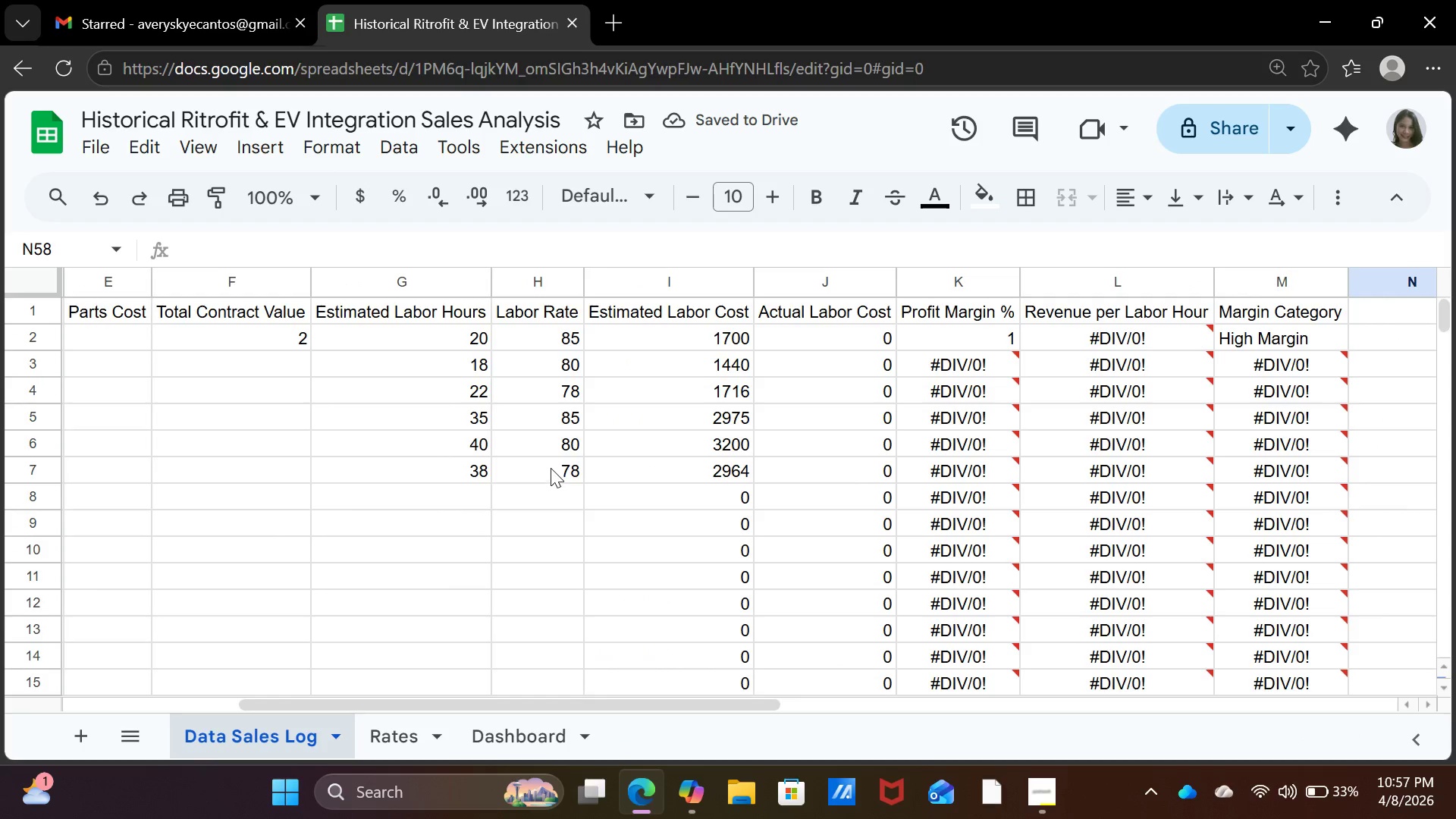 
left_click([551, 467])
 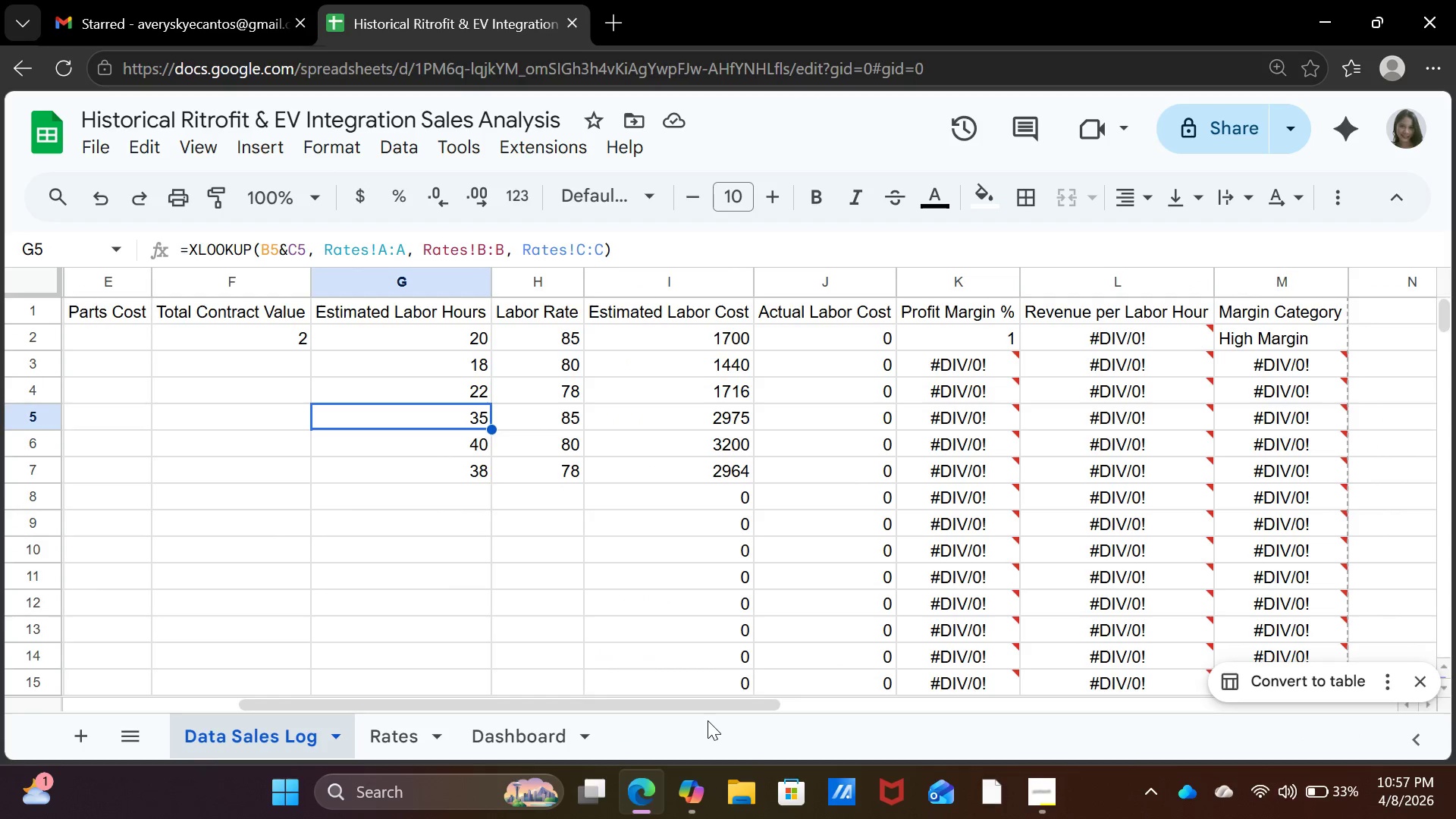 
left_click_drag(start_coordinate=[710, 703], to_coordinate=[551, 706])
 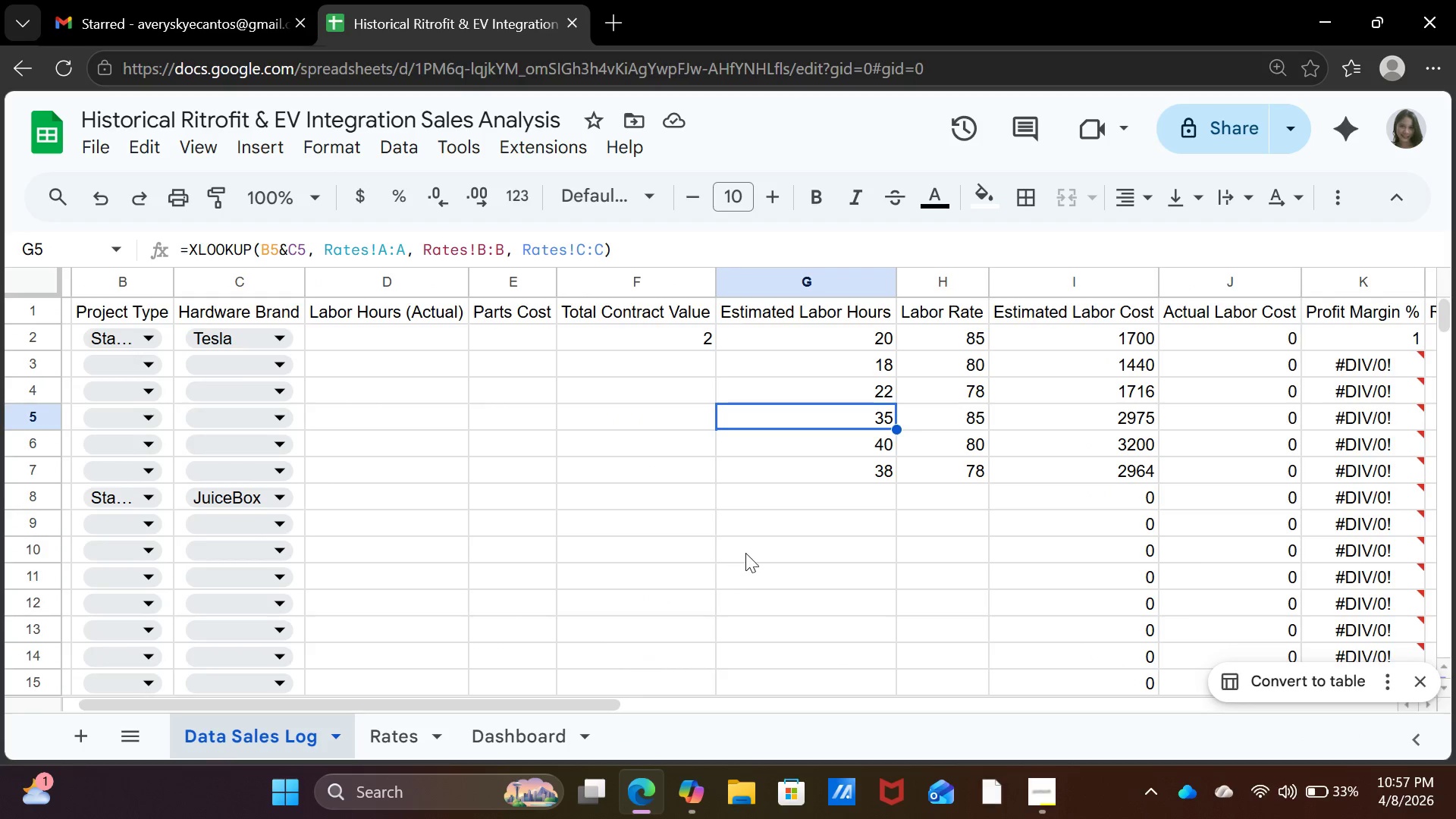 
scroll: coordinate [747, 554], scroll_direction: up, amount: 2.0
 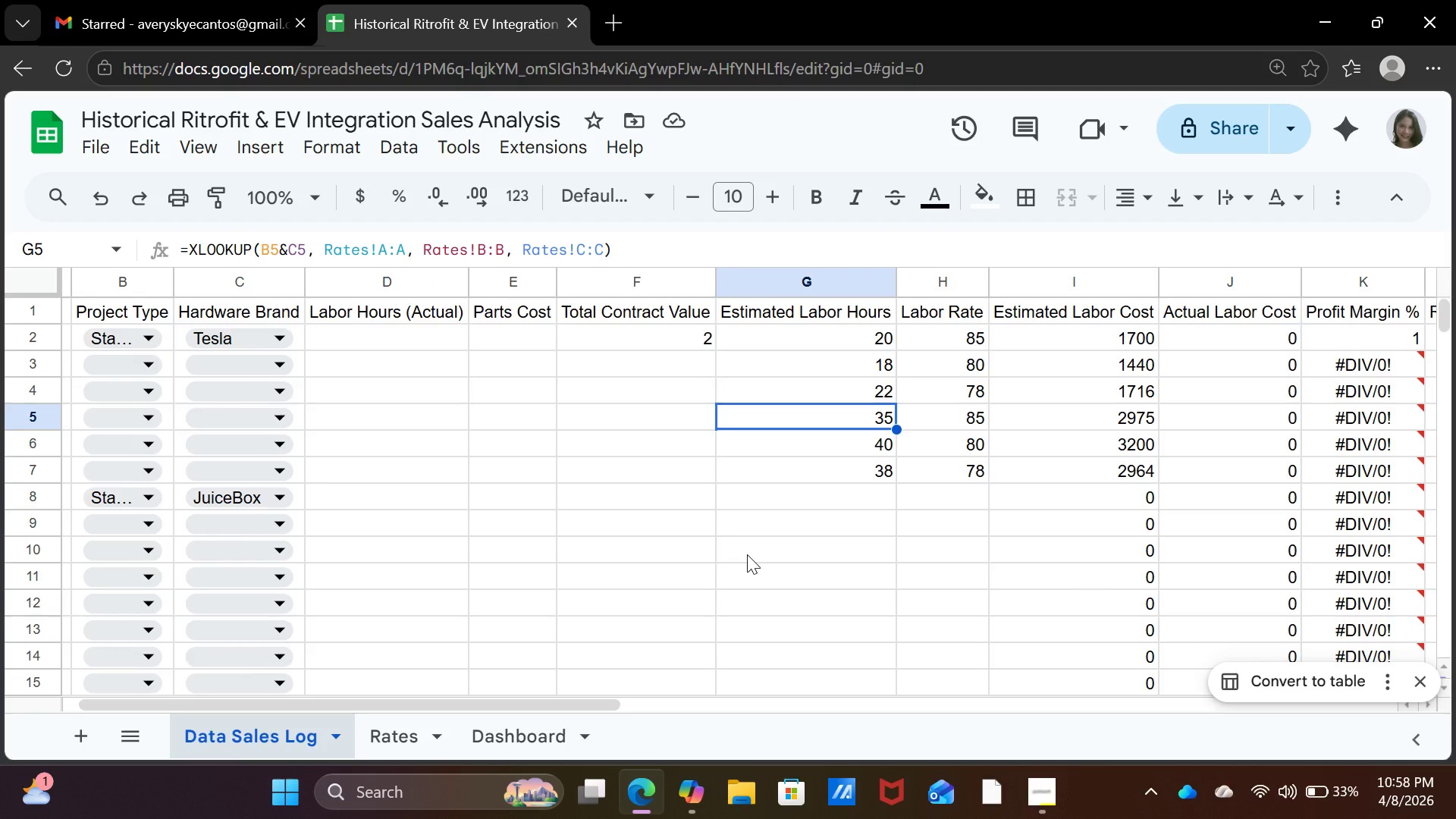 
wait(25.23)
 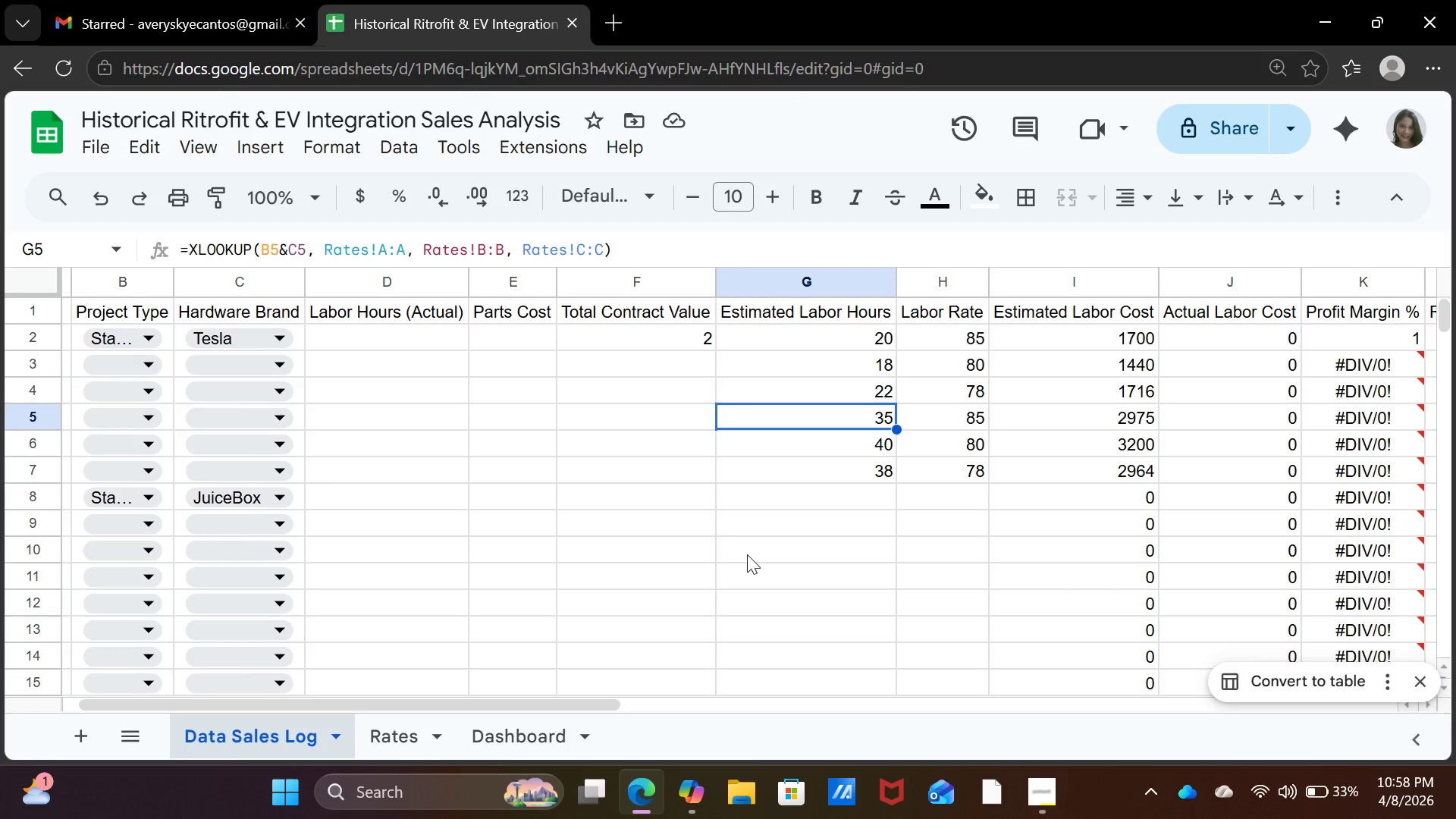 
left_click([1200, 438])
 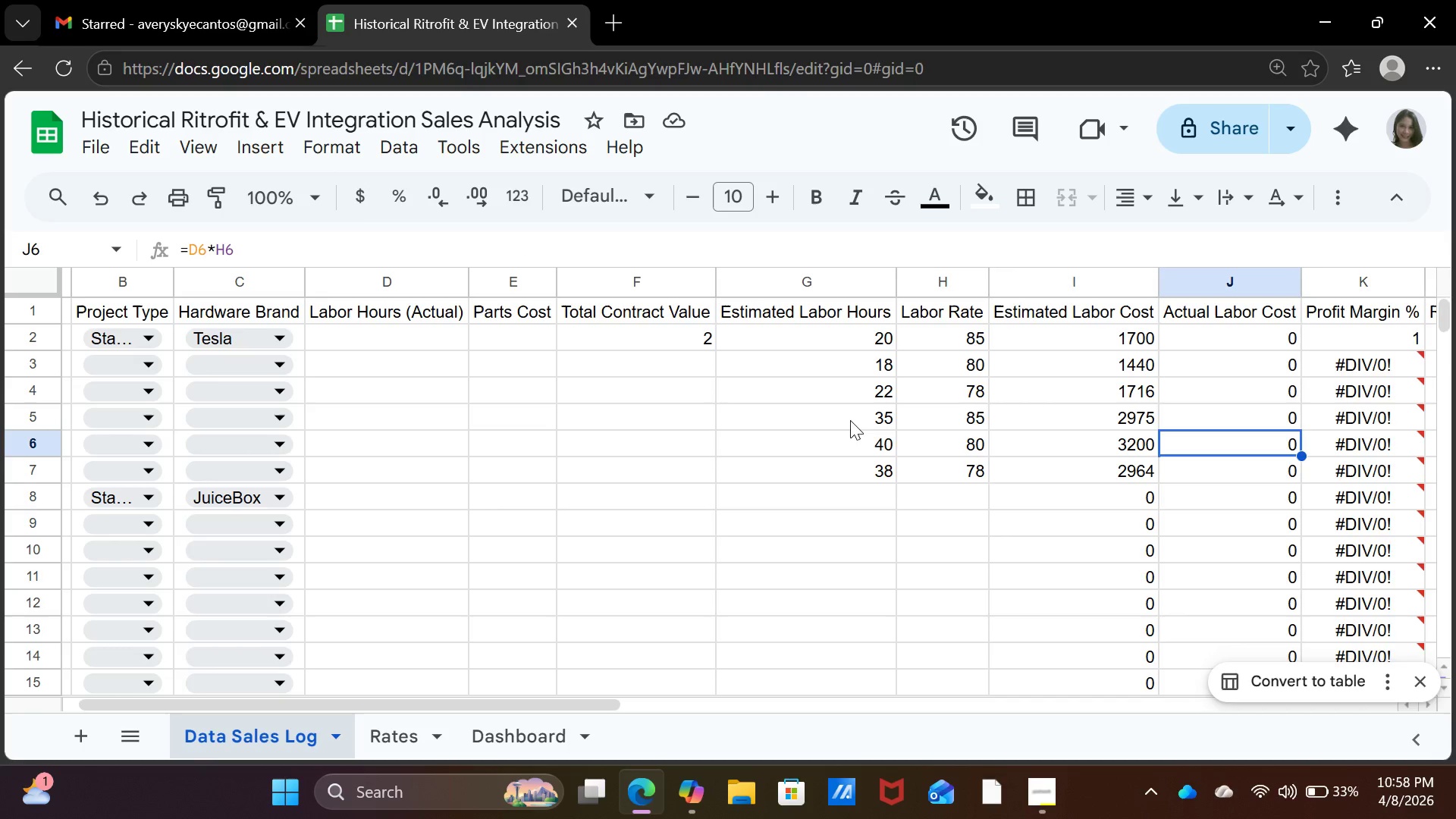 
left_click([359, 336])
 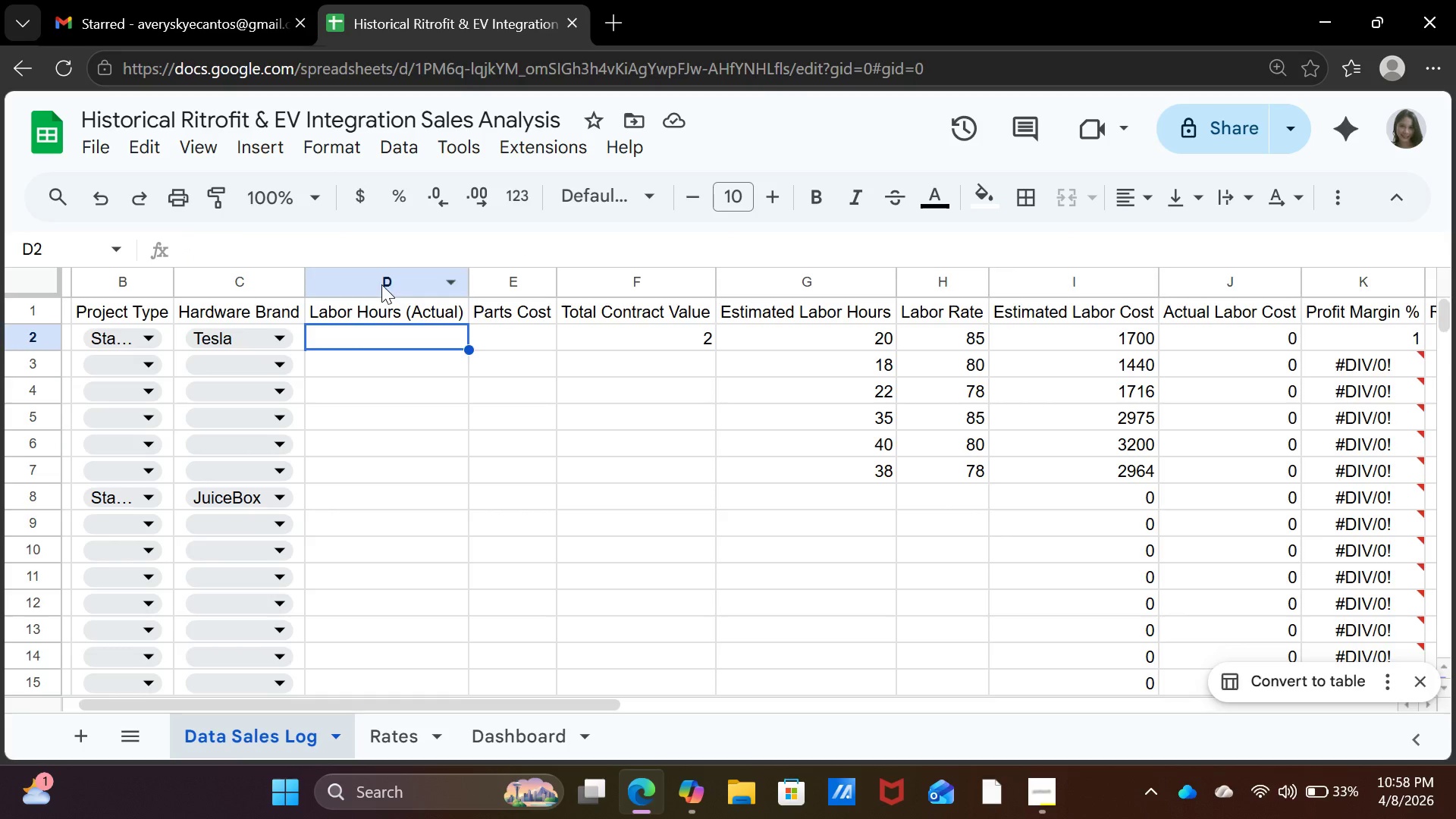 
left_click([381, 284])
 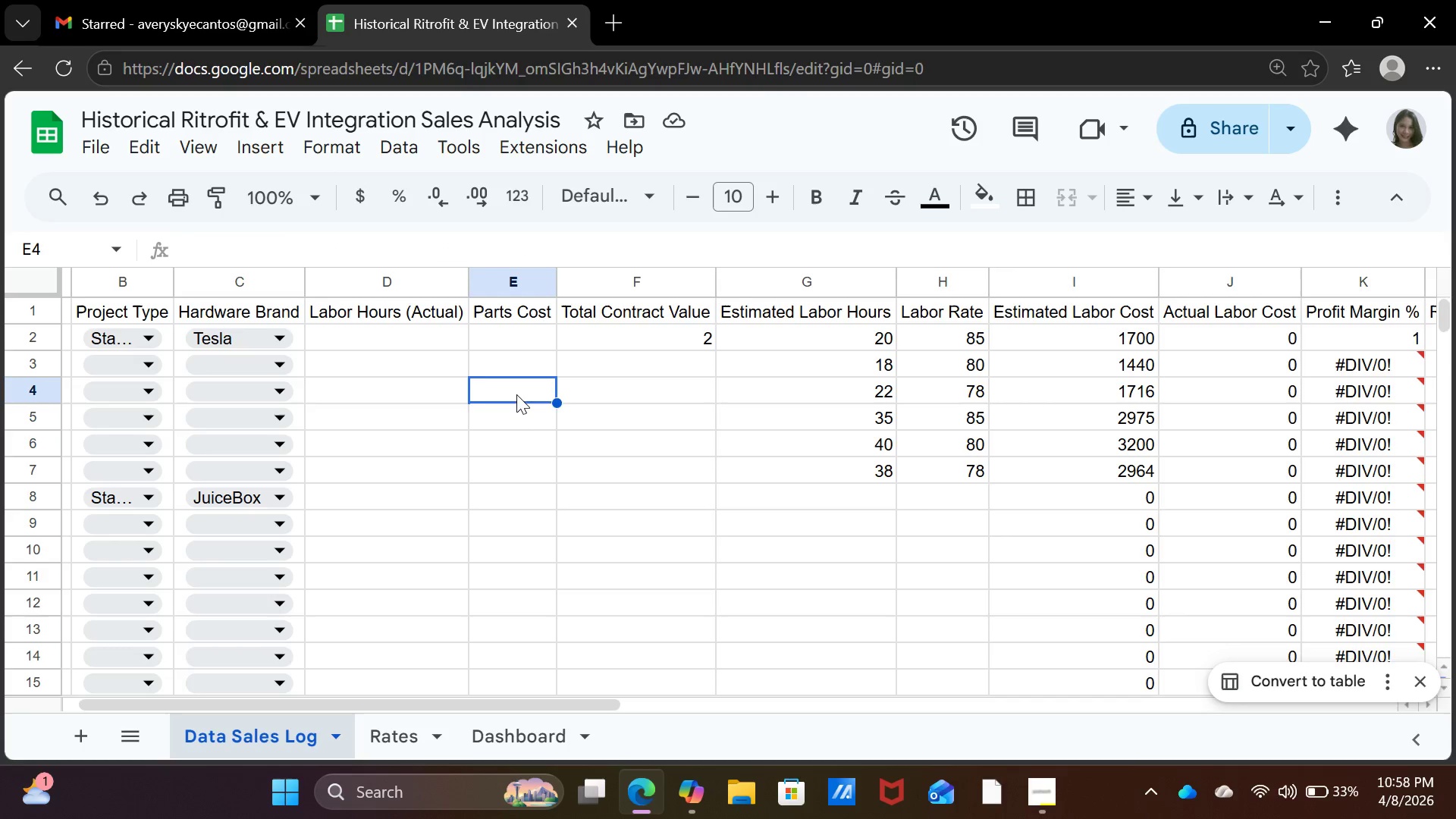 
left_click_drag(start_coordinate=[402, 333], to_coordinate=[372, 682])
 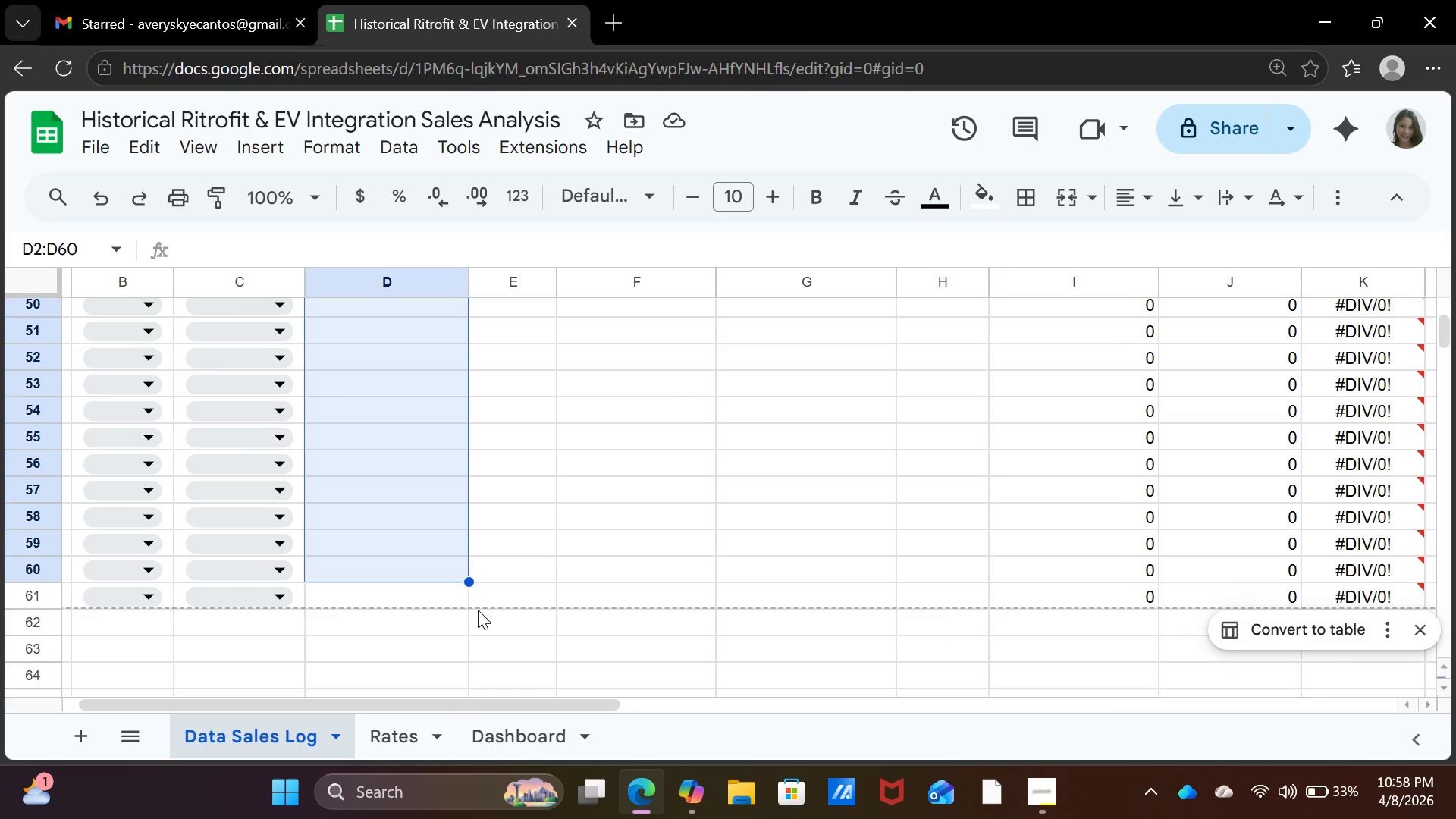 
scroll: coordinate [478, 610], scroll_direction: down, amount: 1.0
 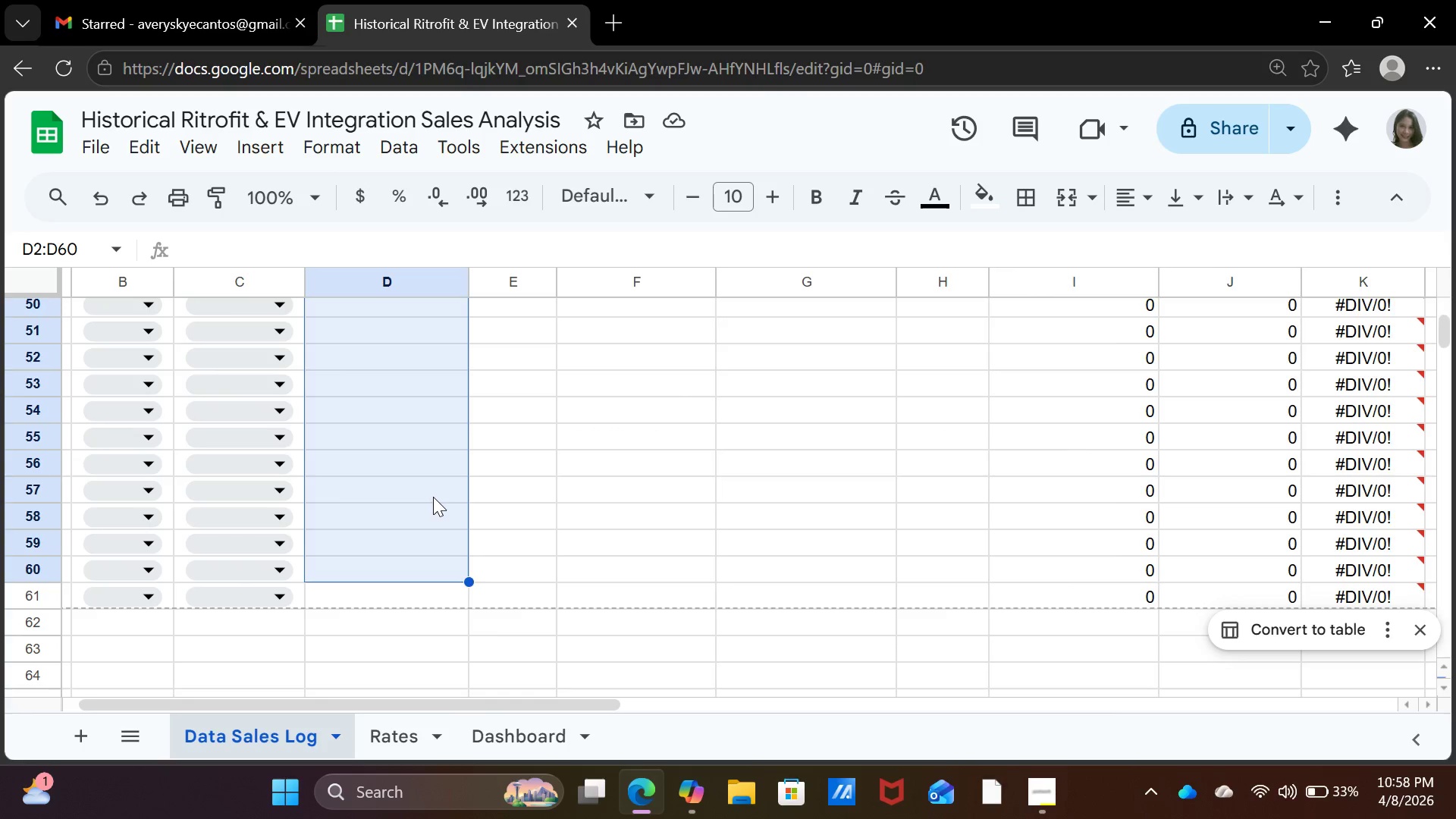 
right_click([433, 497])
 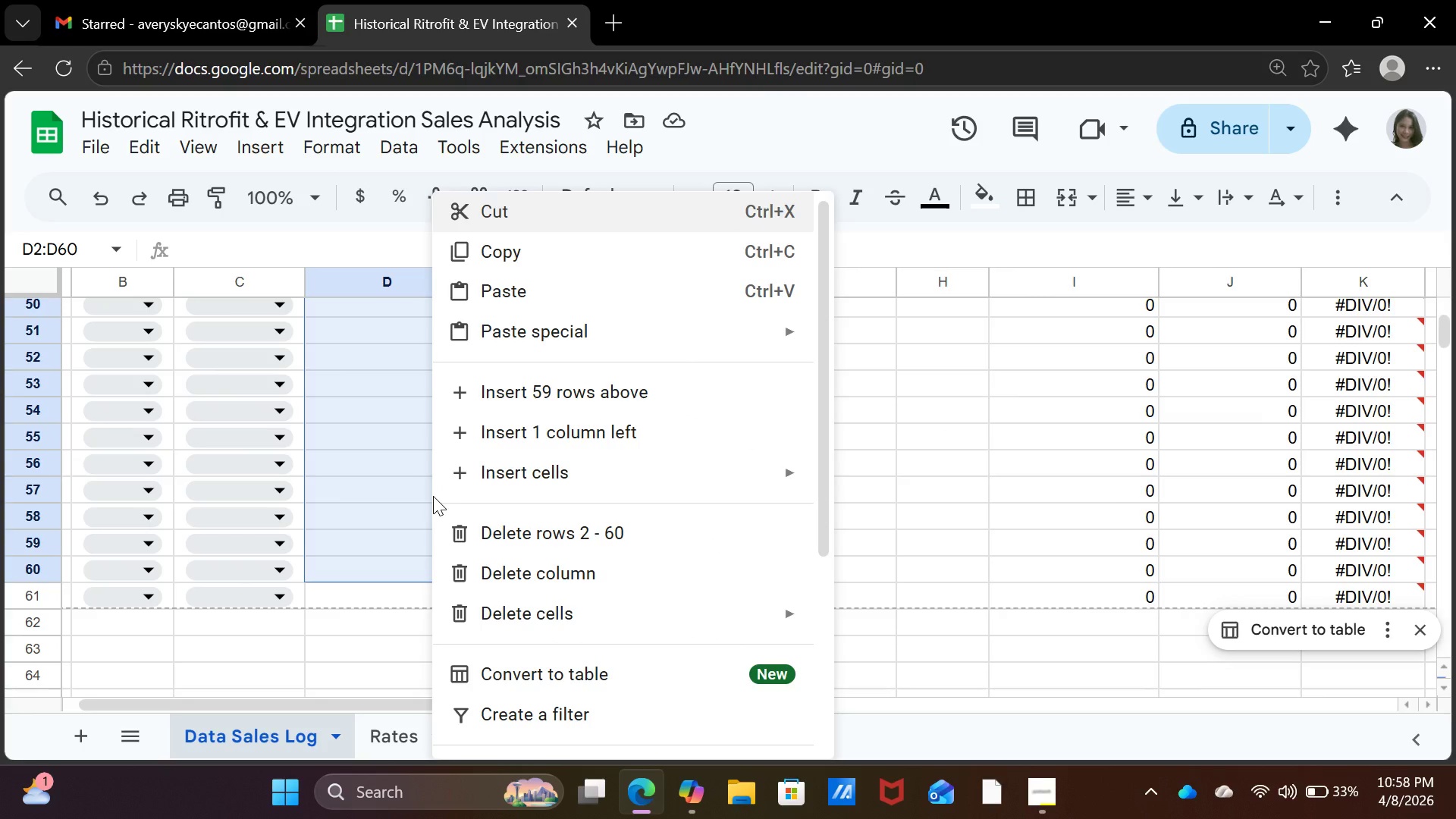 
left_click([433, 496])
 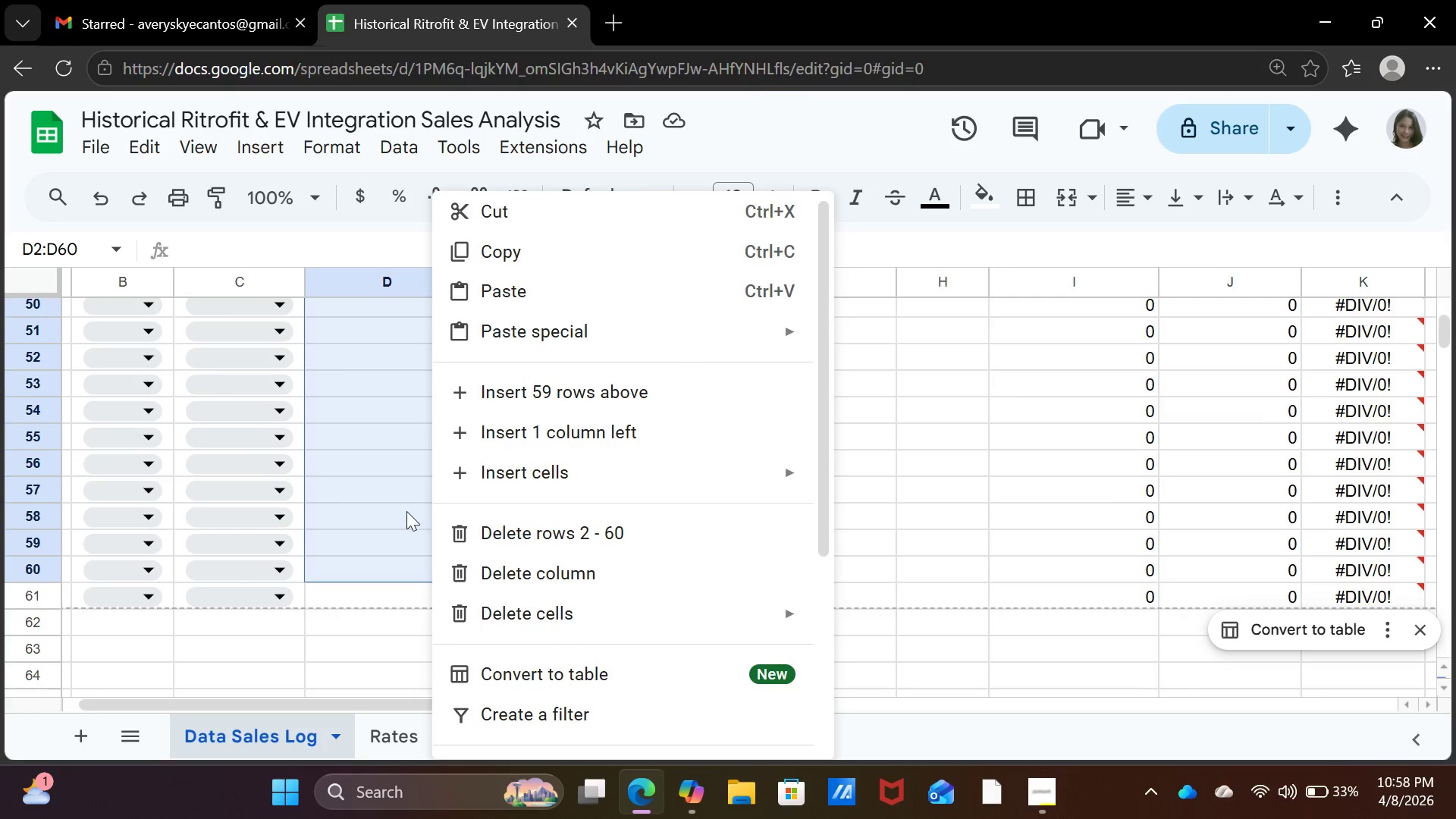 
left_click([406, 510])
 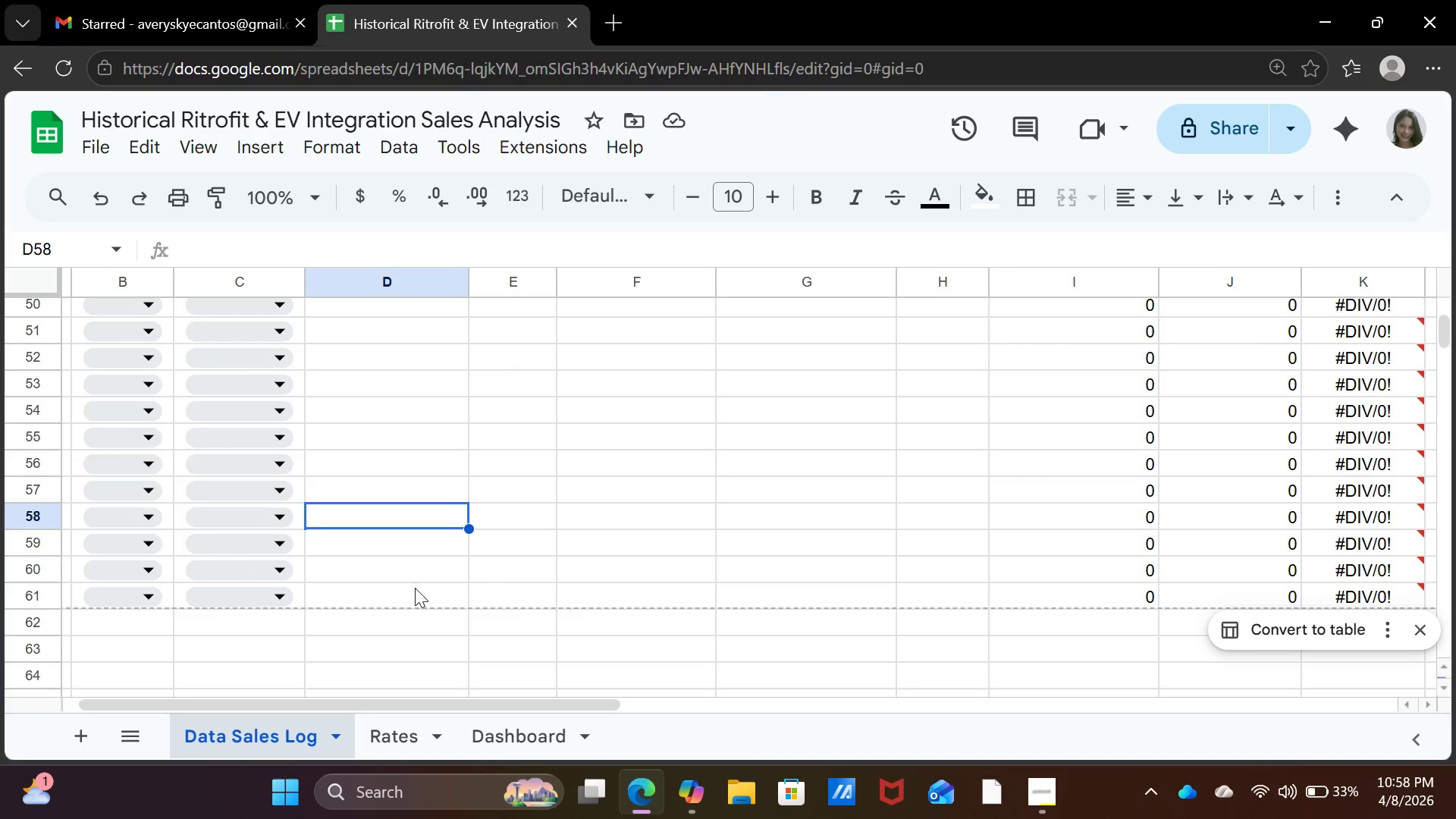 
left_click_drag(start_coordinate=[415, 588], to_coordinate=[386, 344])
 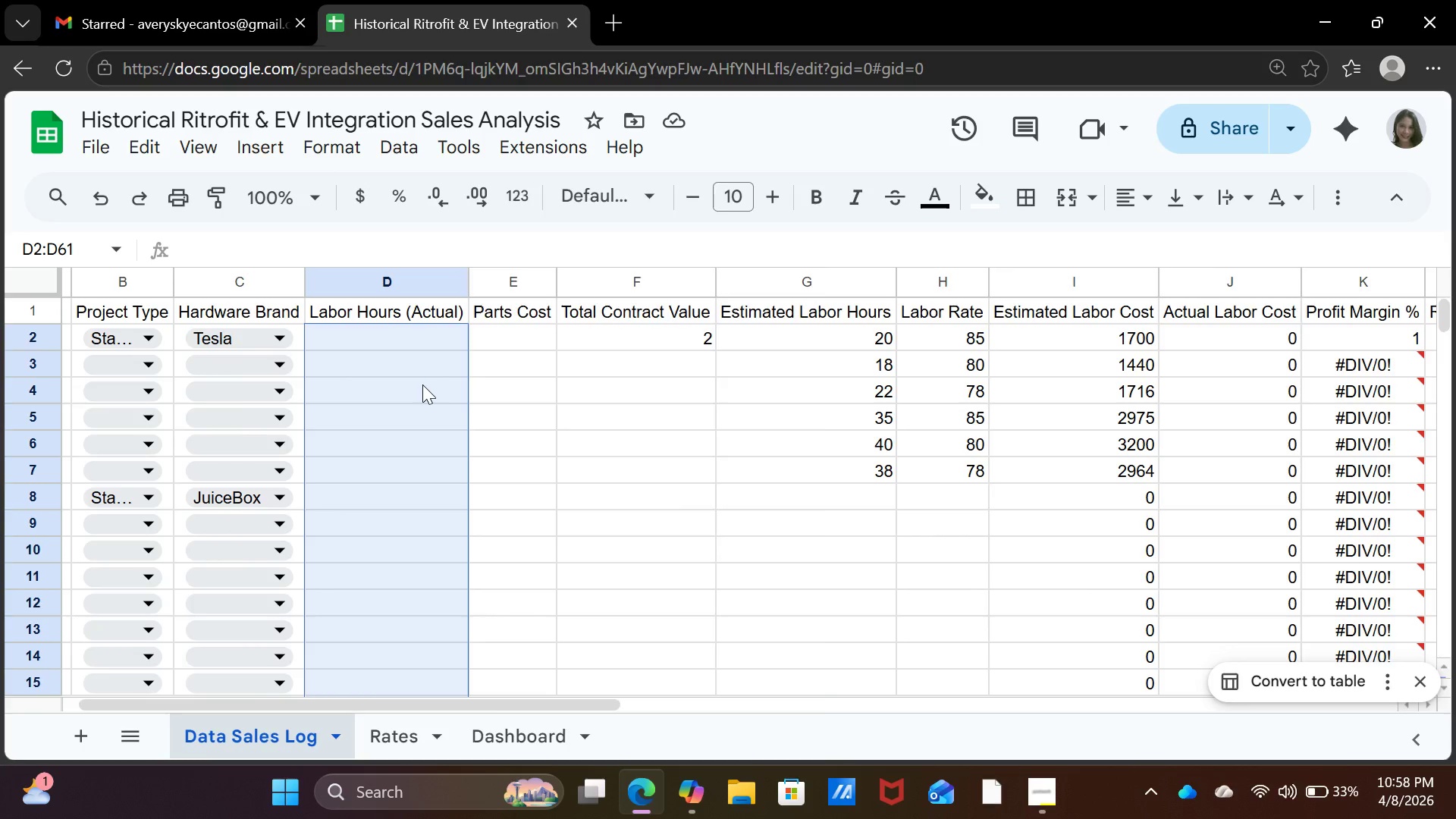 
right_click([422, 384])
 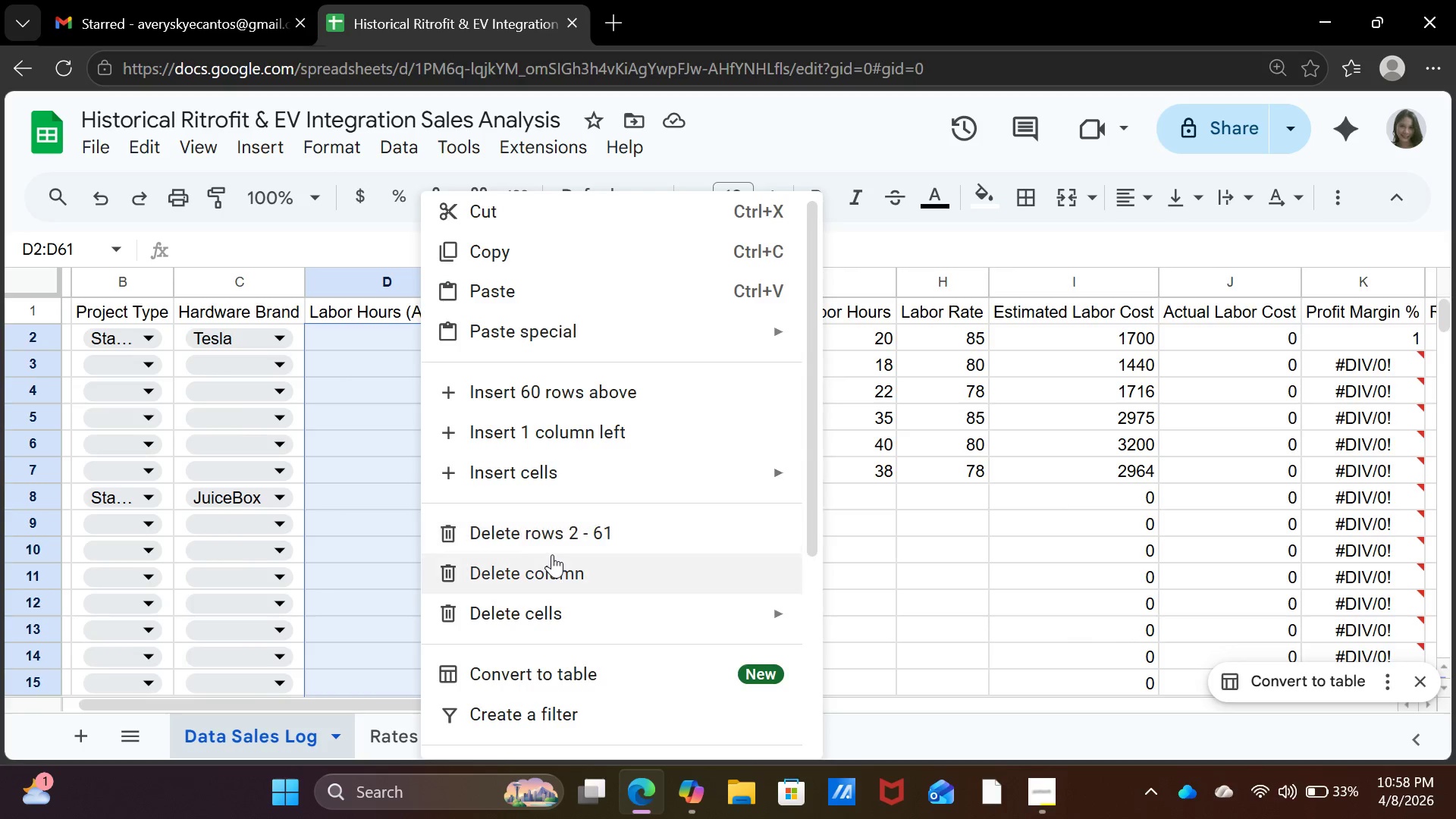 
scroll: coordinate [613, 602], scroll_direction: down, amount: 6.0
 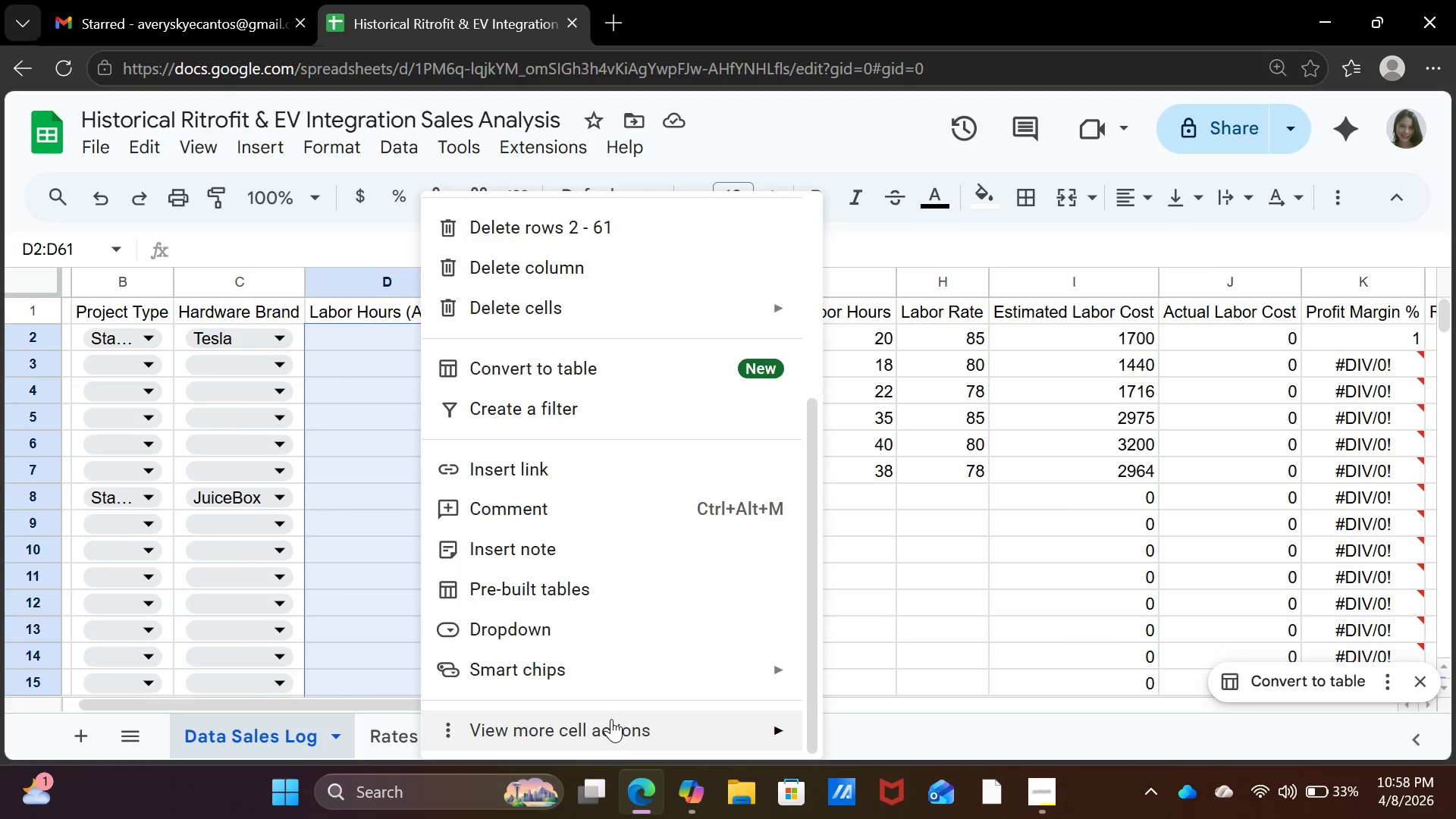 
left_click([611, 726])
 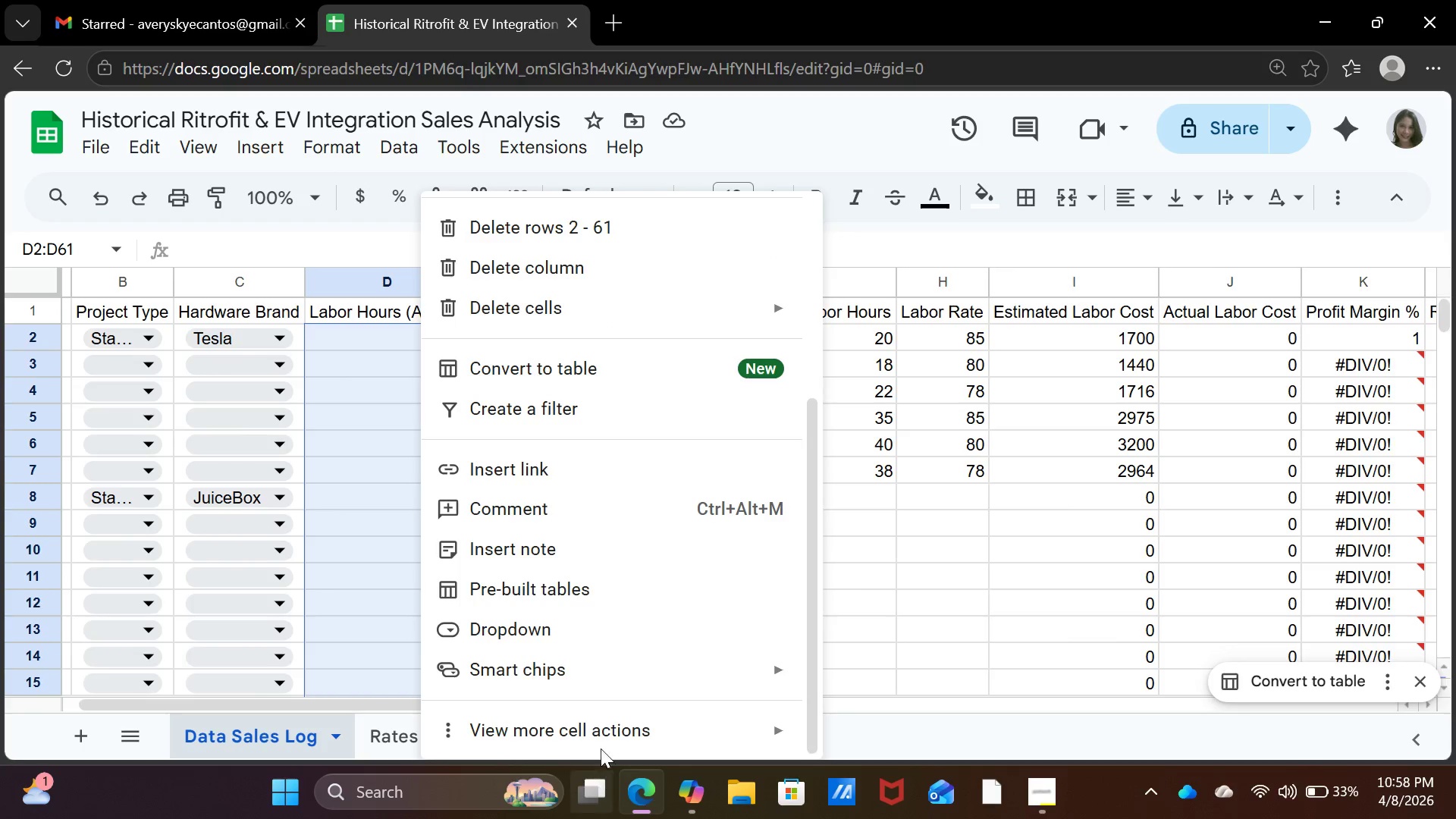 
left_click([601, 745])
 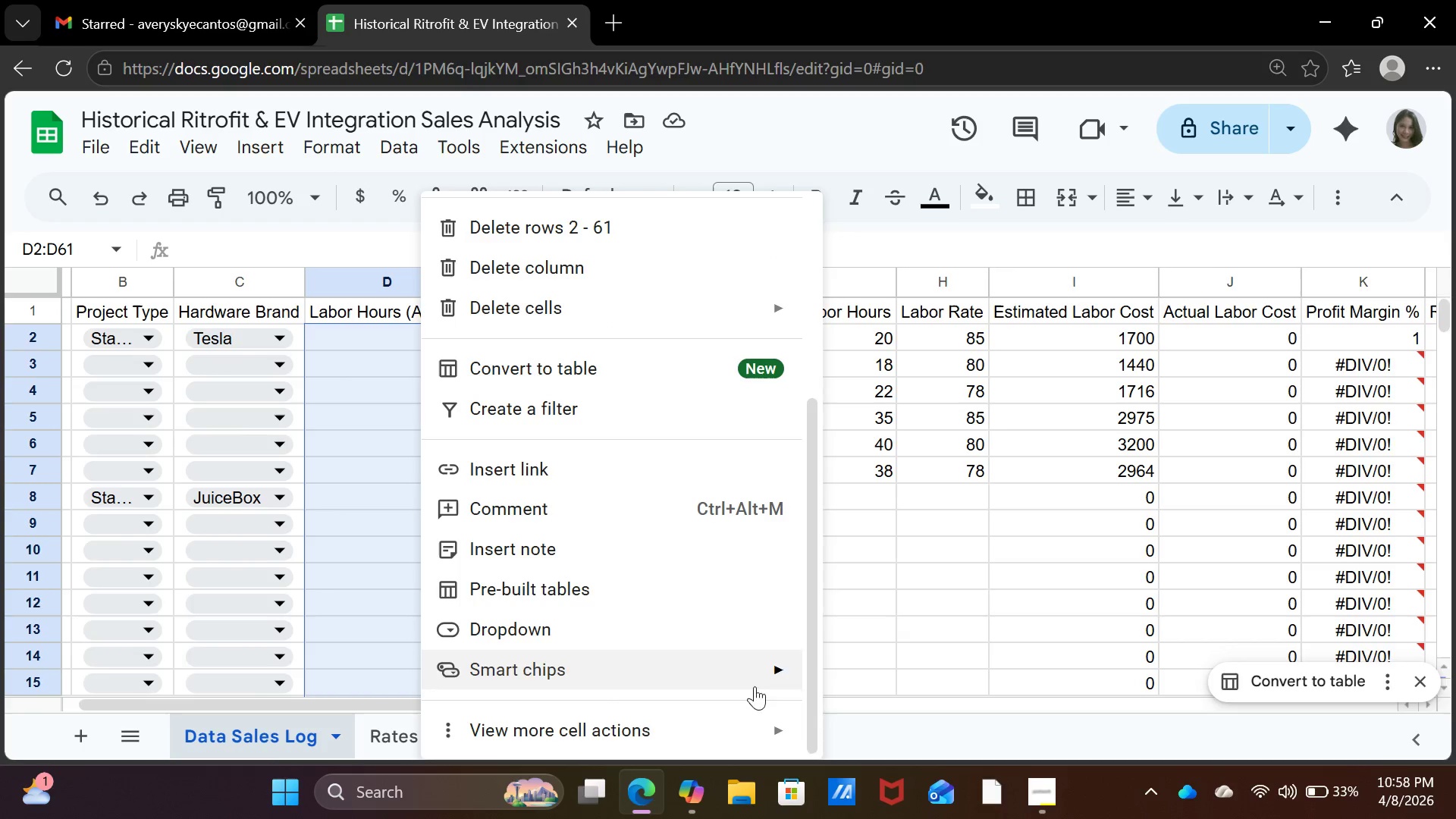 
left_click([738, 727])
 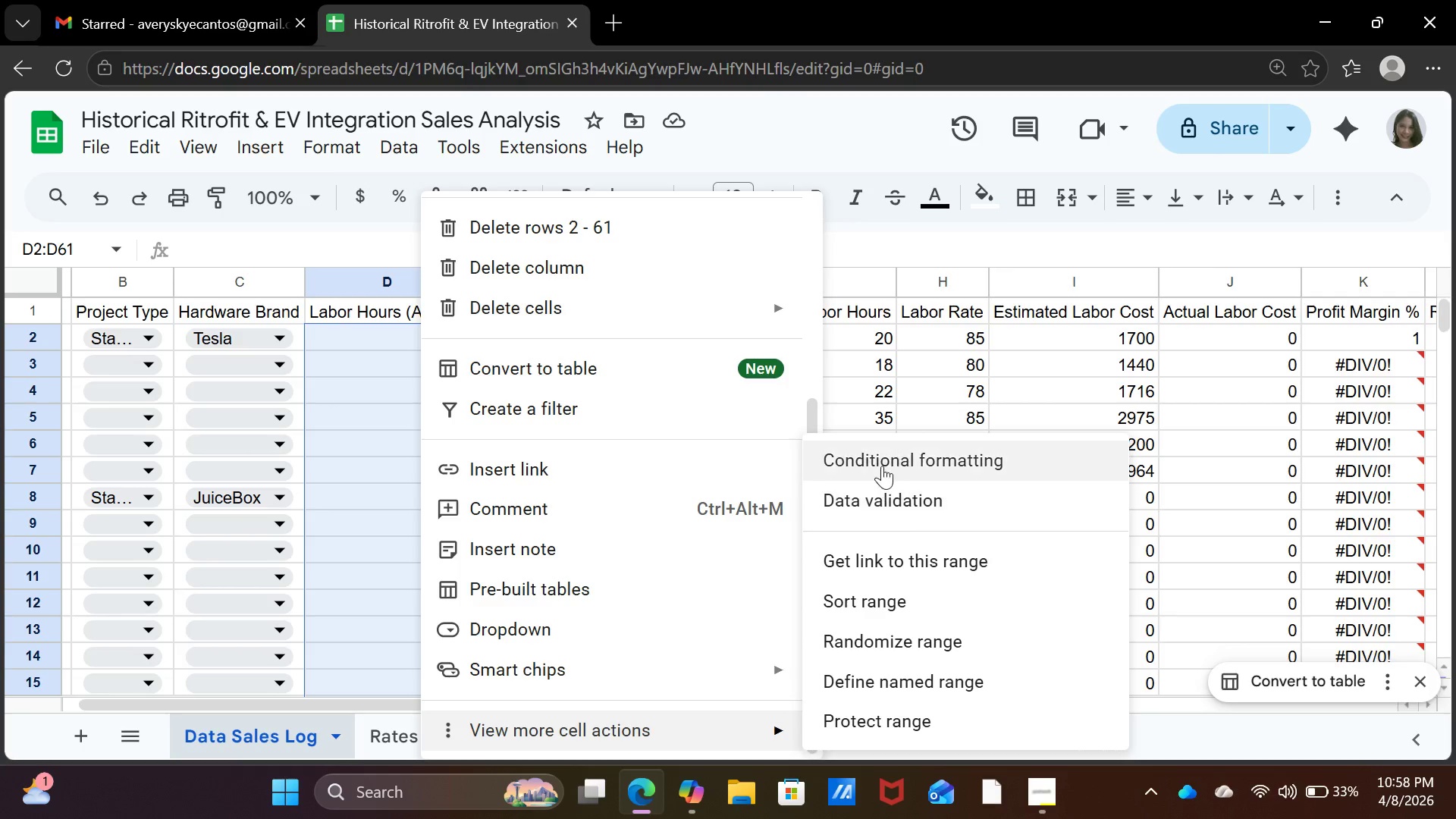 
left_click([883, 463])
 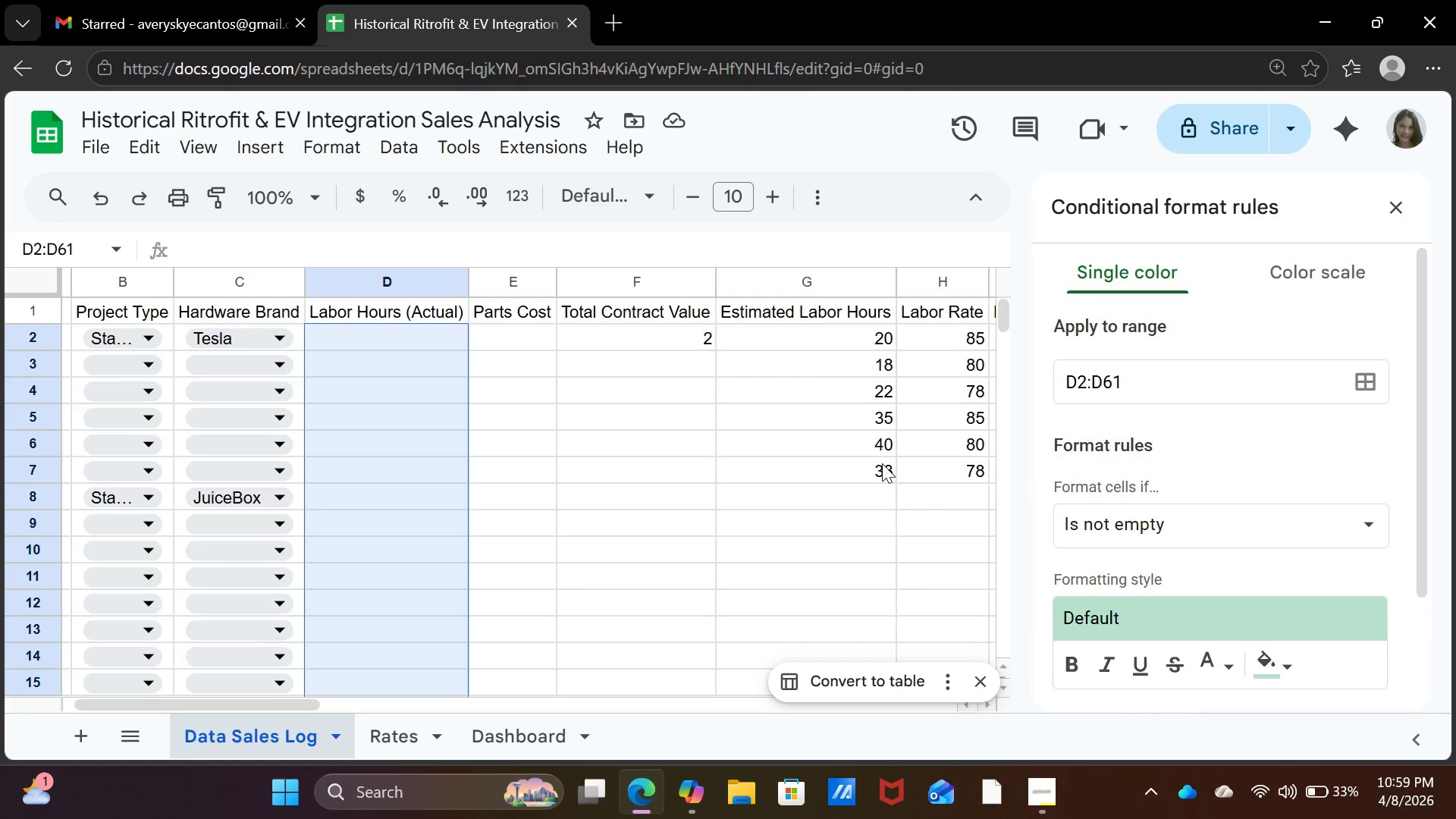 
wait(13.34)
 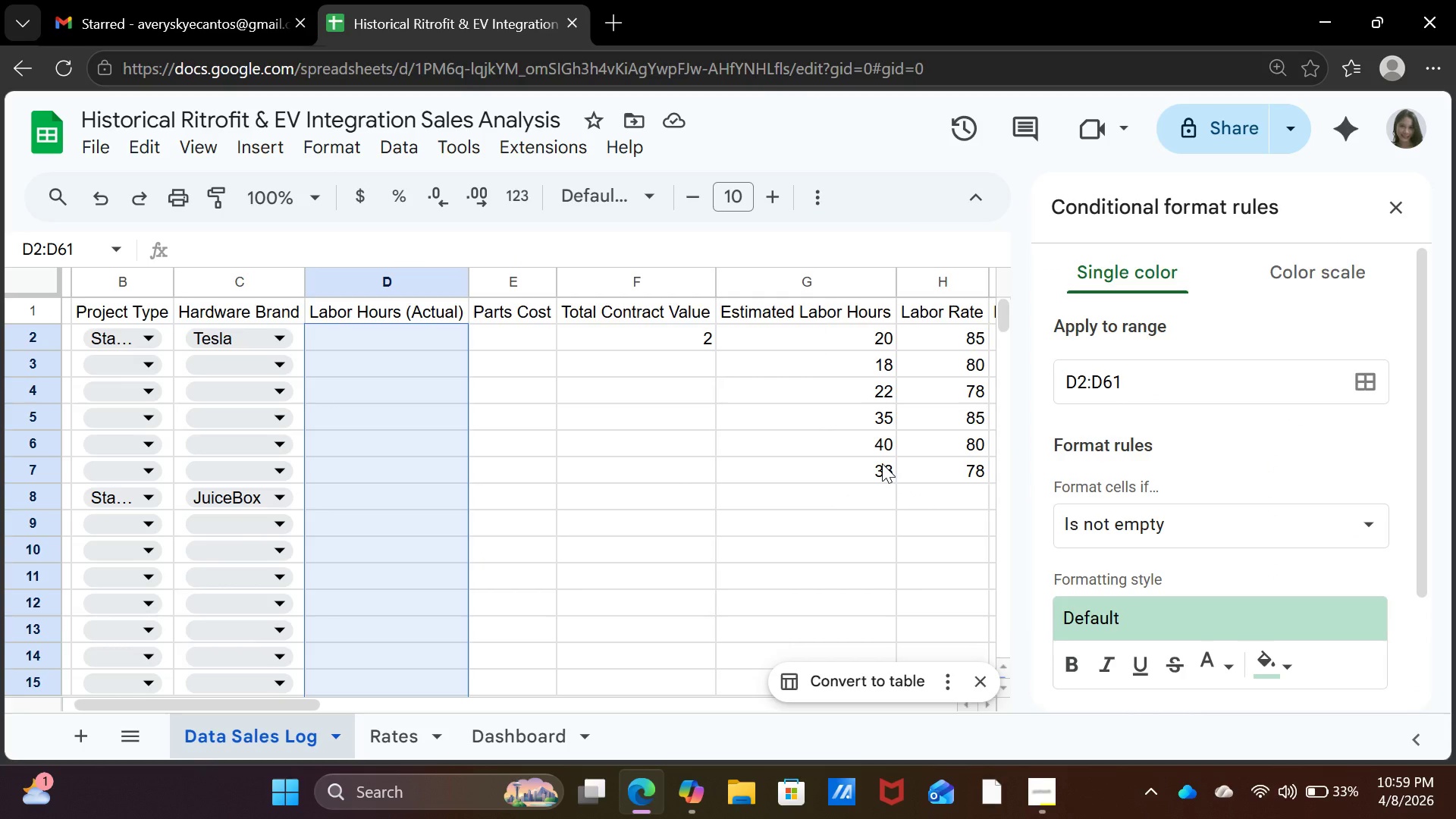 
scroll: coordinate [1090, 425], scroll_direction: down, amount: 1.0
 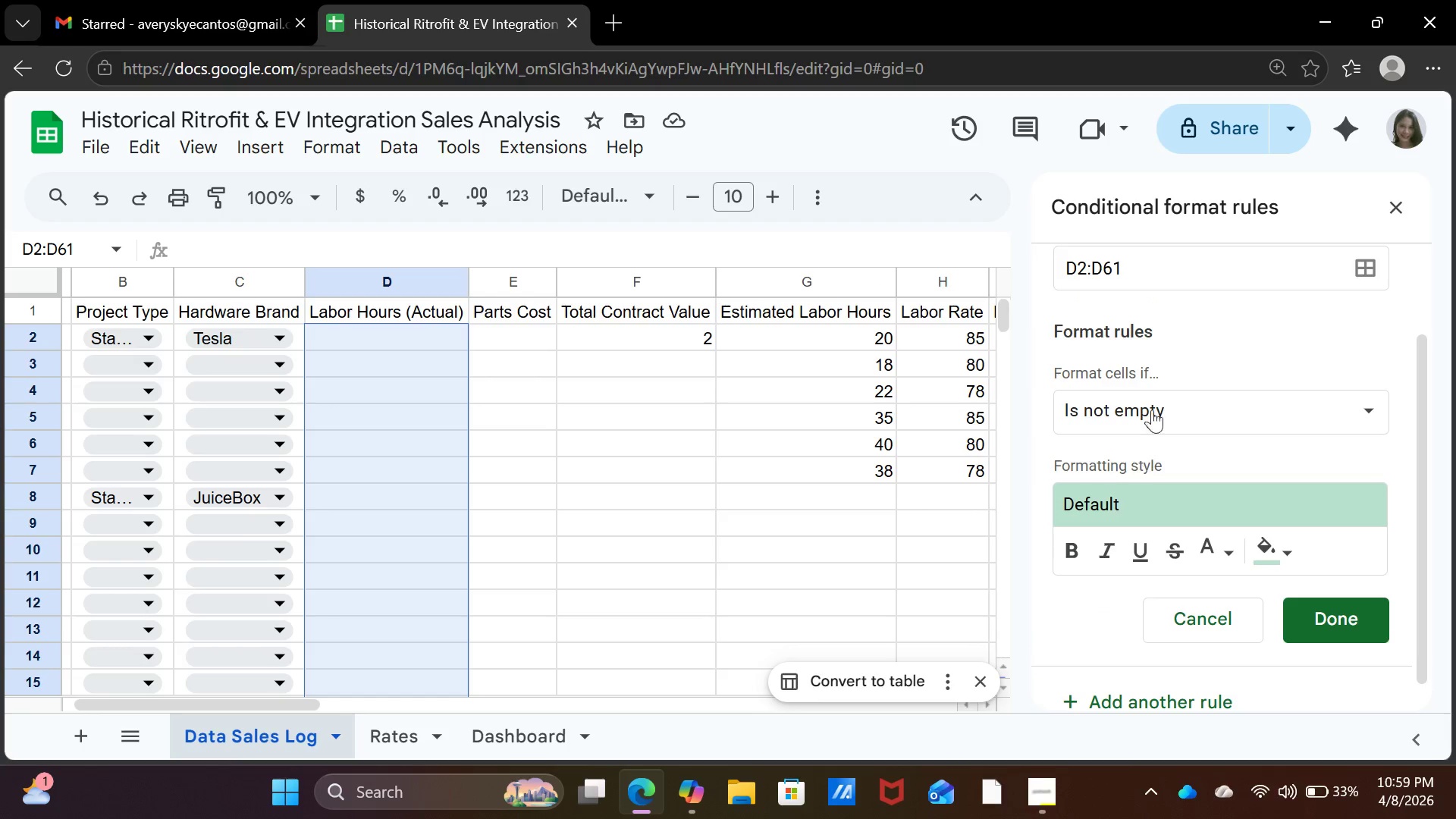 
mouse_move([1159, 431])
 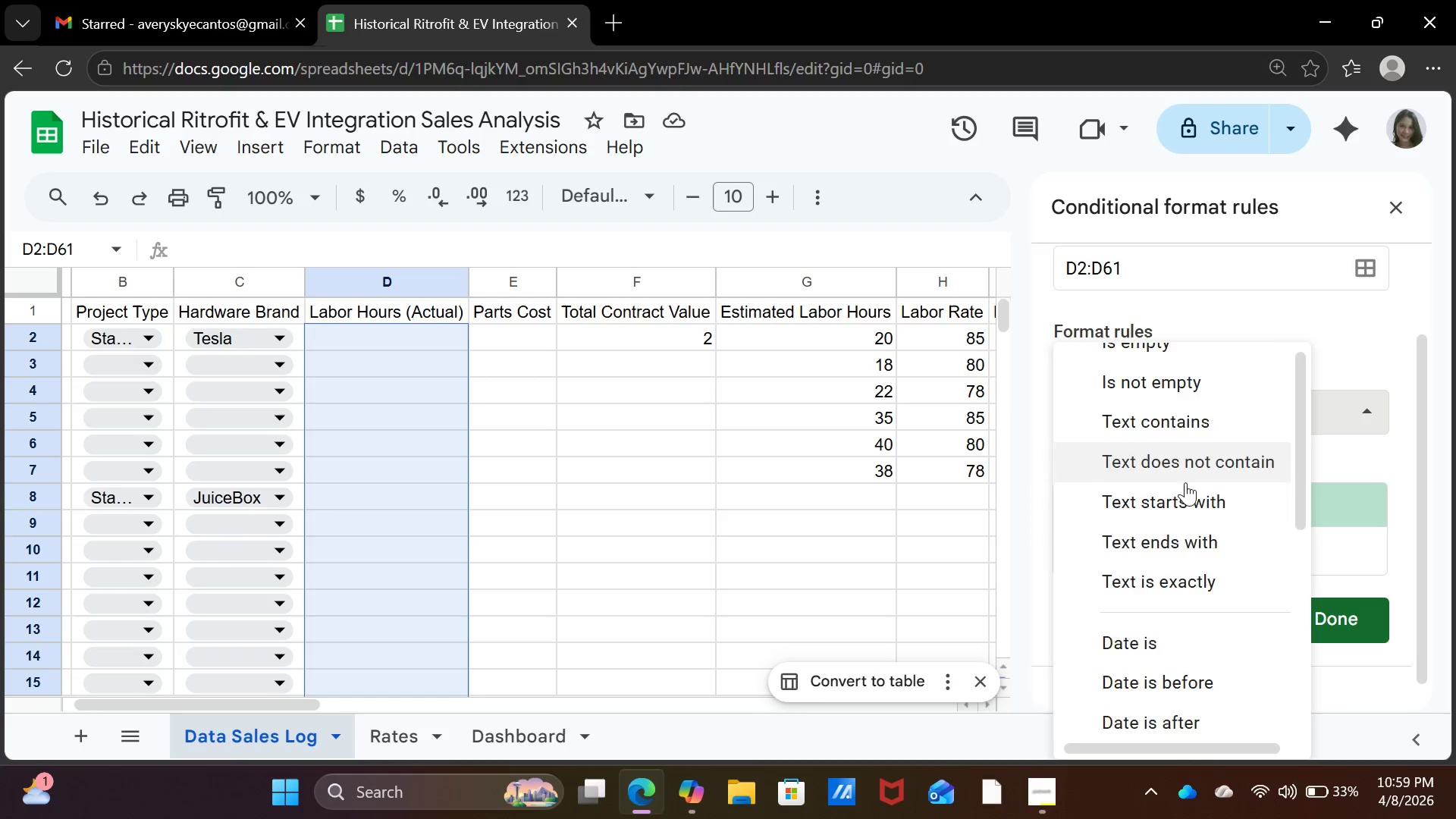 
scroll: coordinate [1192, 570], scroll_direction: down, amount: 11.0
 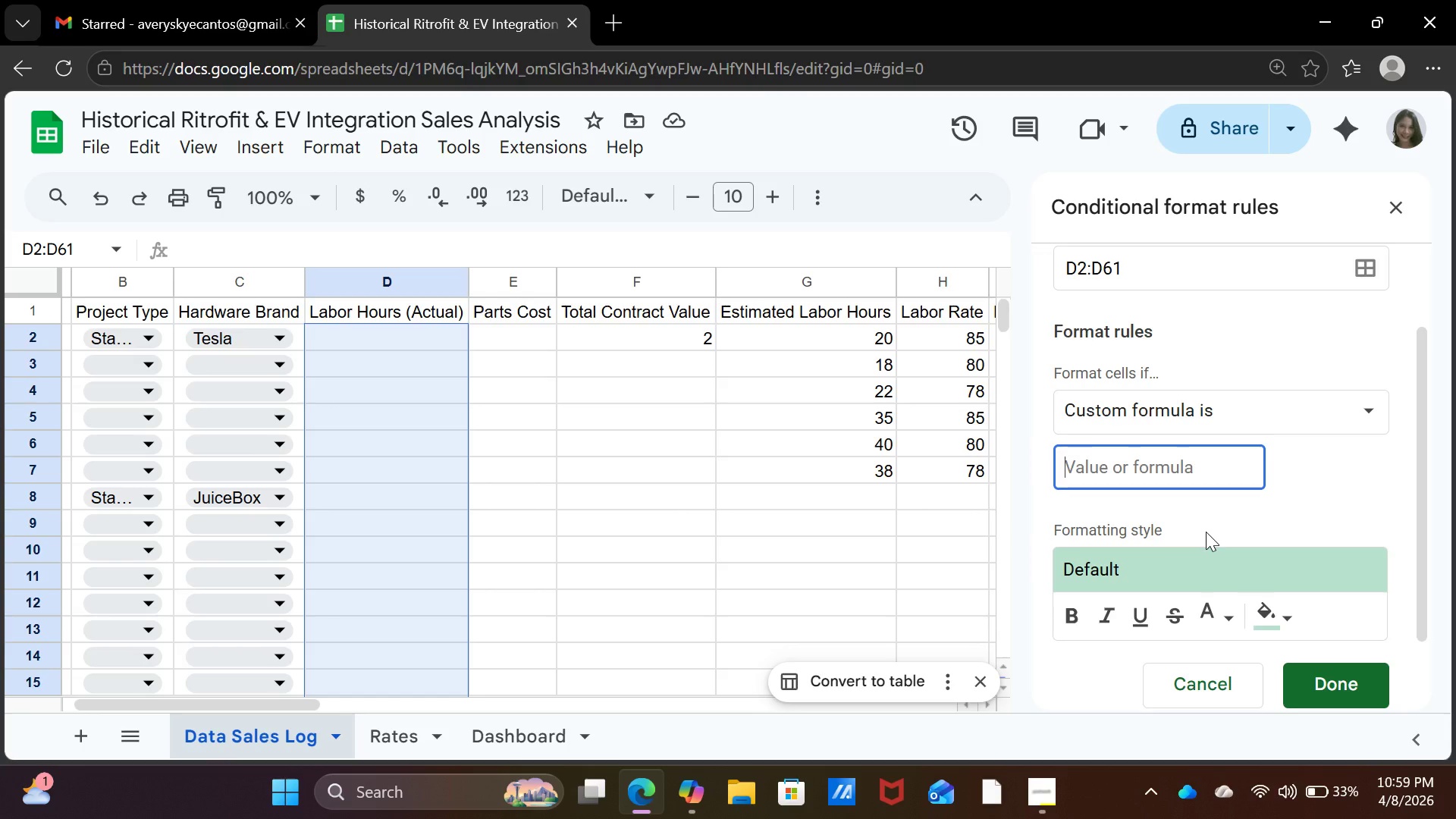 
wait(7.38)
 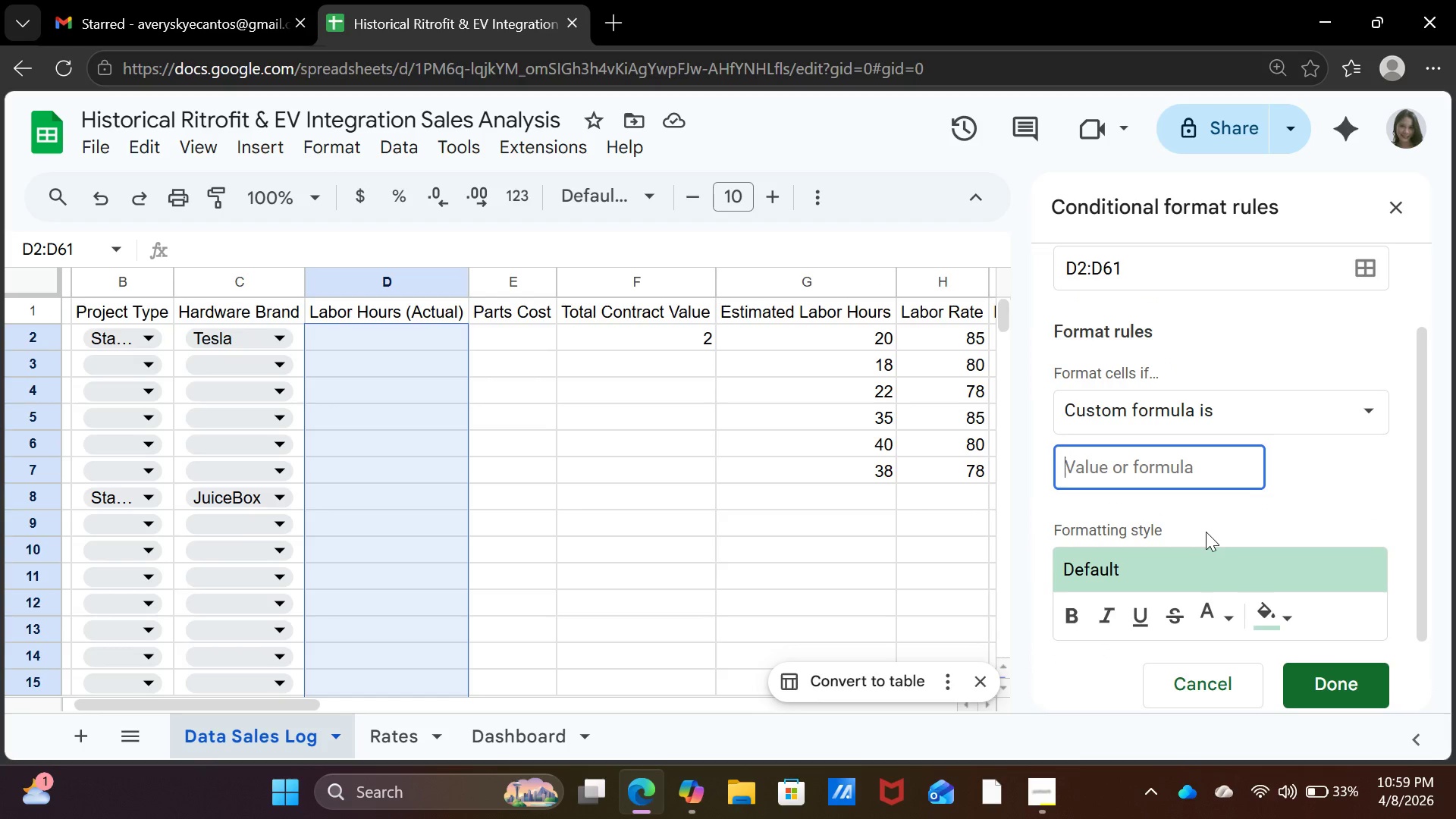 
type(d2)
 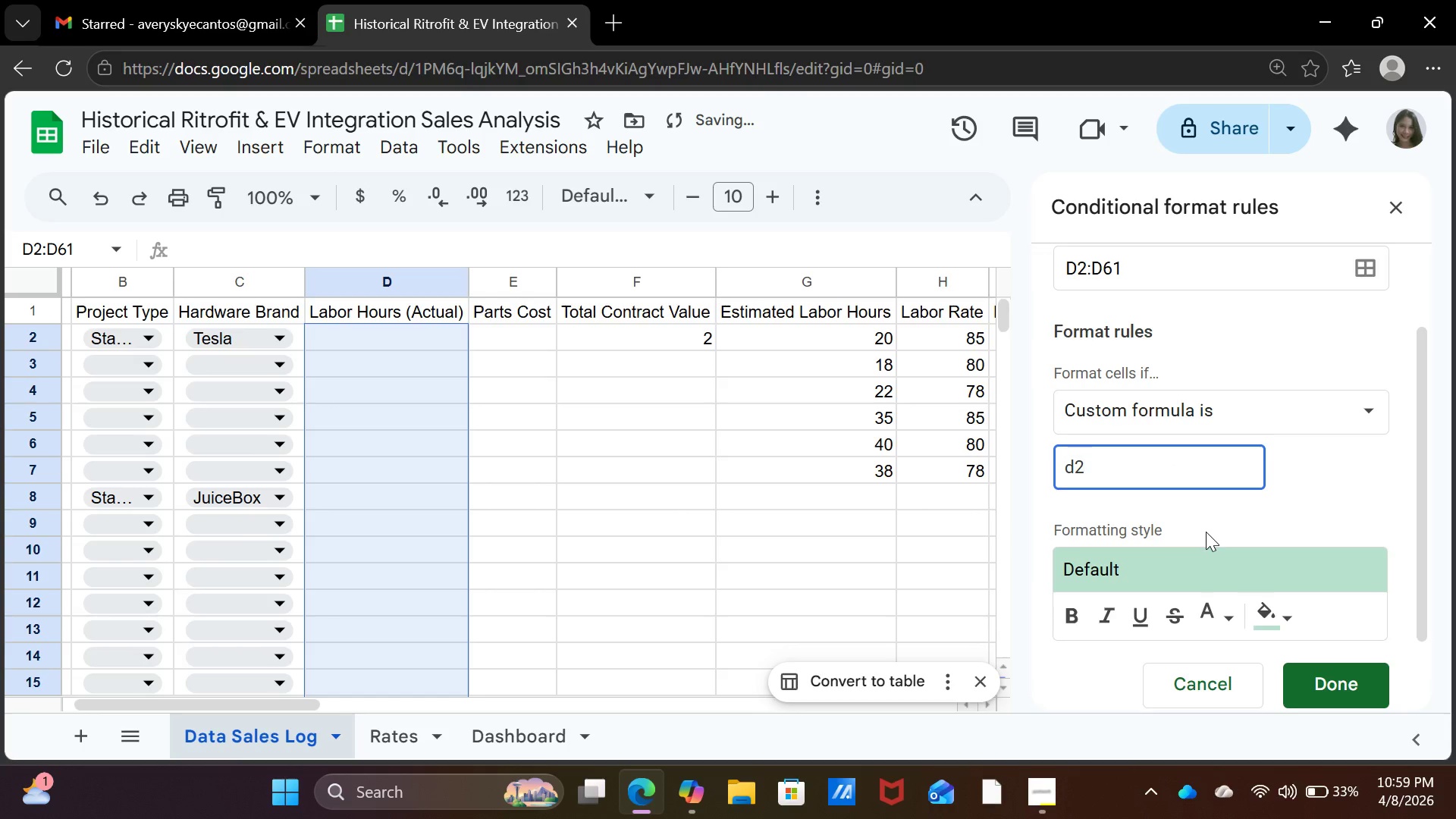 
key(Shift+ShiftRight)
 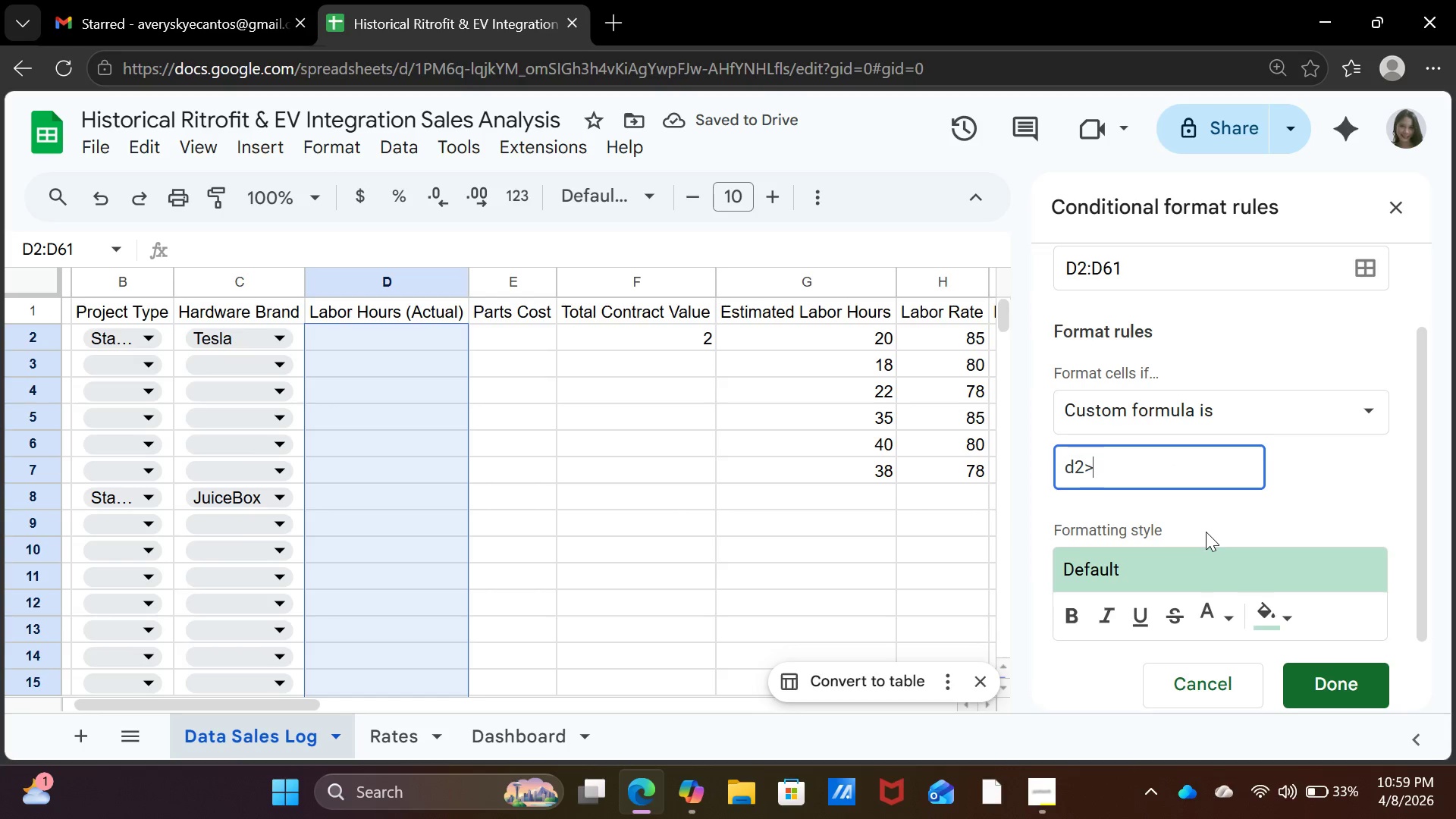 
key(Shift+Period)
 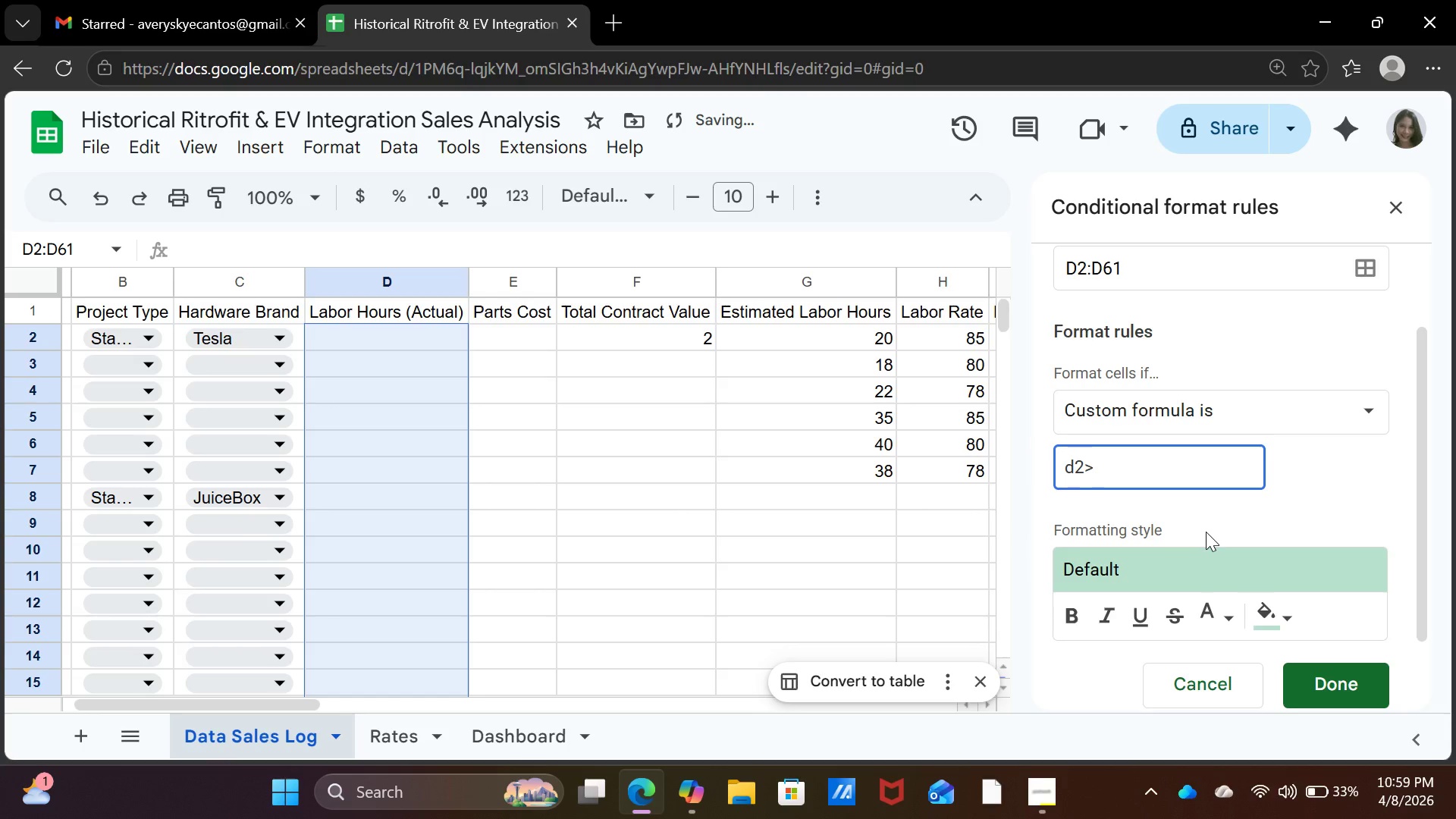 
type(g2)
 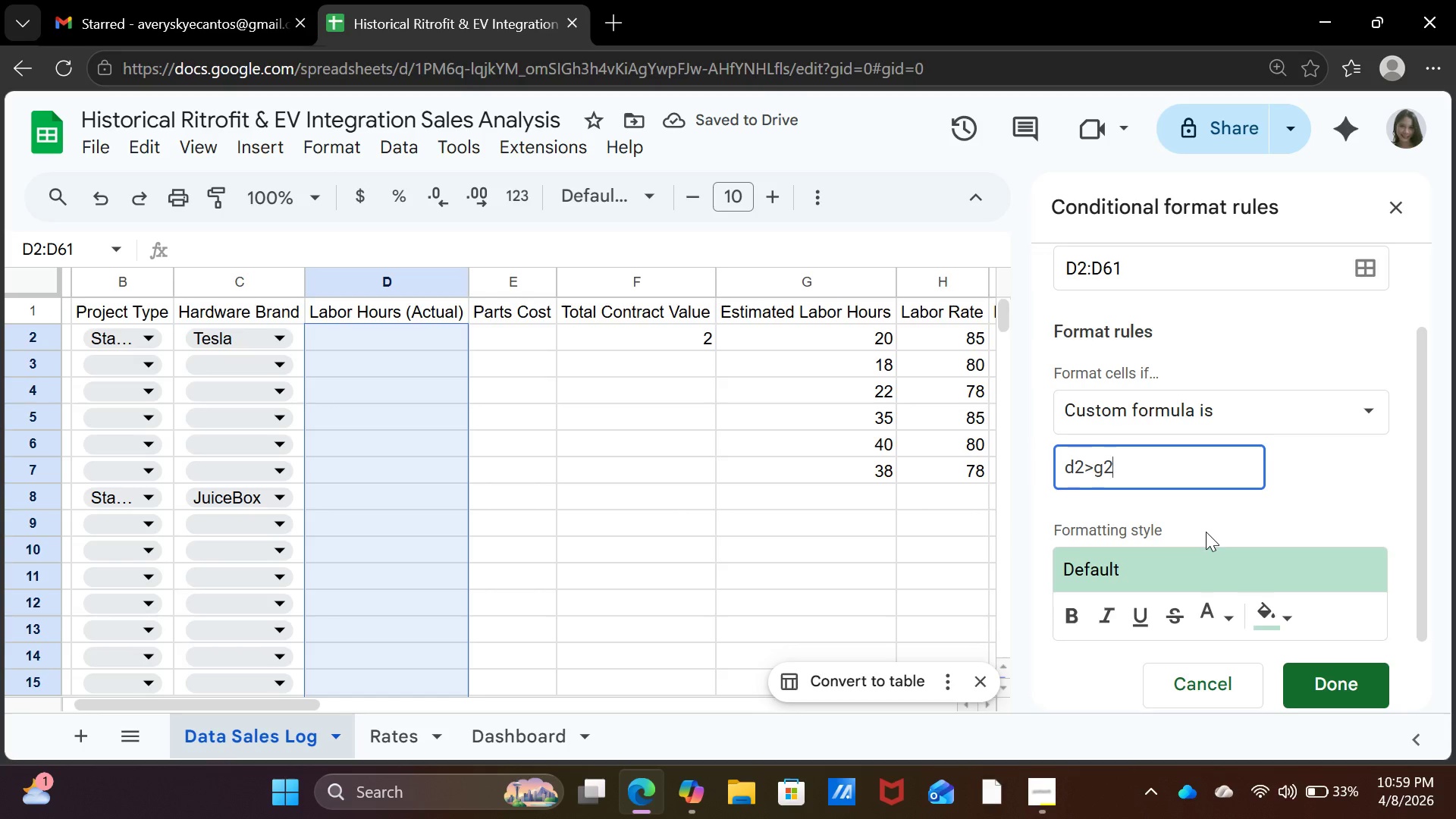 
type(*1.2)
 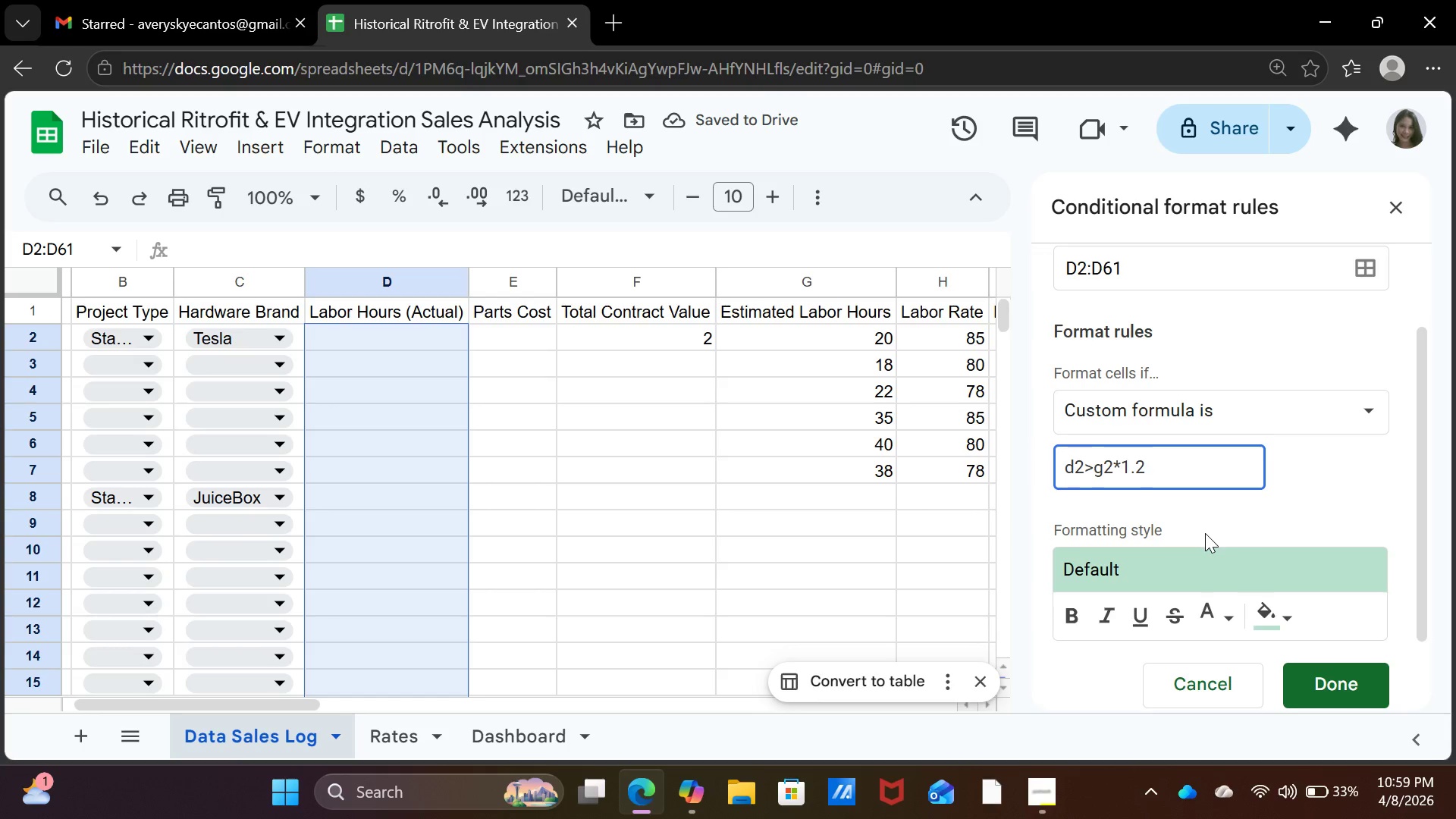 
wait(9.88)
 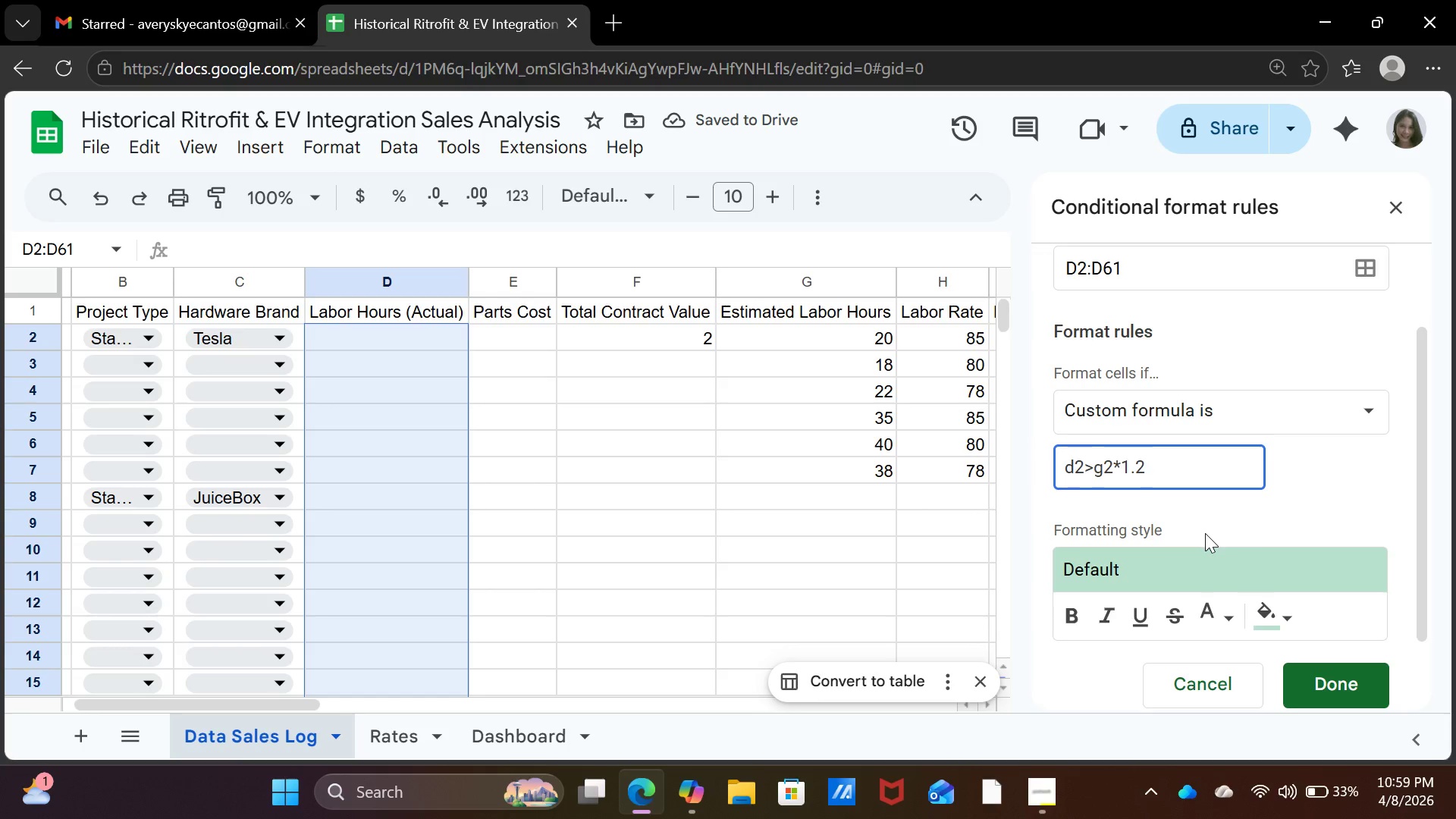 
left_click([1285, 613])
 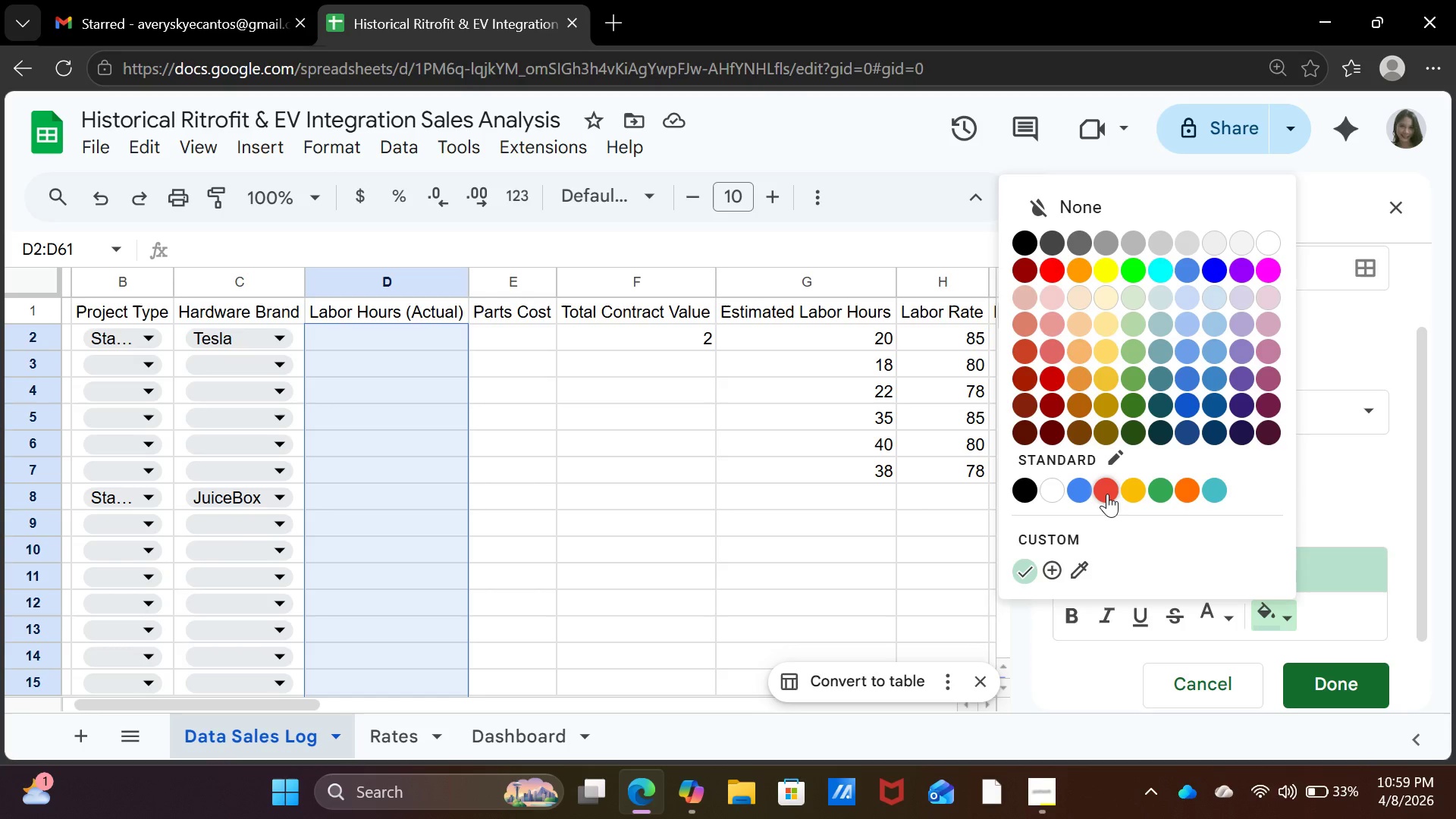 
left_click([1106, 493])
 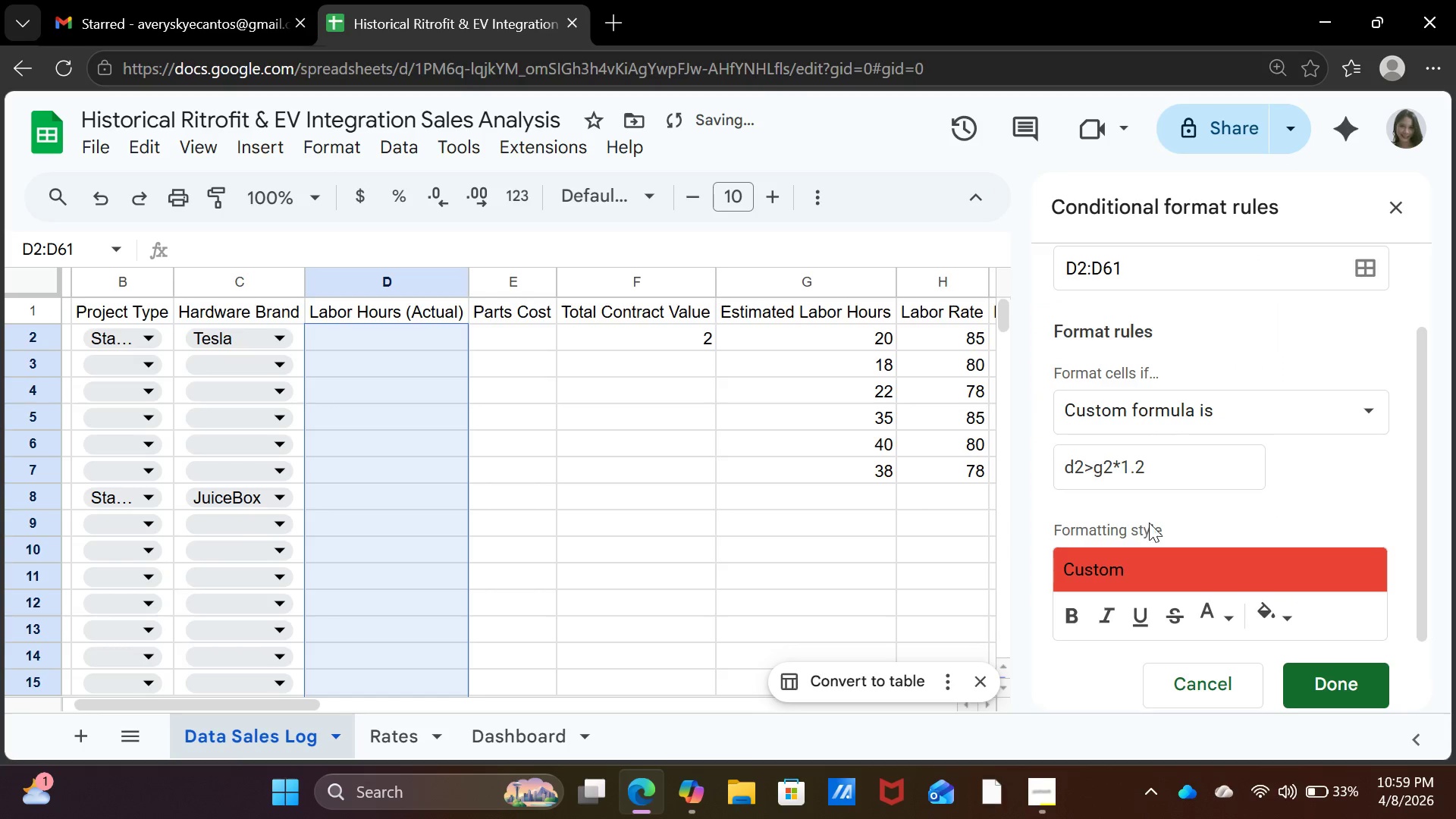 
scroll: coordinate [1158, 503], scroll_direction: down, amount: 5.0
 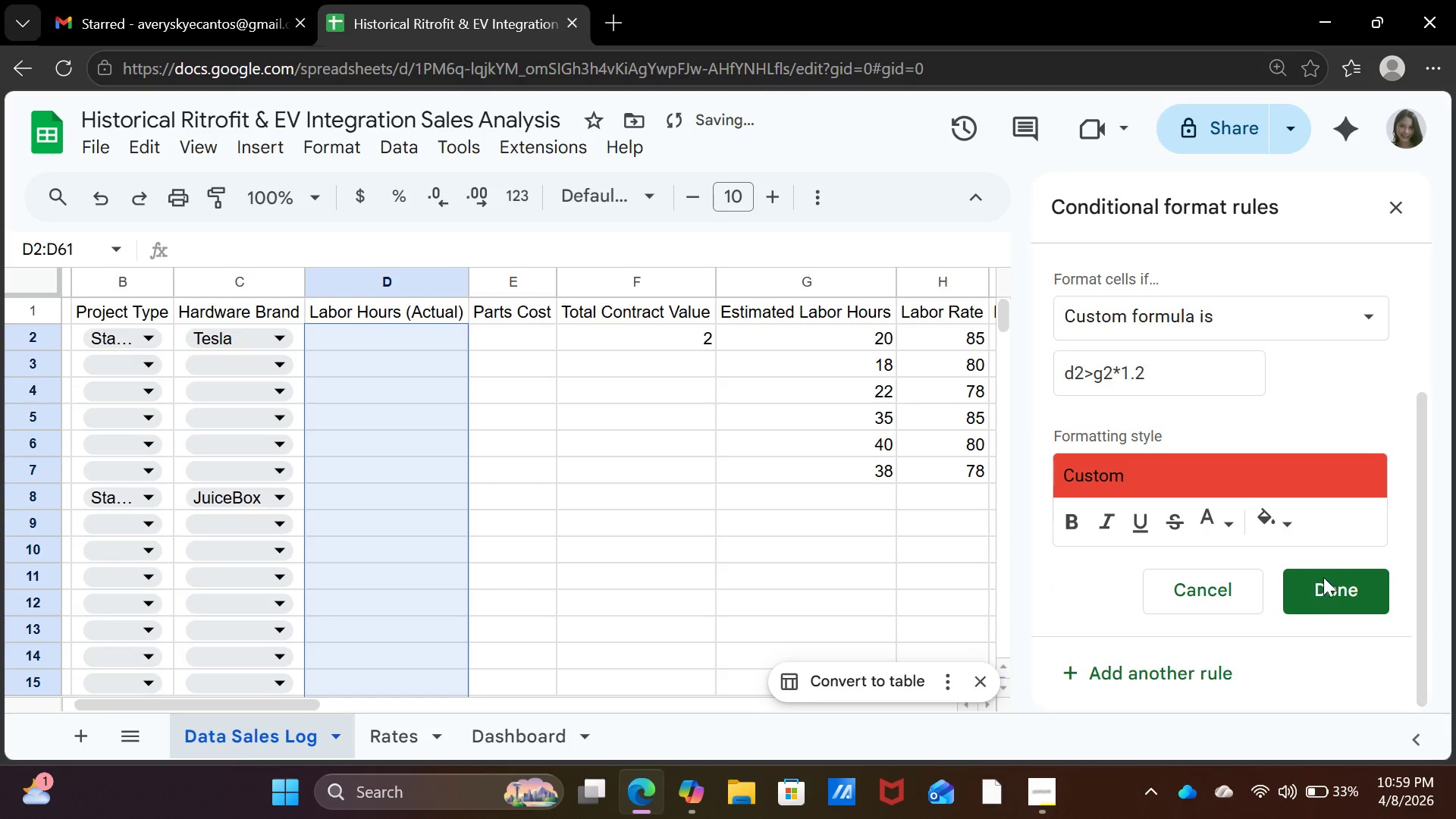 
left_click([1326, 581])
 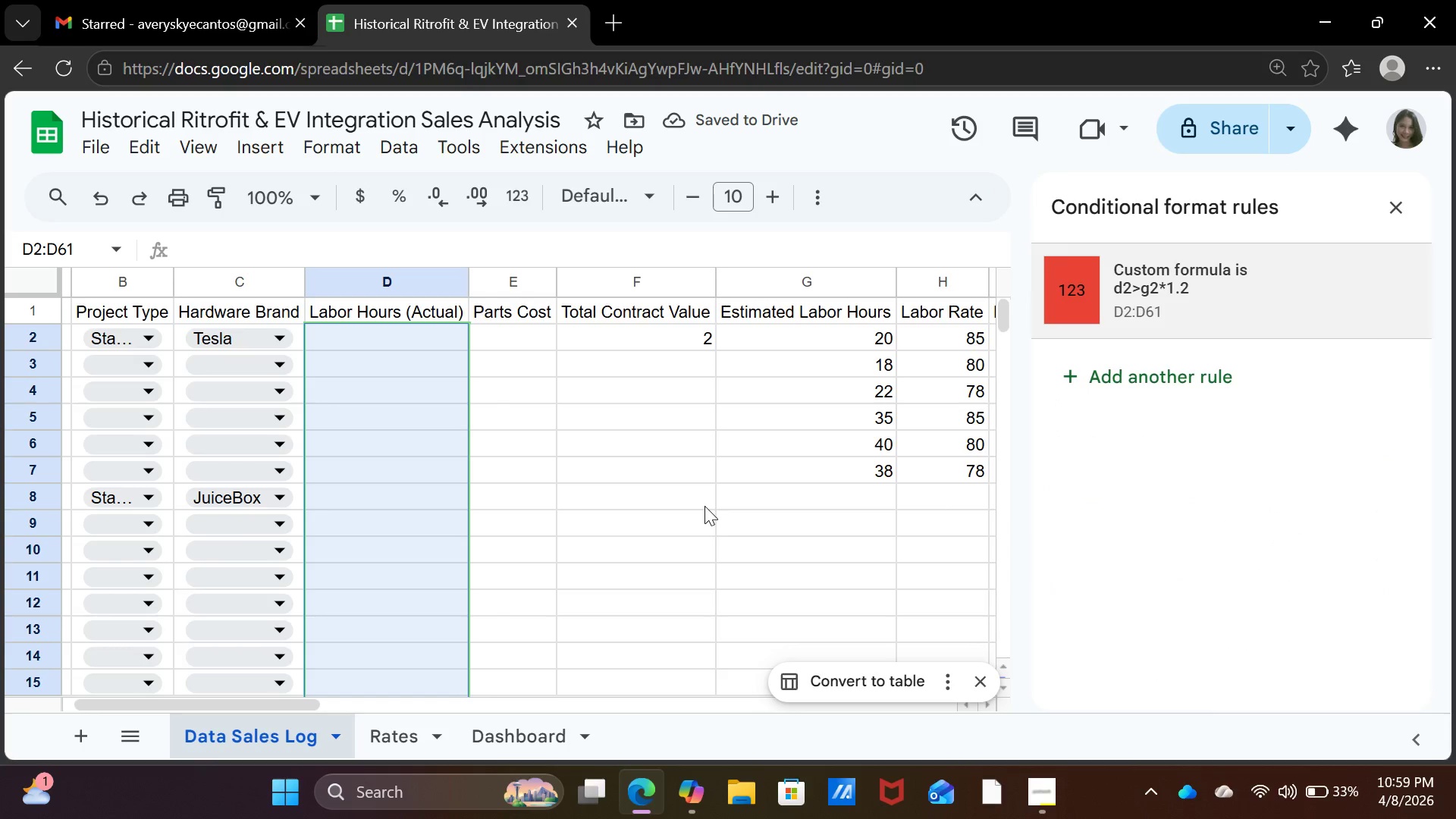 
left_click([704, 504])
 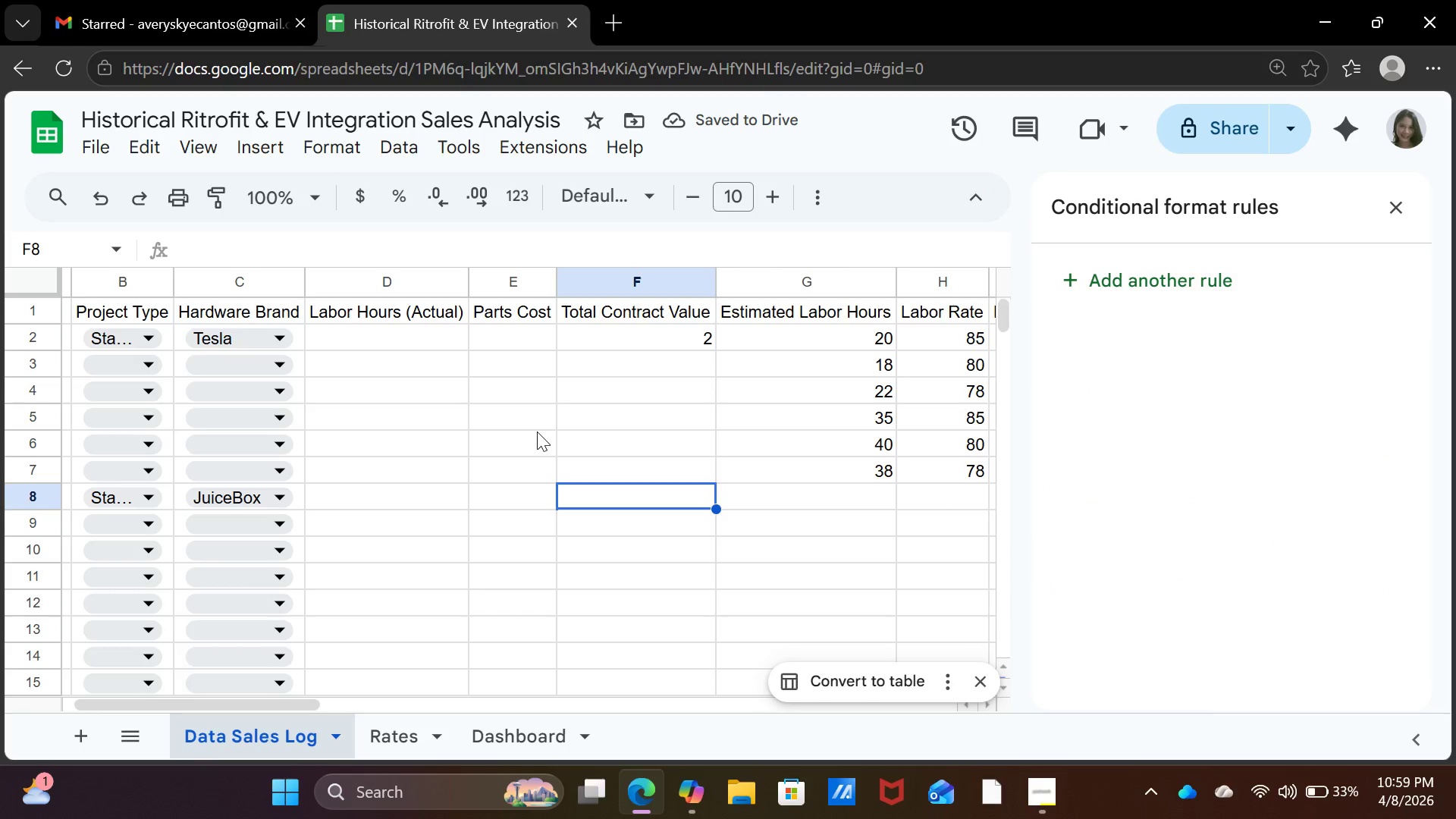 
left_click([537, 431])
 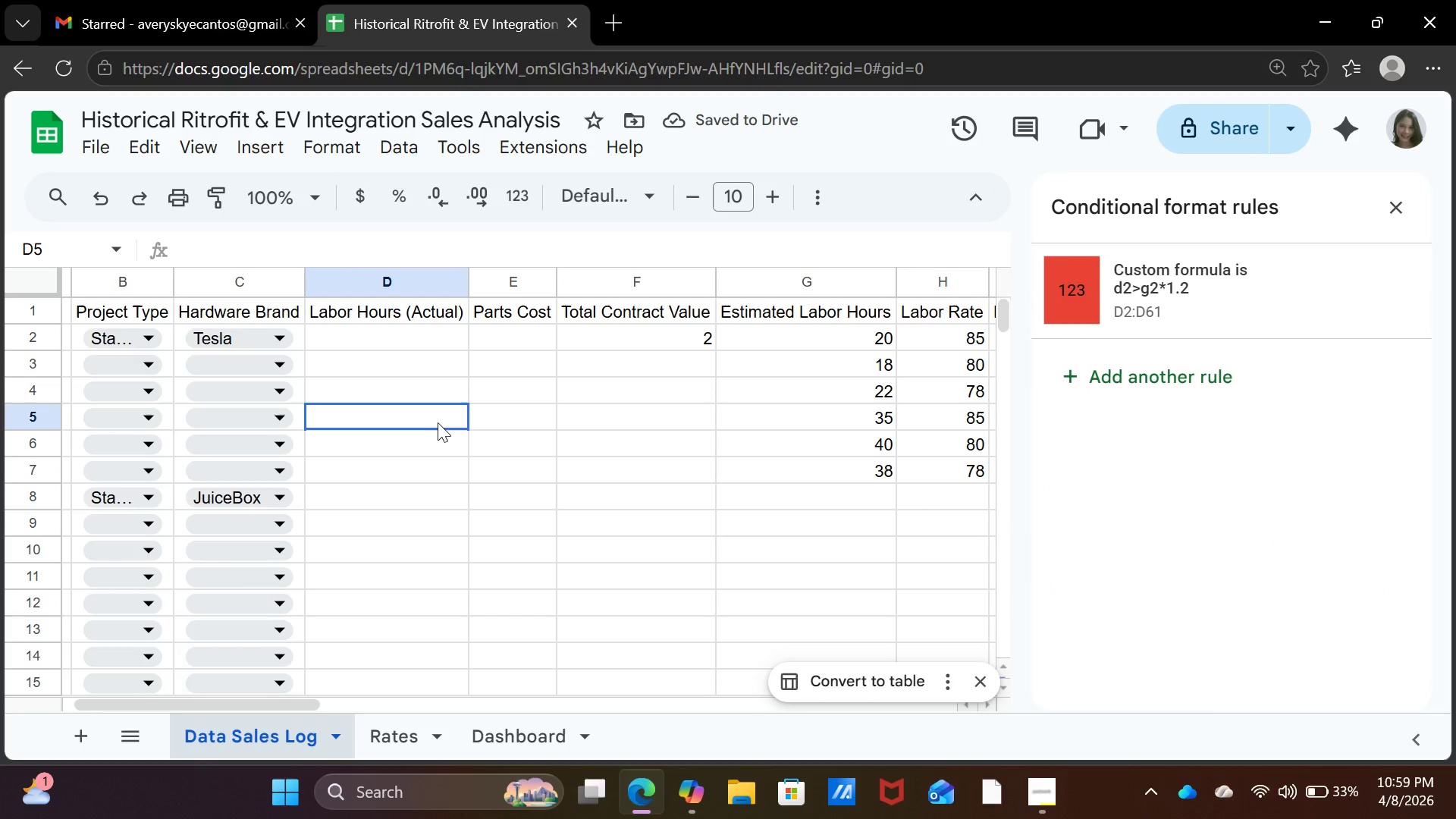 
left_click([438, 422])
 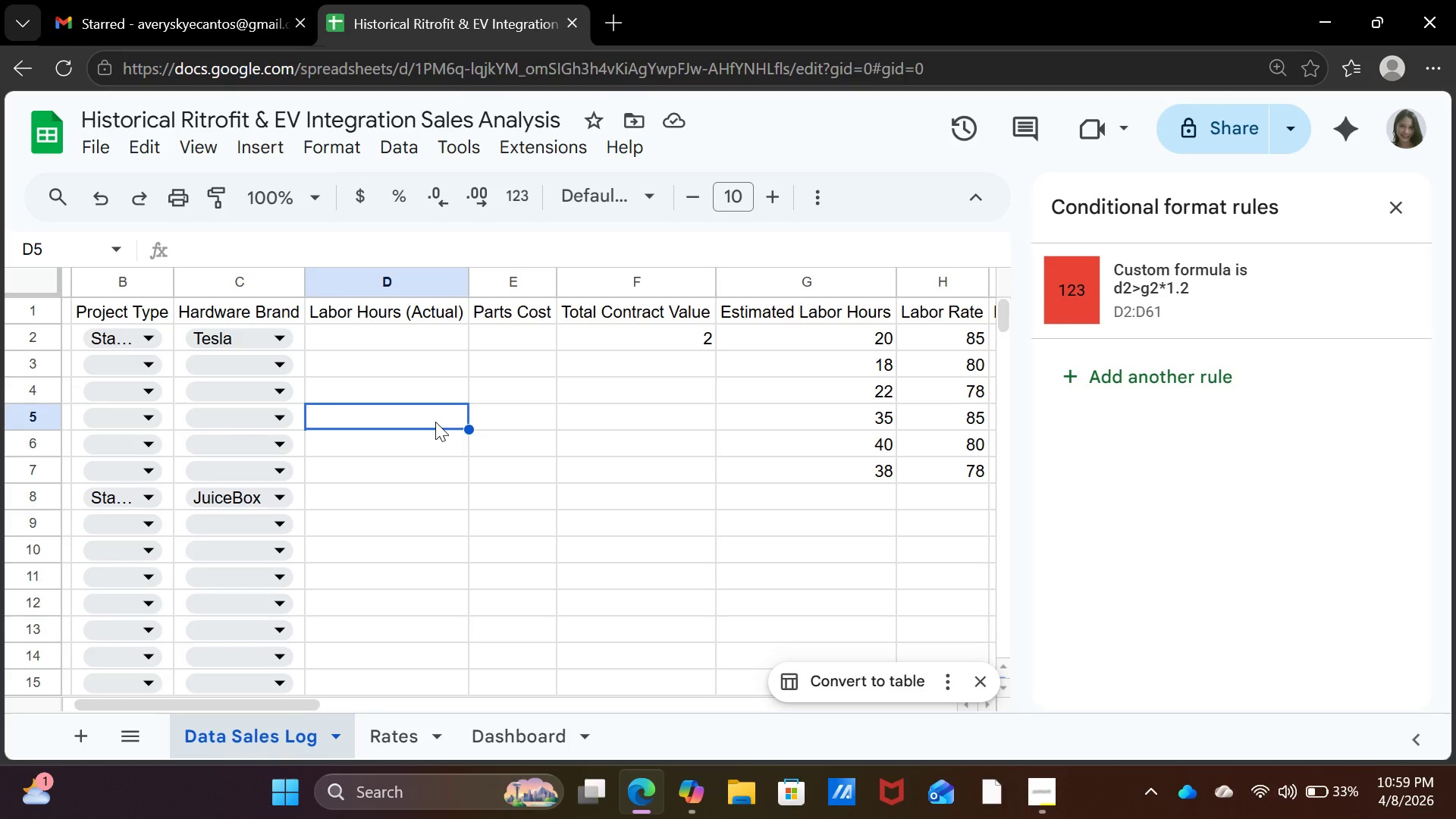 
wait(11.97)
 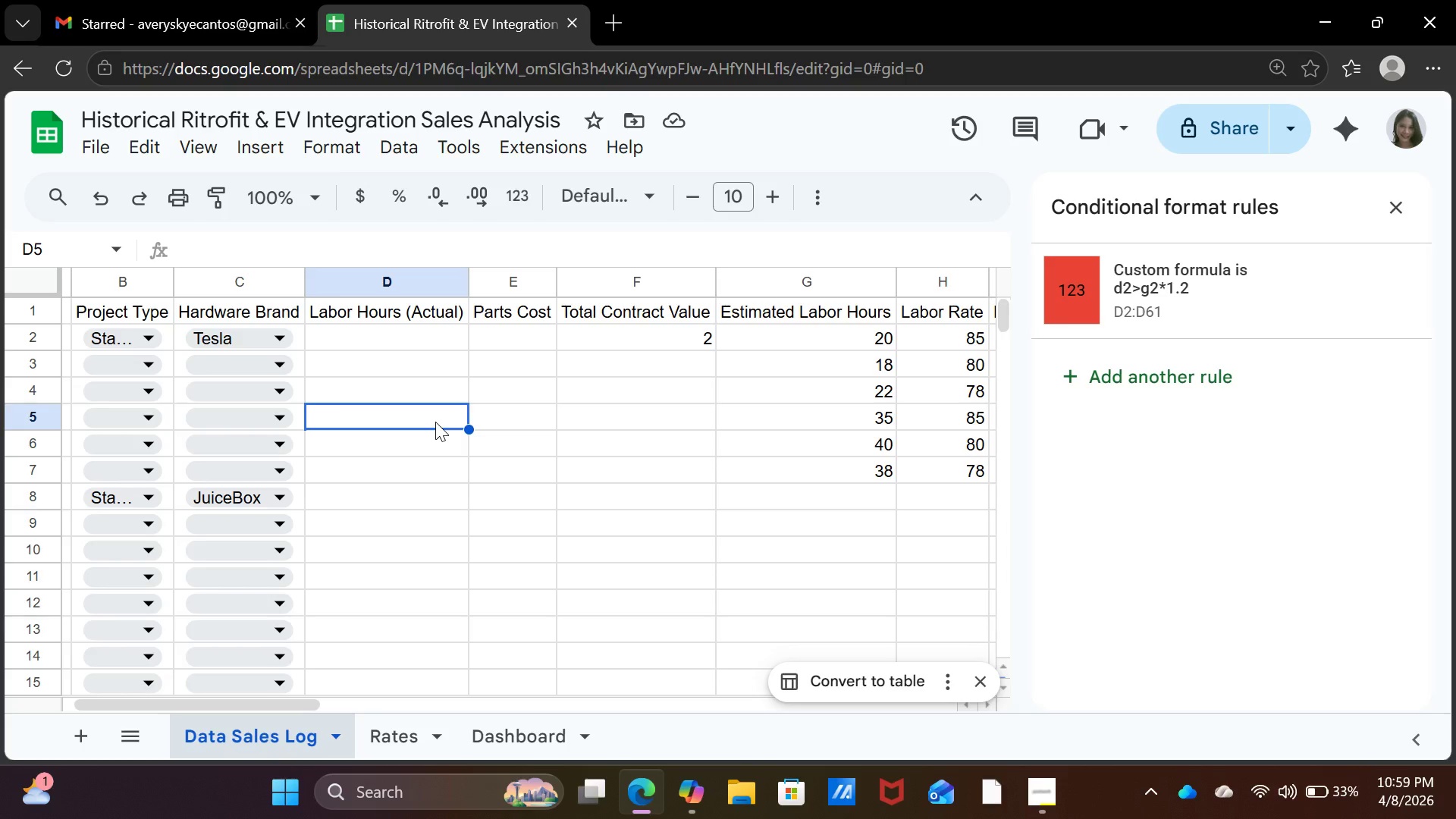 
left_click([1395, 210])
 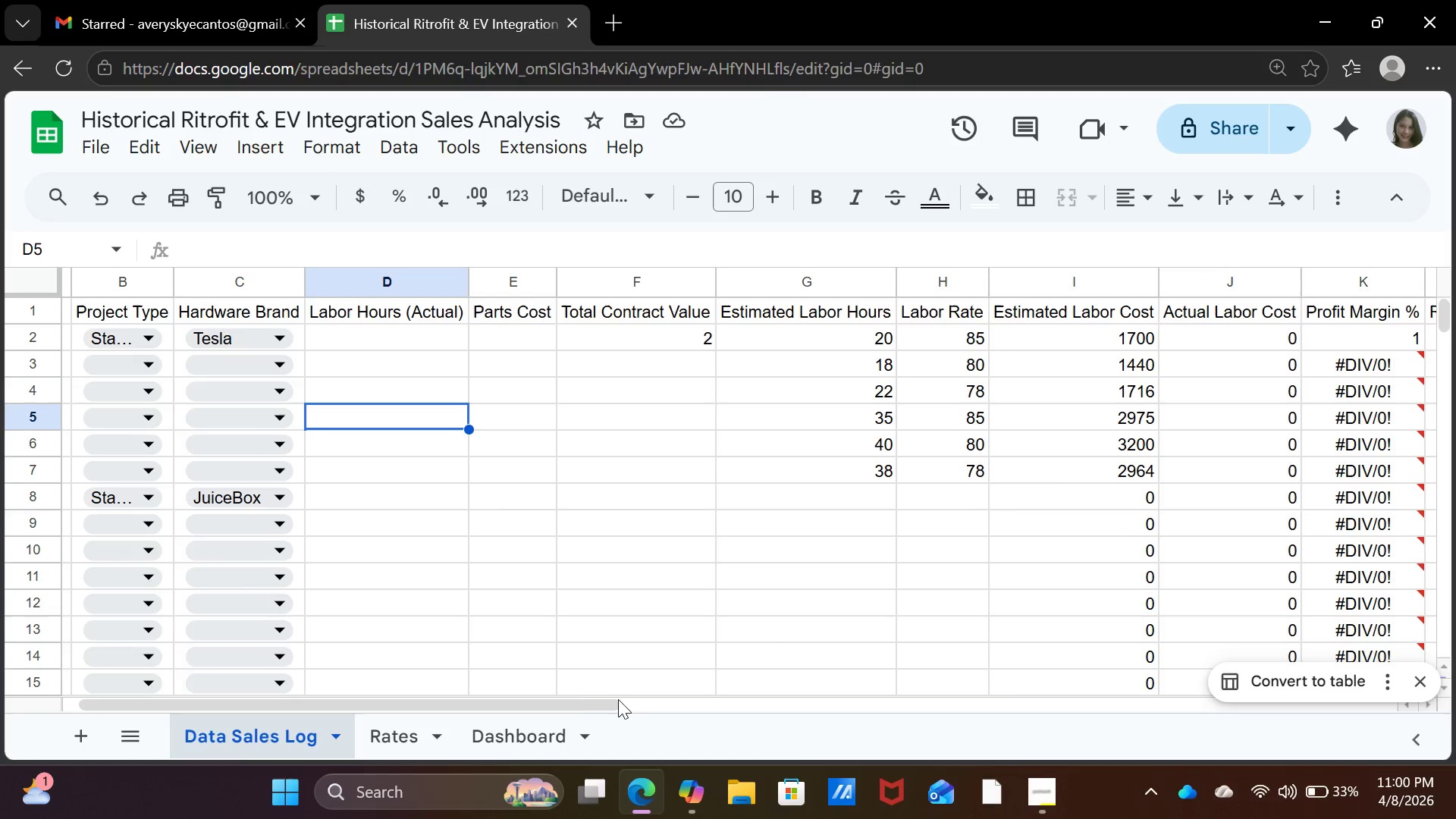 
left_click_drag(start_coordinate=[589, 703], to_coordinate=[404, 692])
 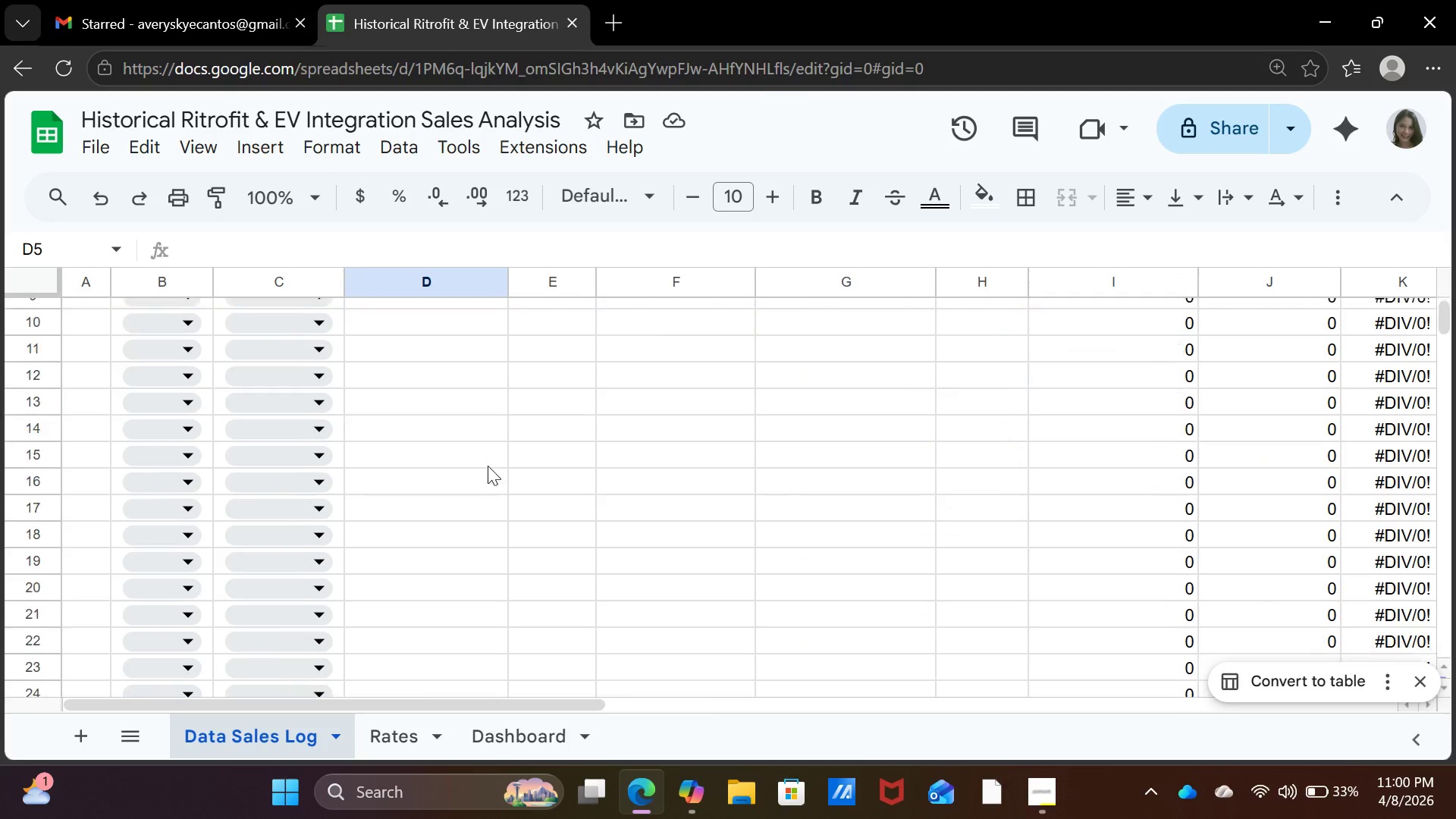 
scroll: coordinate [488, 480], scroll_direction: down, amount: 16.0
 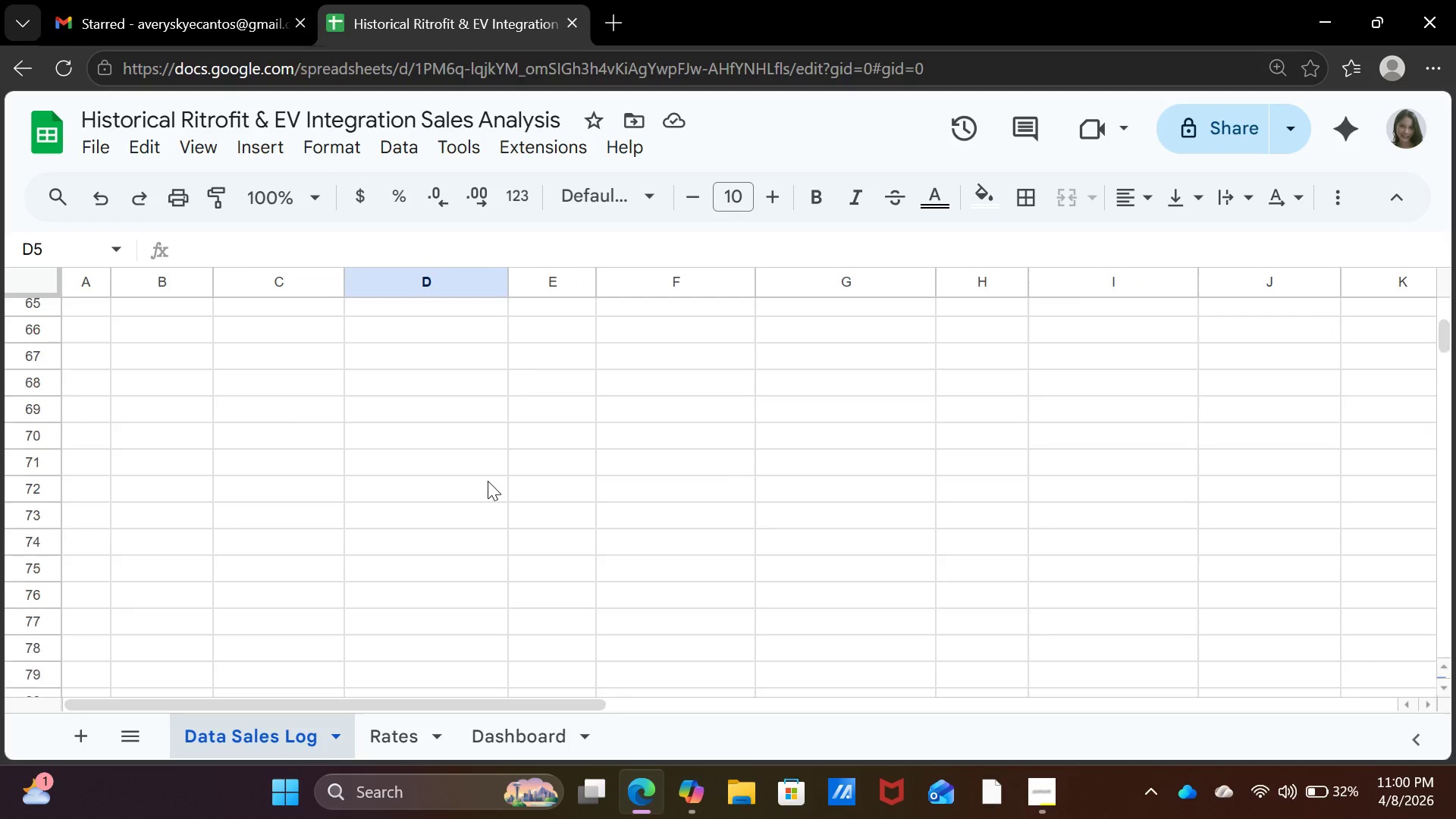 
scroll: coordinate [488, 481], scroll_direction: up, amount: 2.0
 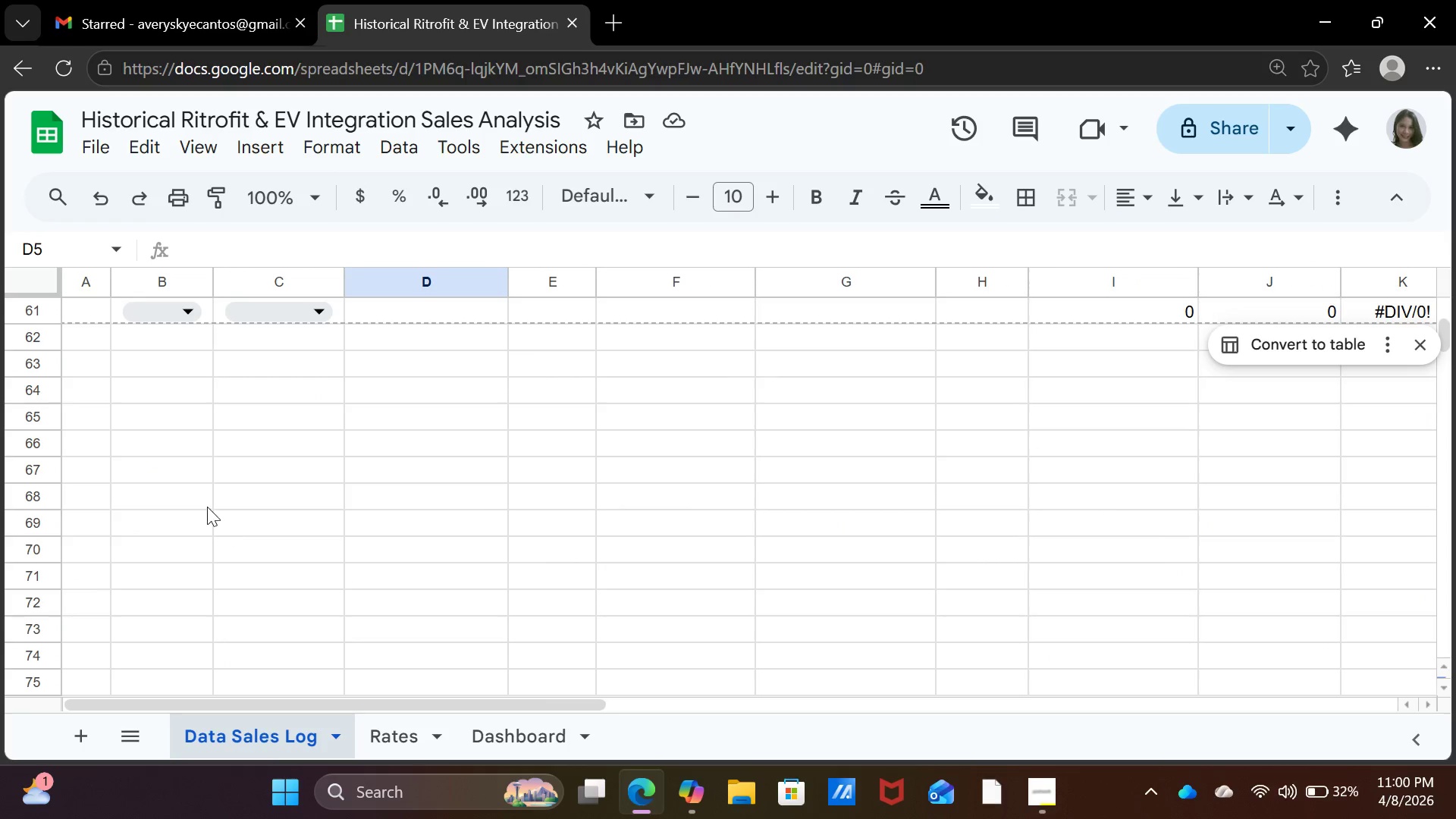 
left_click([207, 504])
 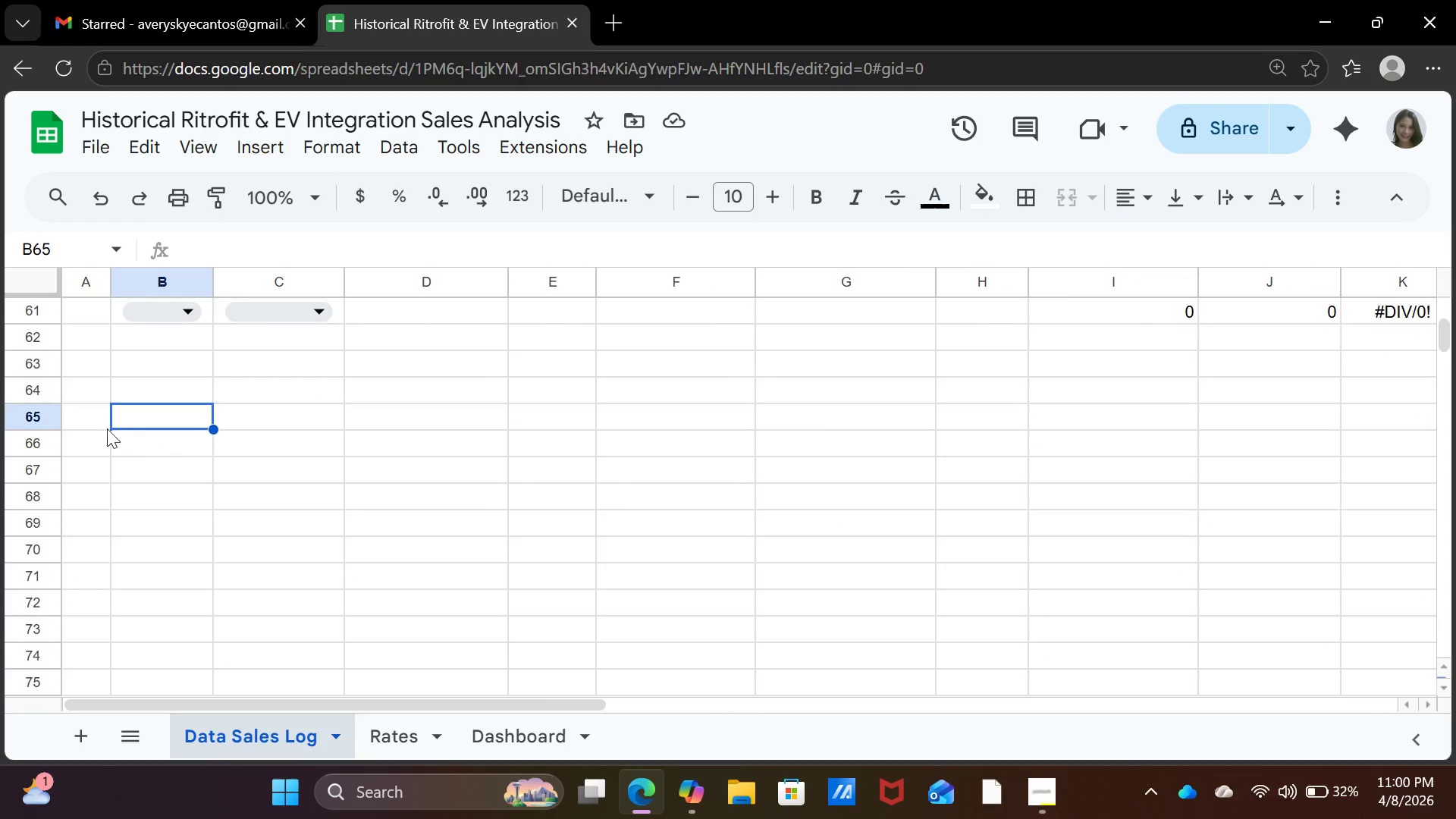 
left_click([89, 413])
 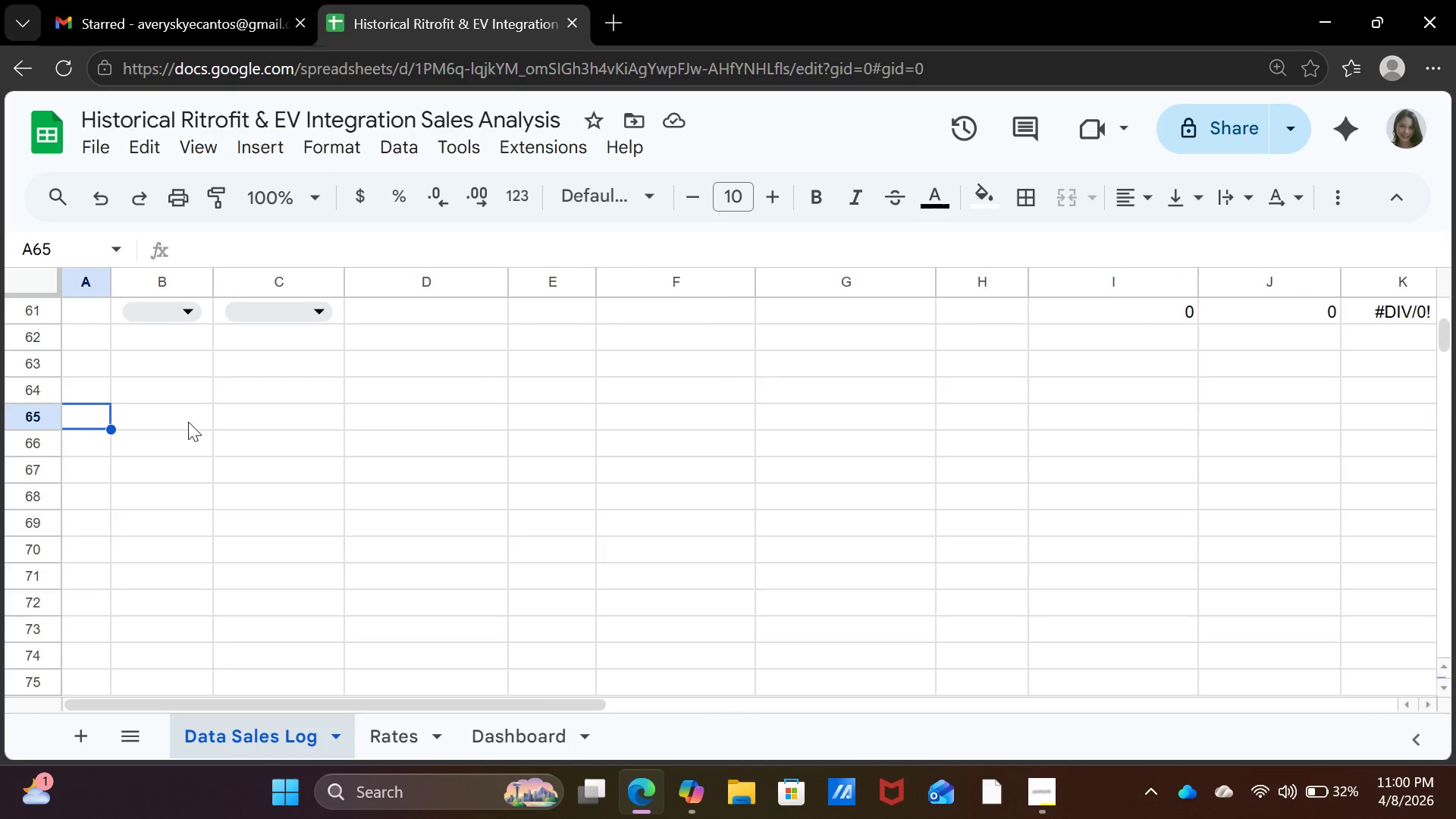 
left_click([183, 415])
 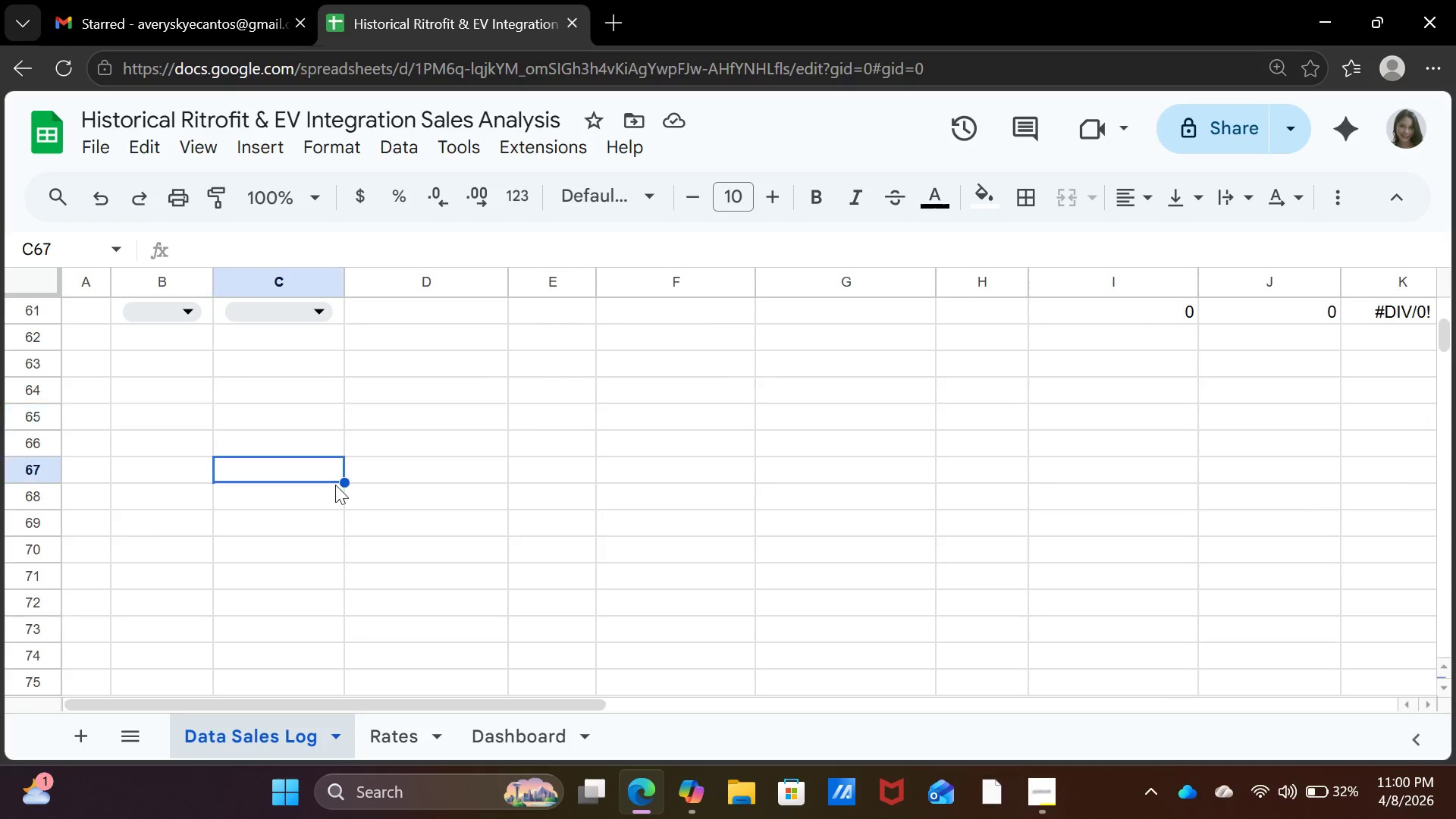 
left_click([335, 485])
 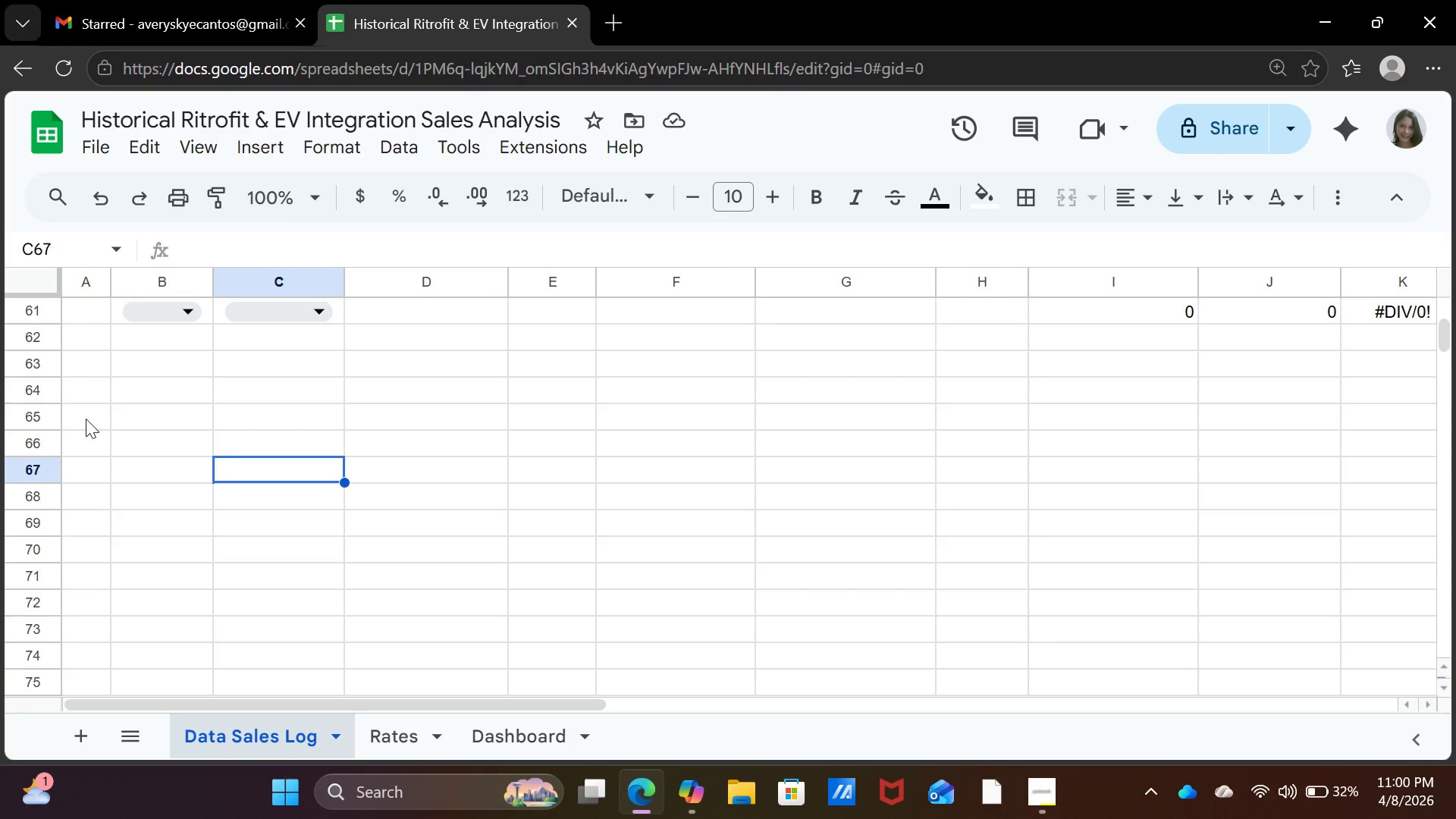 
left_click([86, 419])
 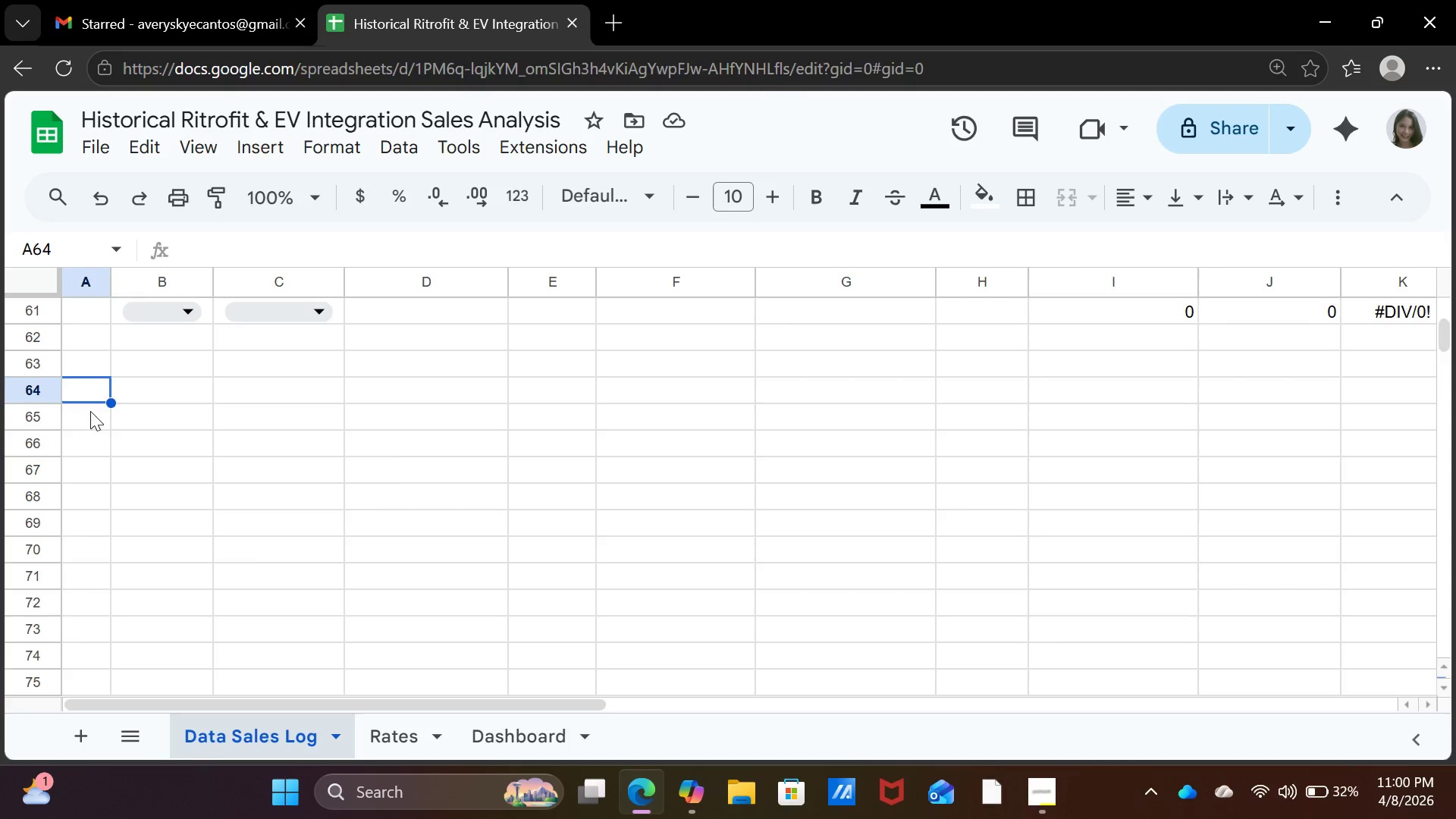 
double_click([93, 419])
 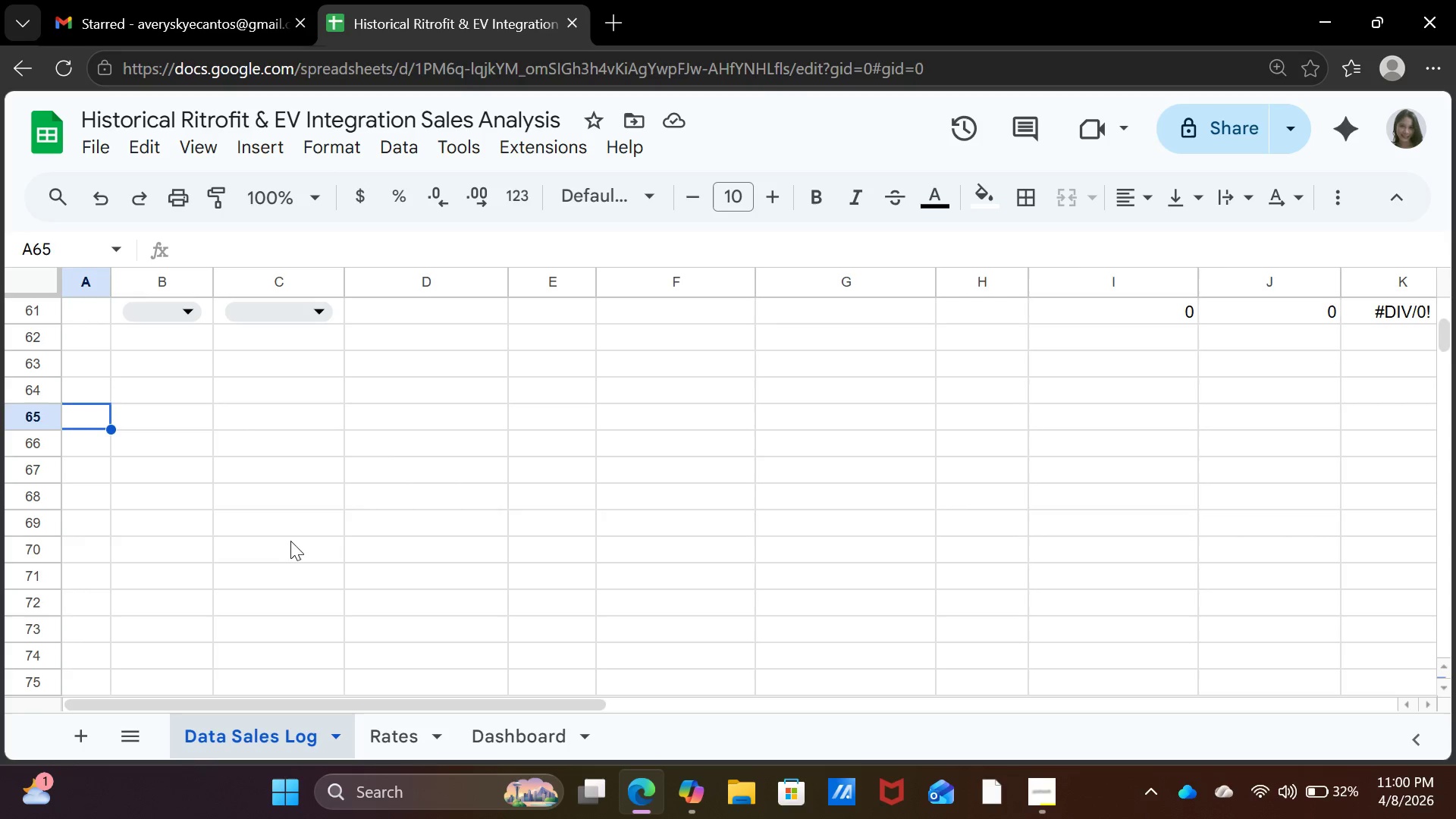 
left_click([472, 735])
 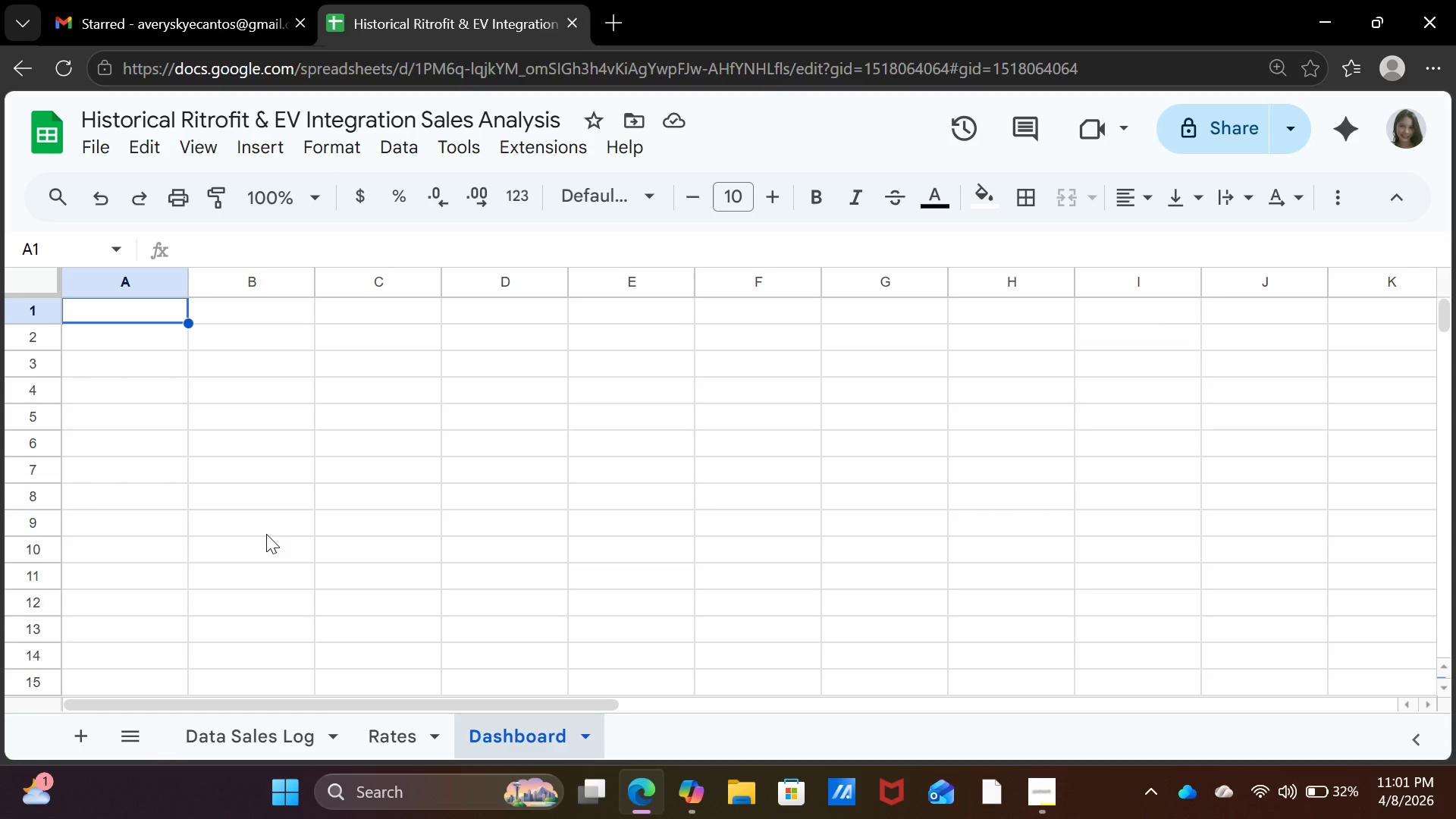 
wait(46.38)
 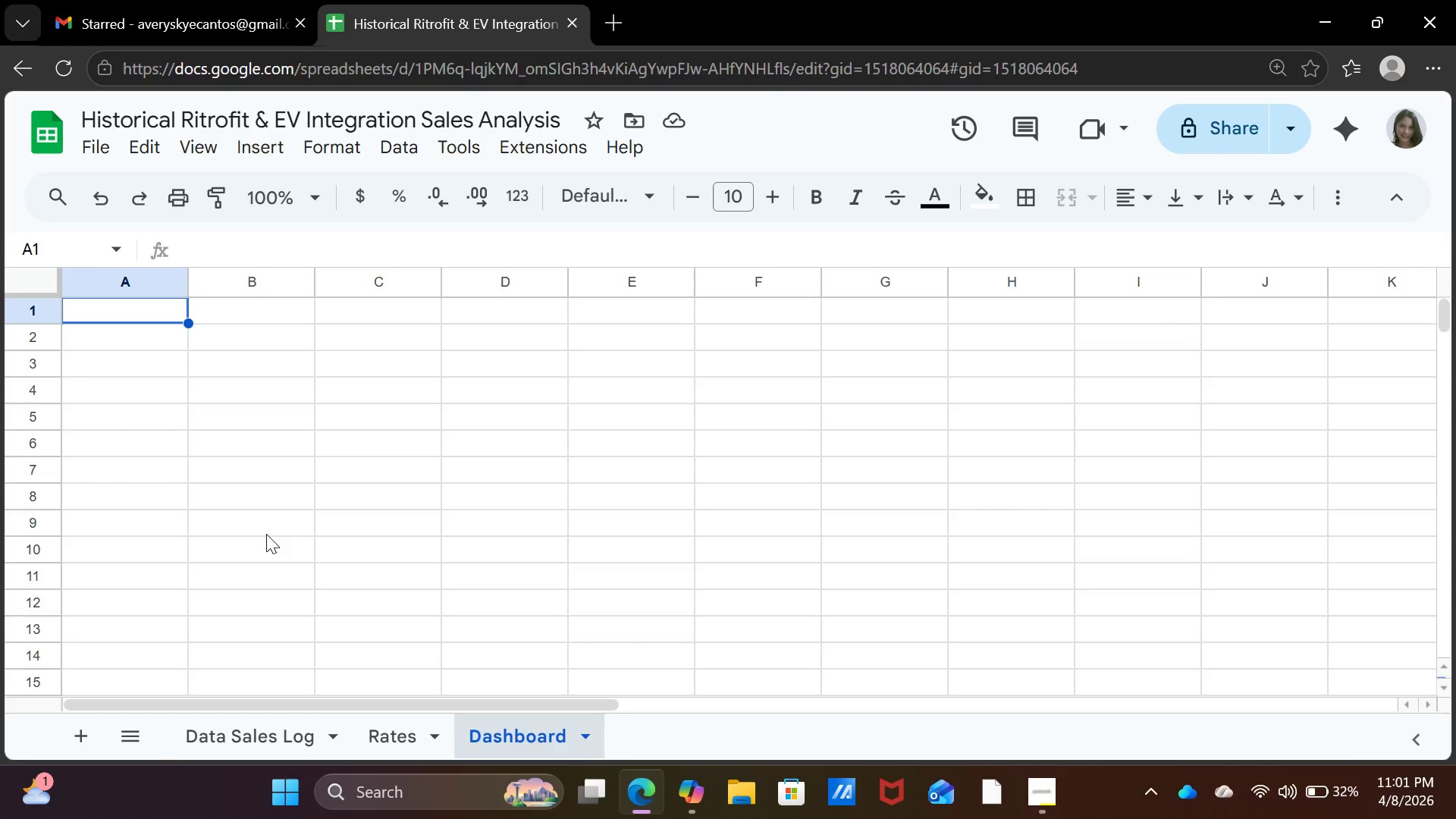 
scroll: coordinate [441, 526], scroll_direction: up, amount: 11.0
 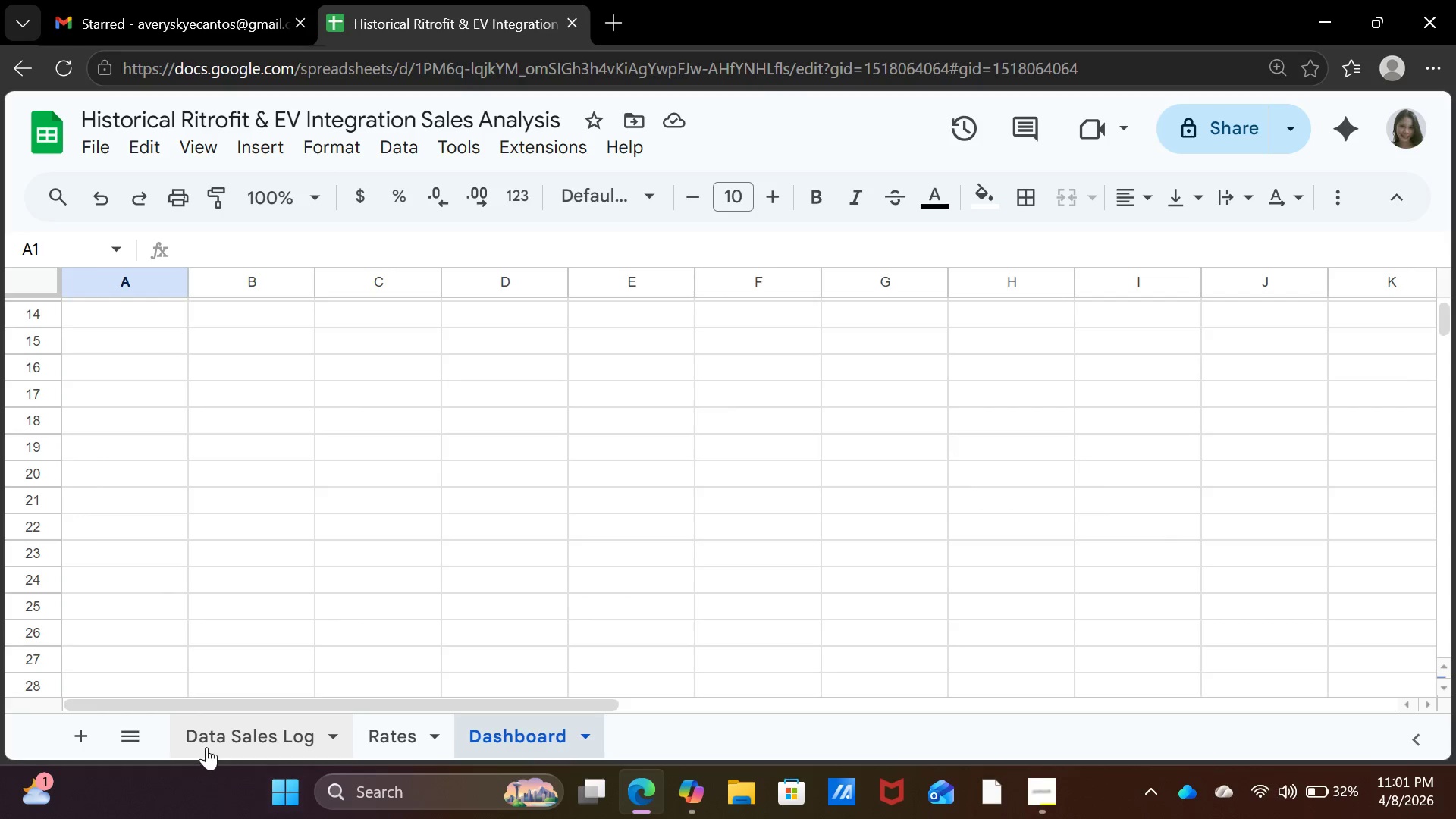 
left_click([206, 744])
 